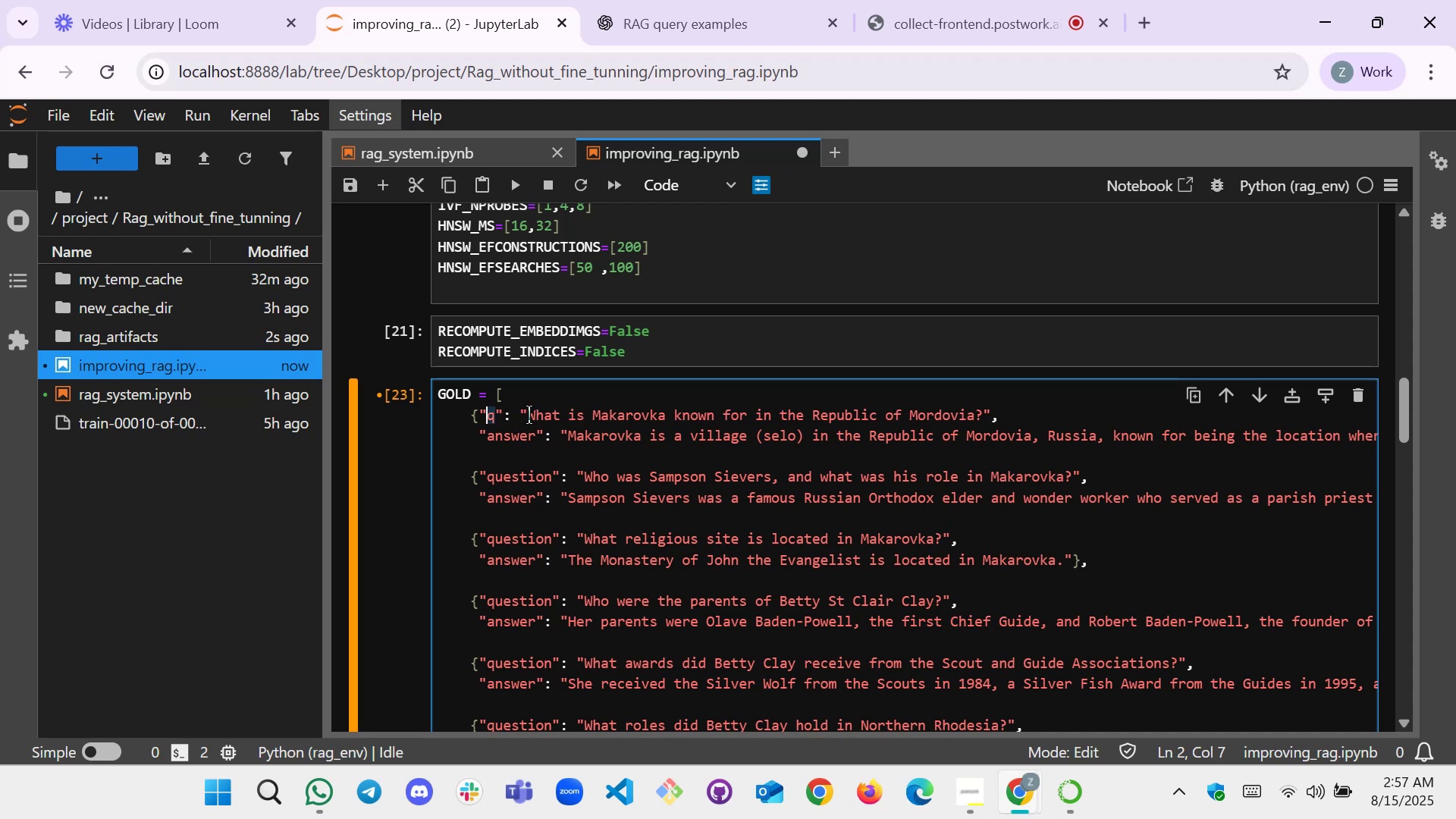 
key(Control+C)
 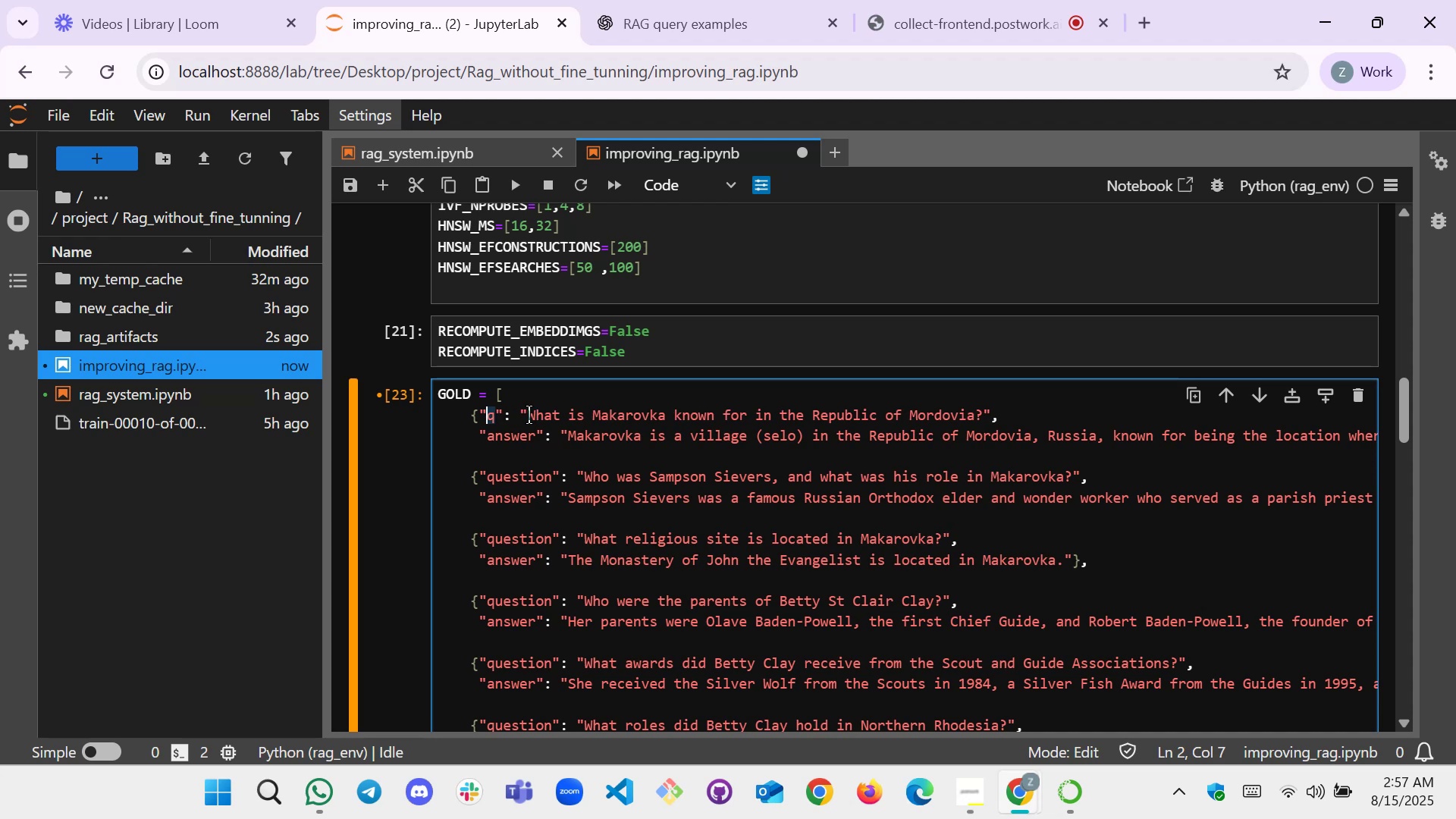 
key(ArrowDown)
 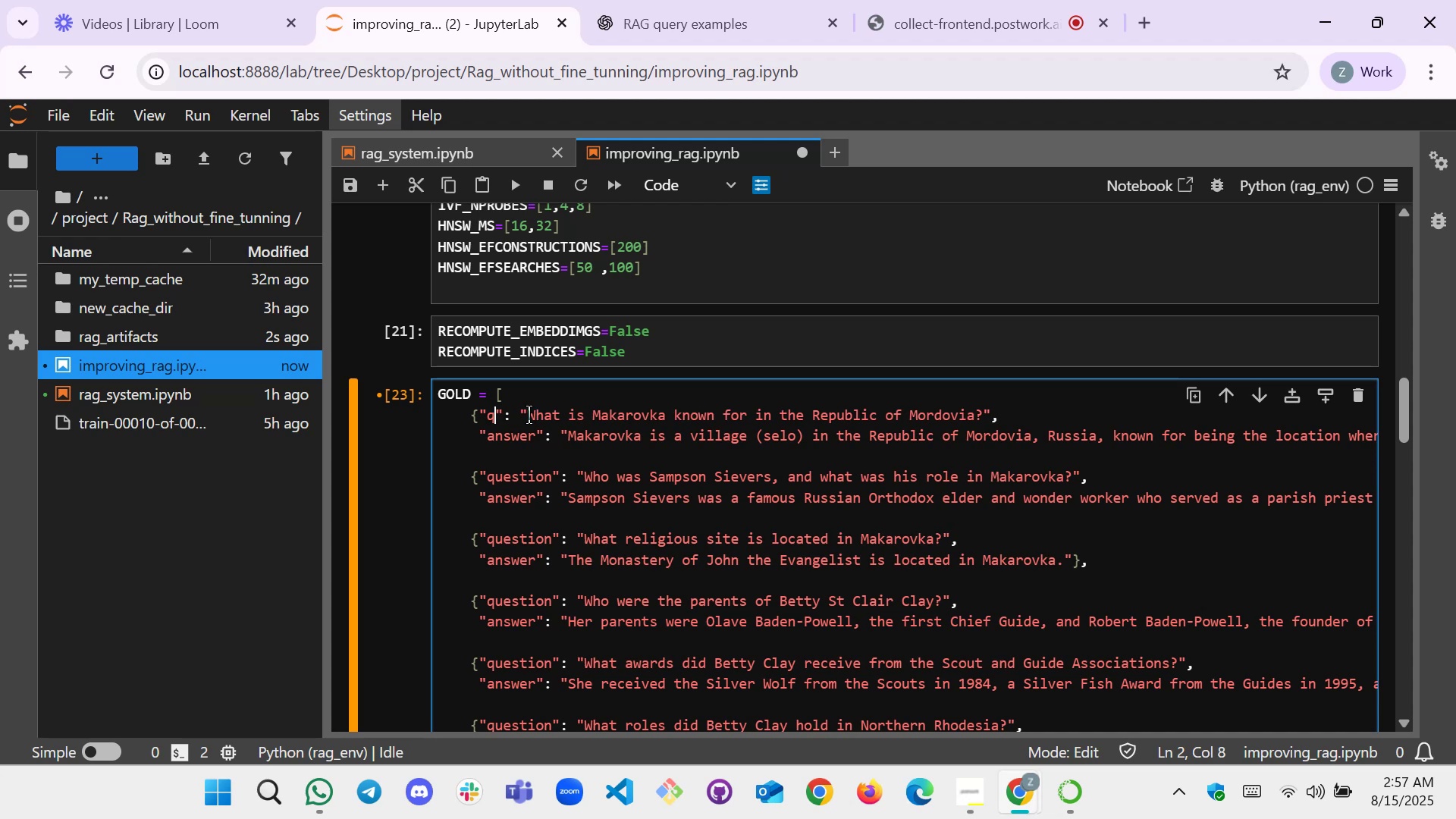 
key(ArrowDown)
 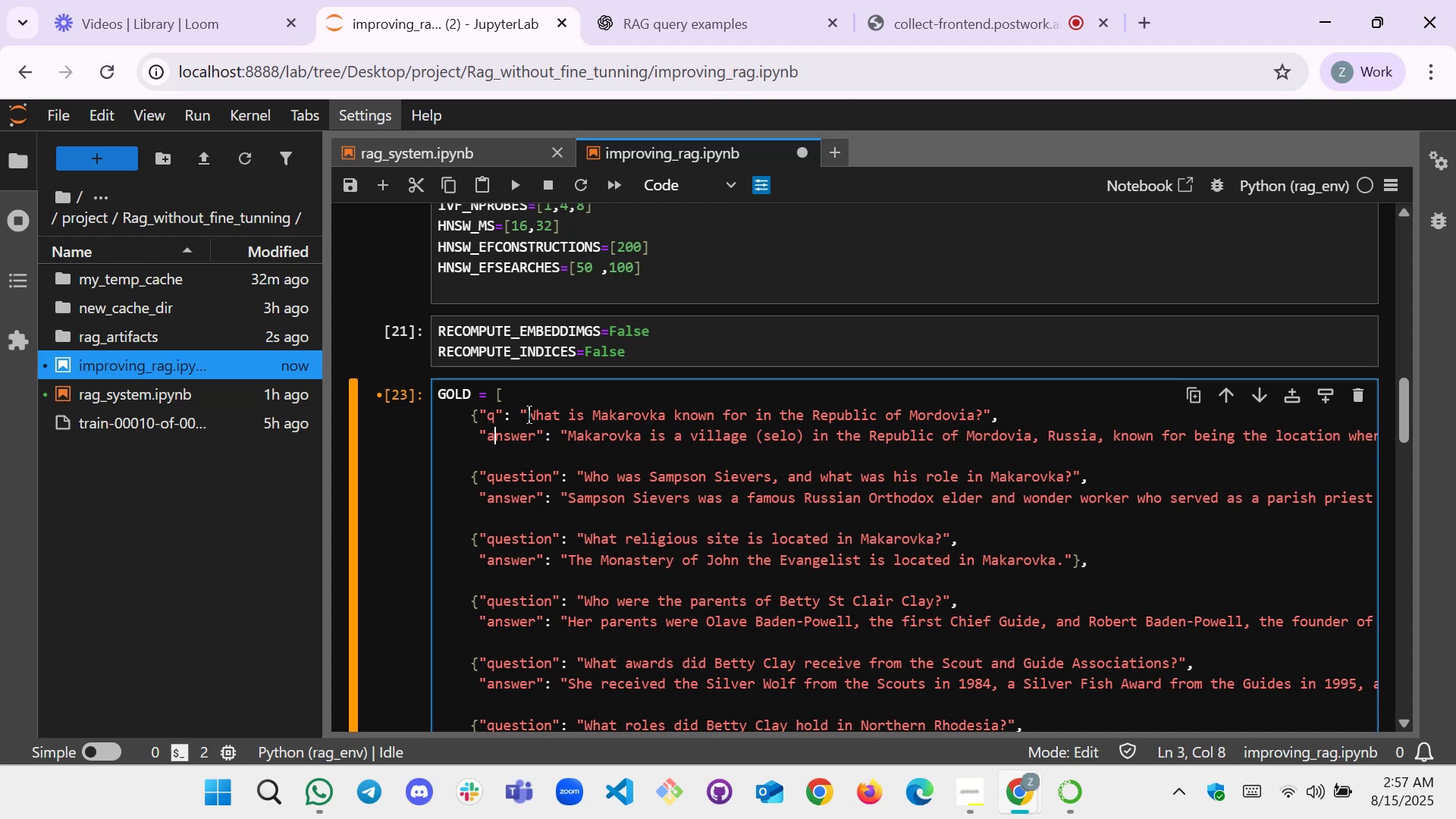 
key(ArrowDown)
 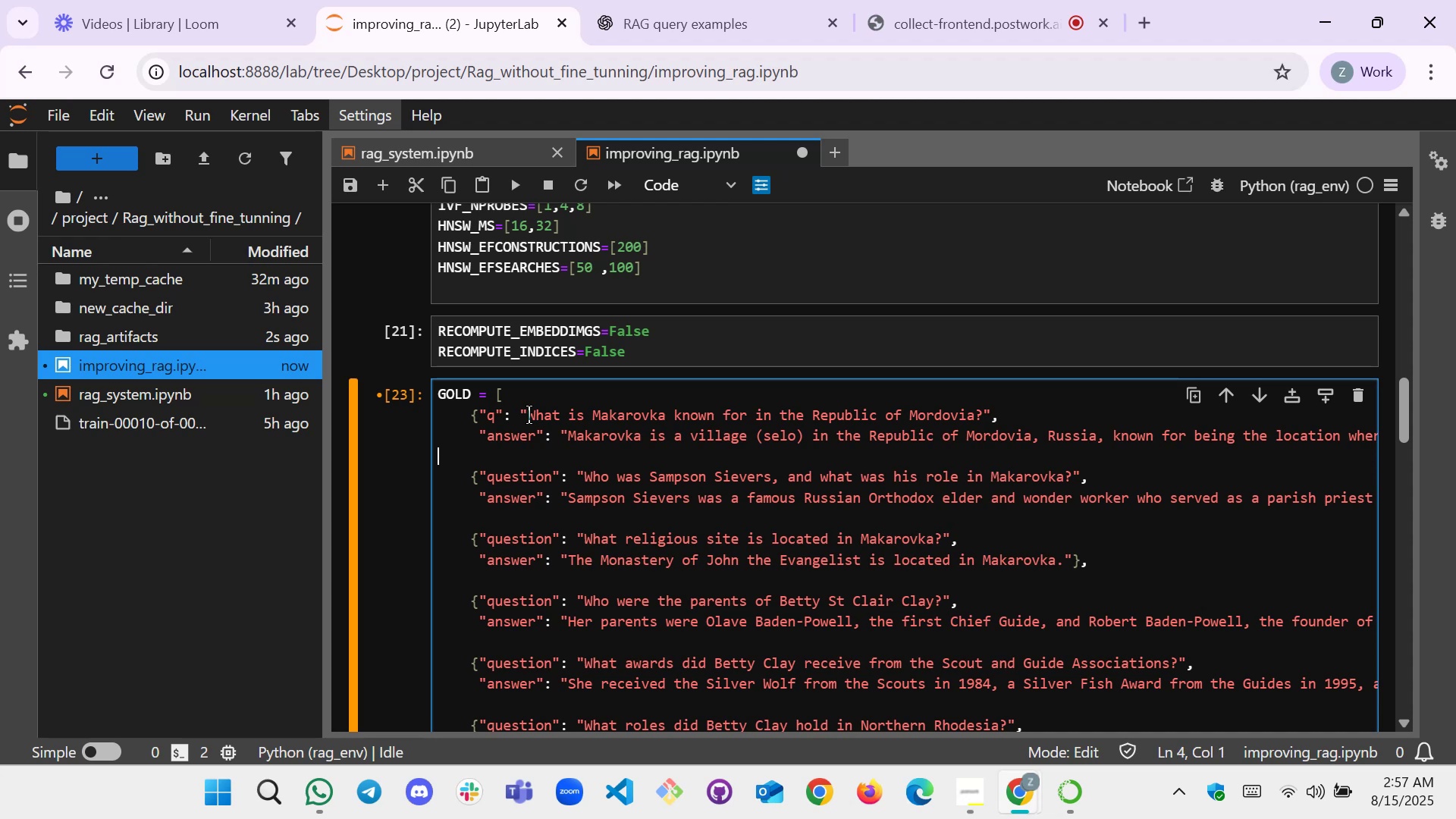 
key(ArrowRight)
 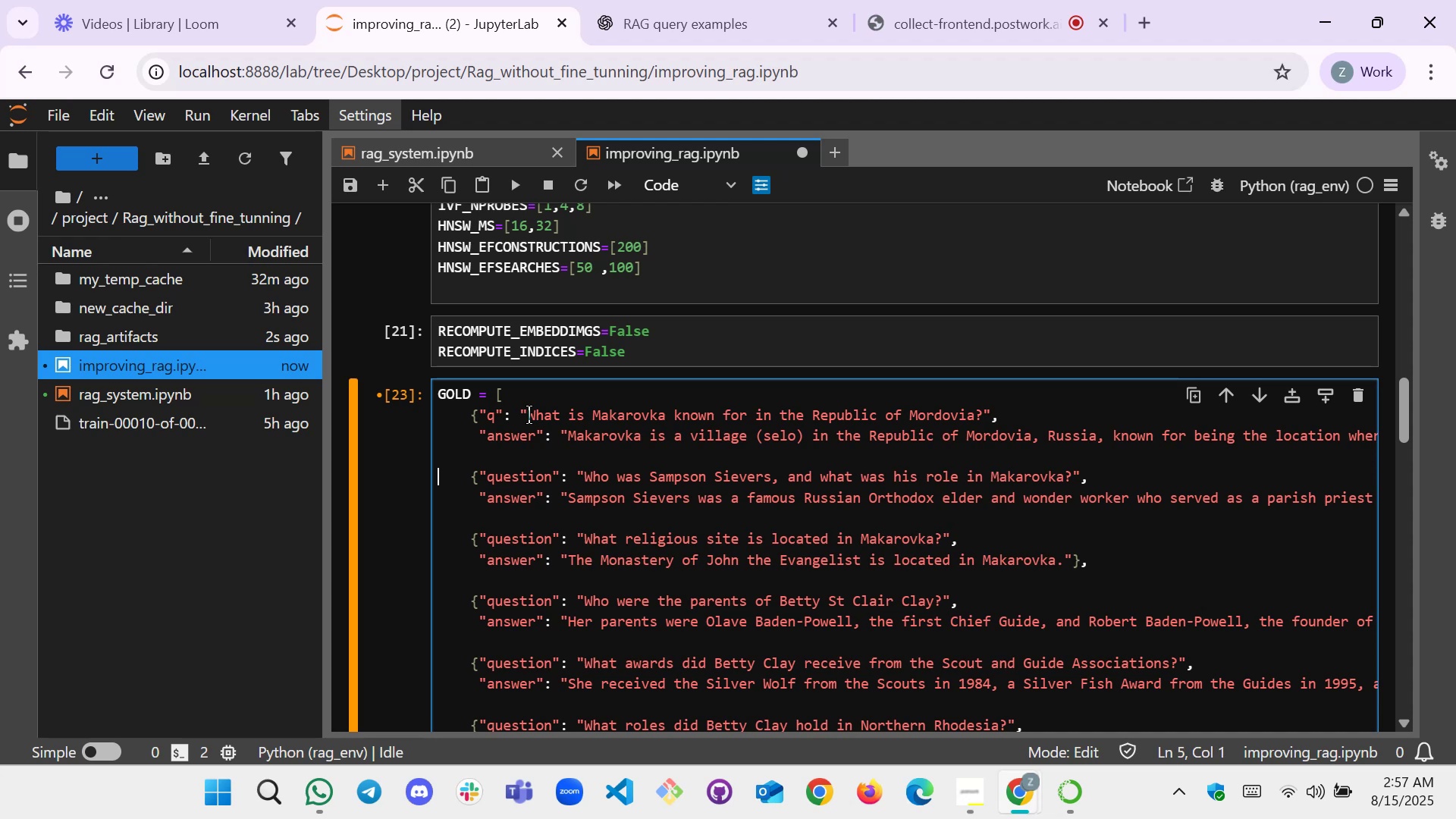 
key(ArrowRight)
 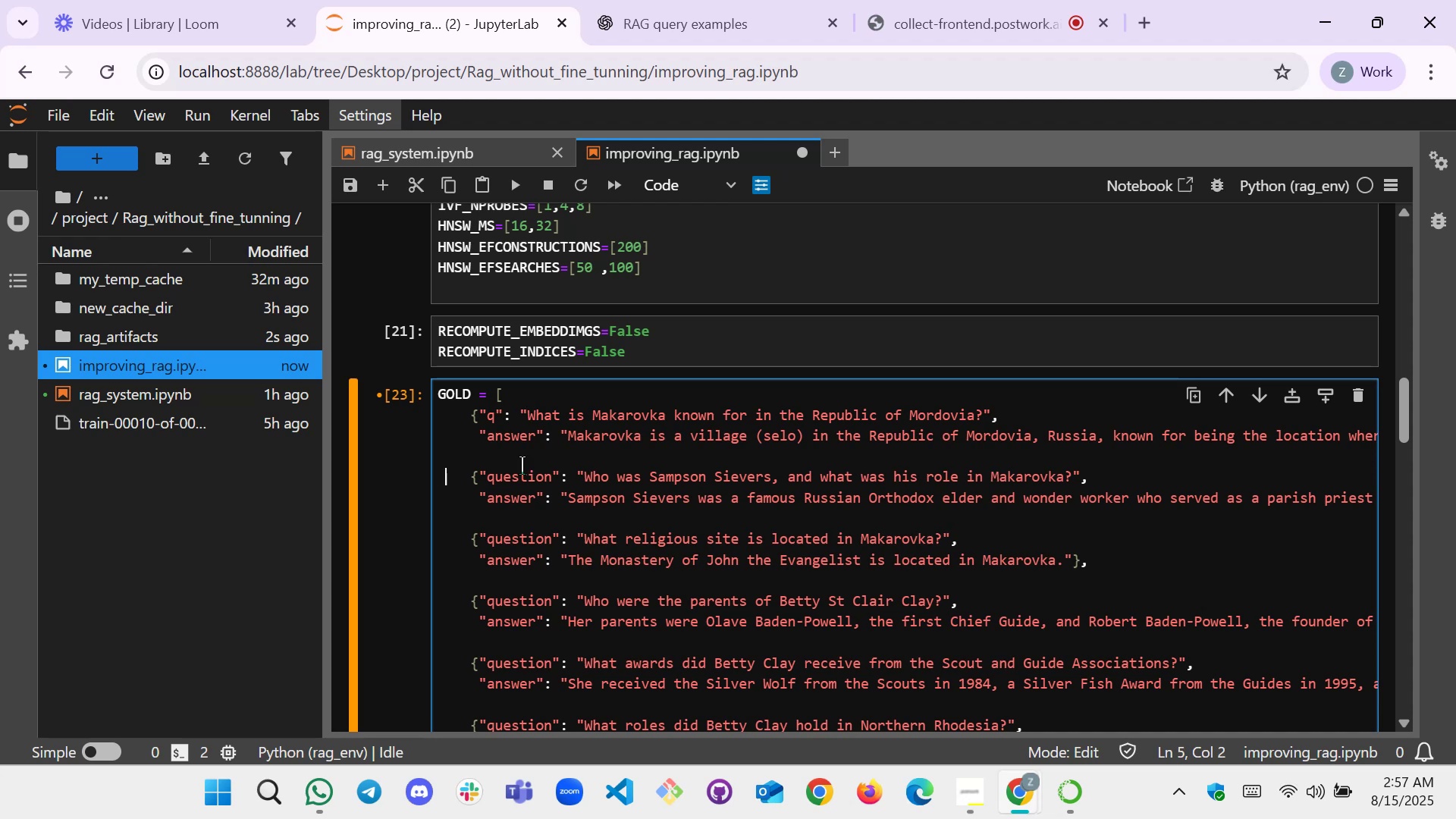 
double_click([522, 466])
 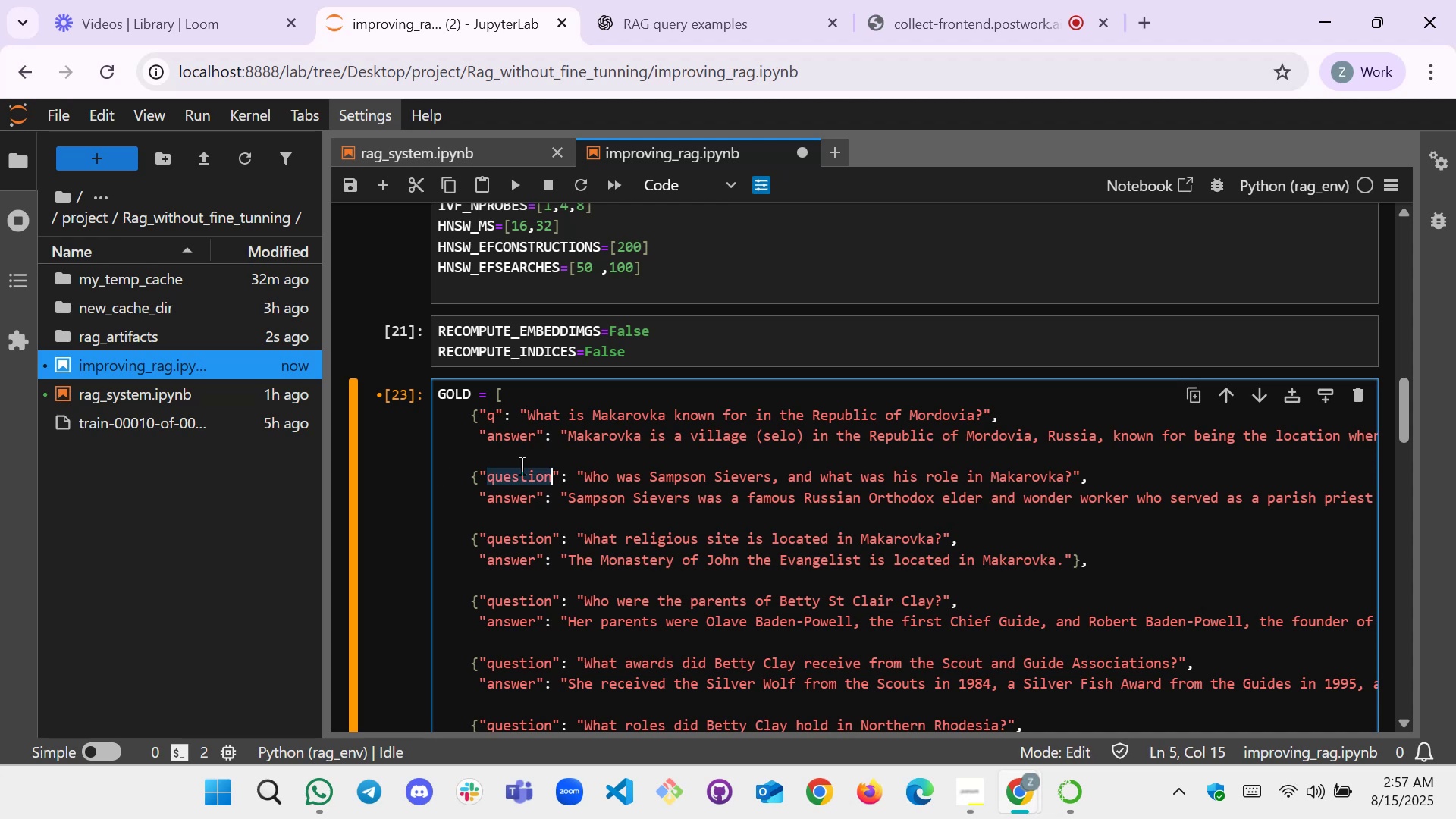 
triple_click([522, 466])
 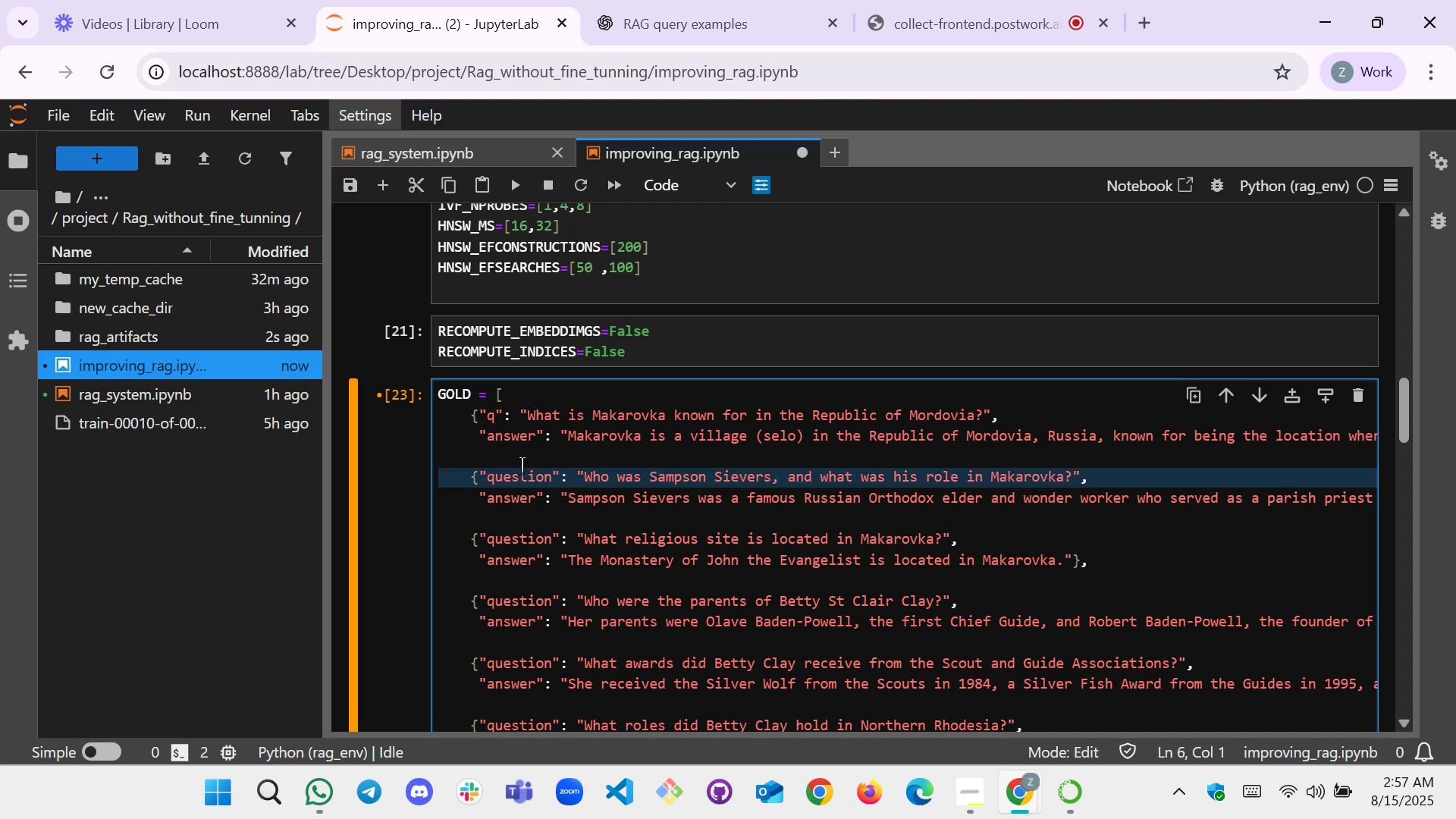 
key(Q)
 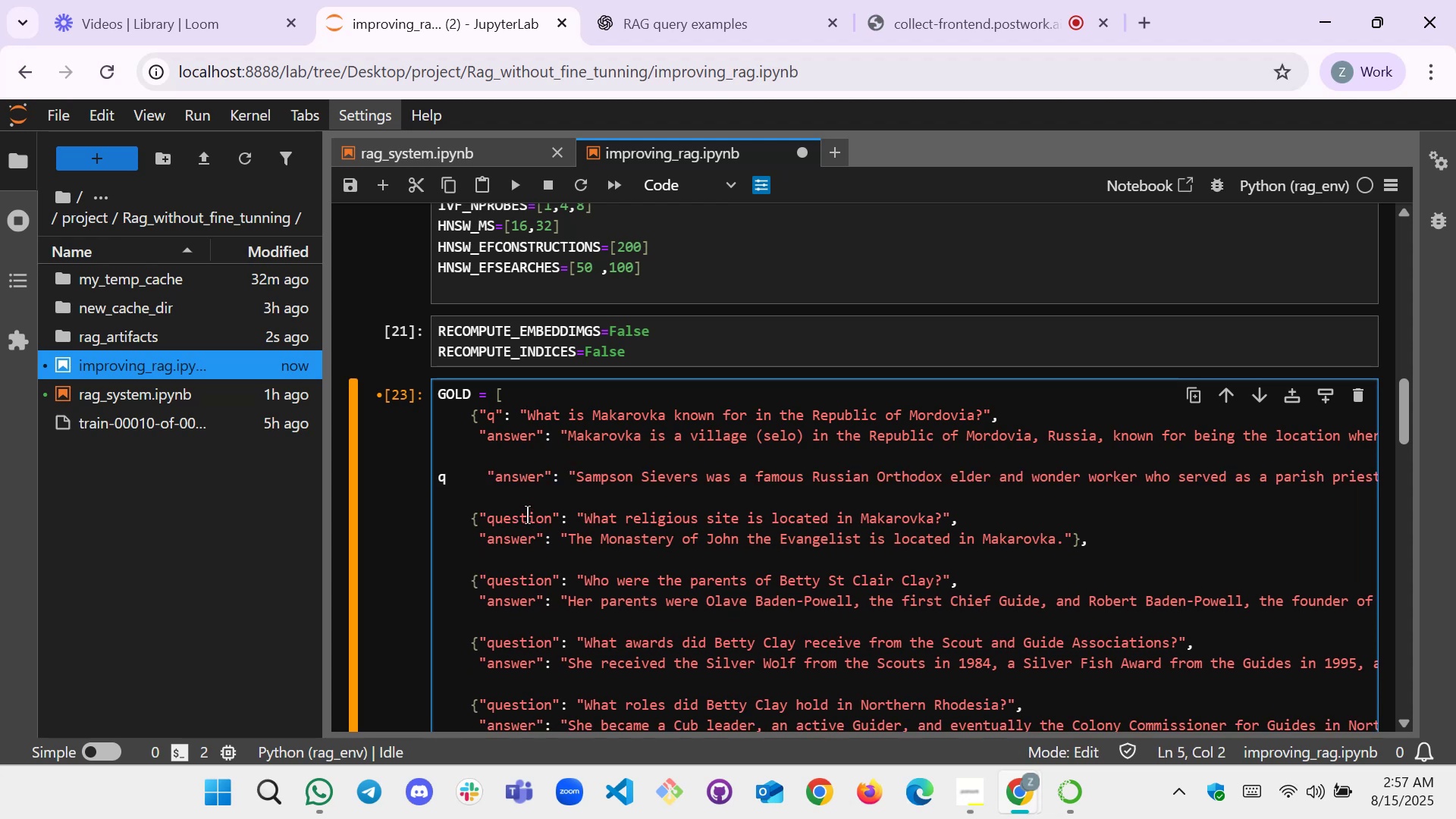 
key(Control+Z)
 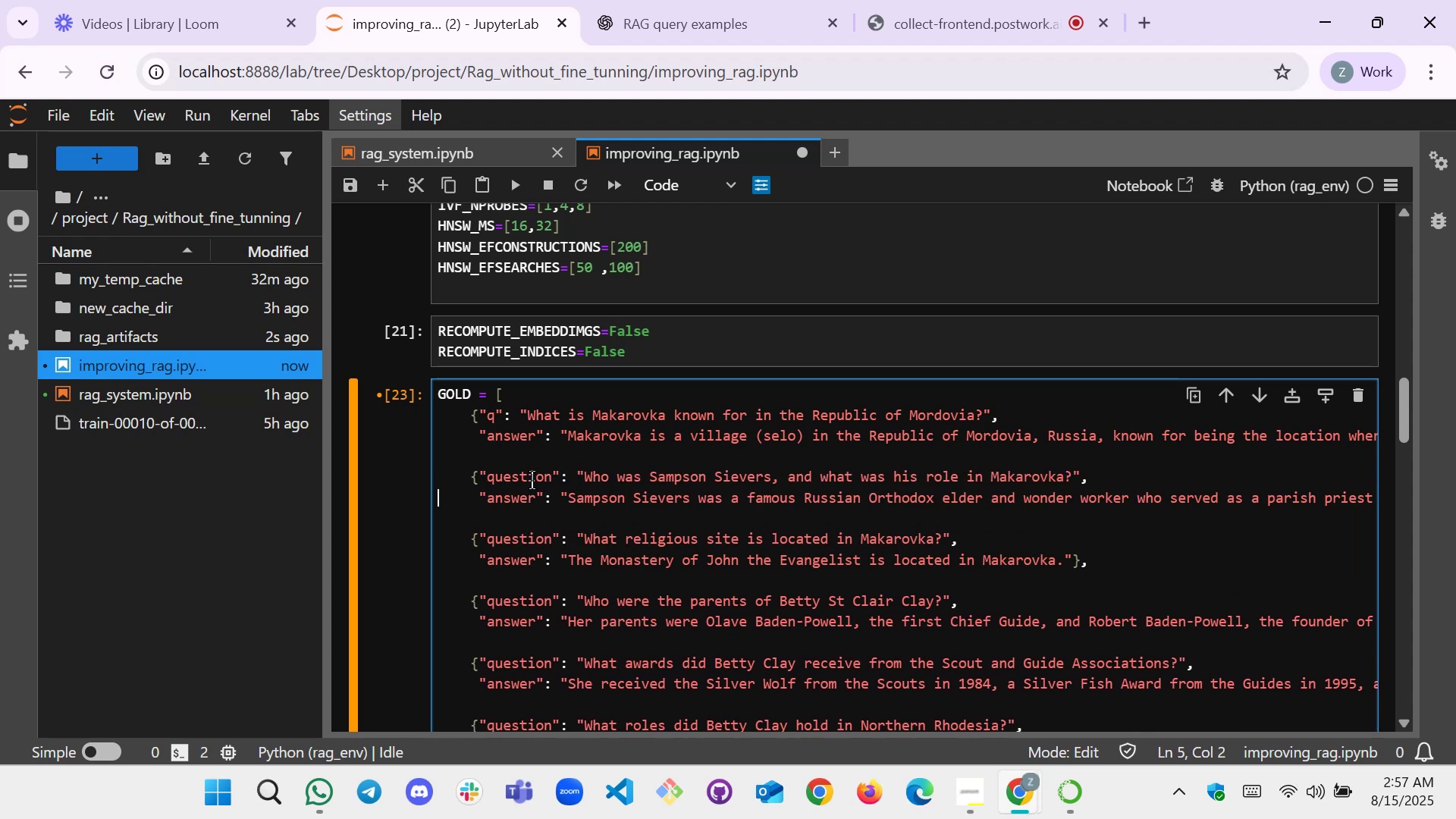 
double_click([532, 480])
 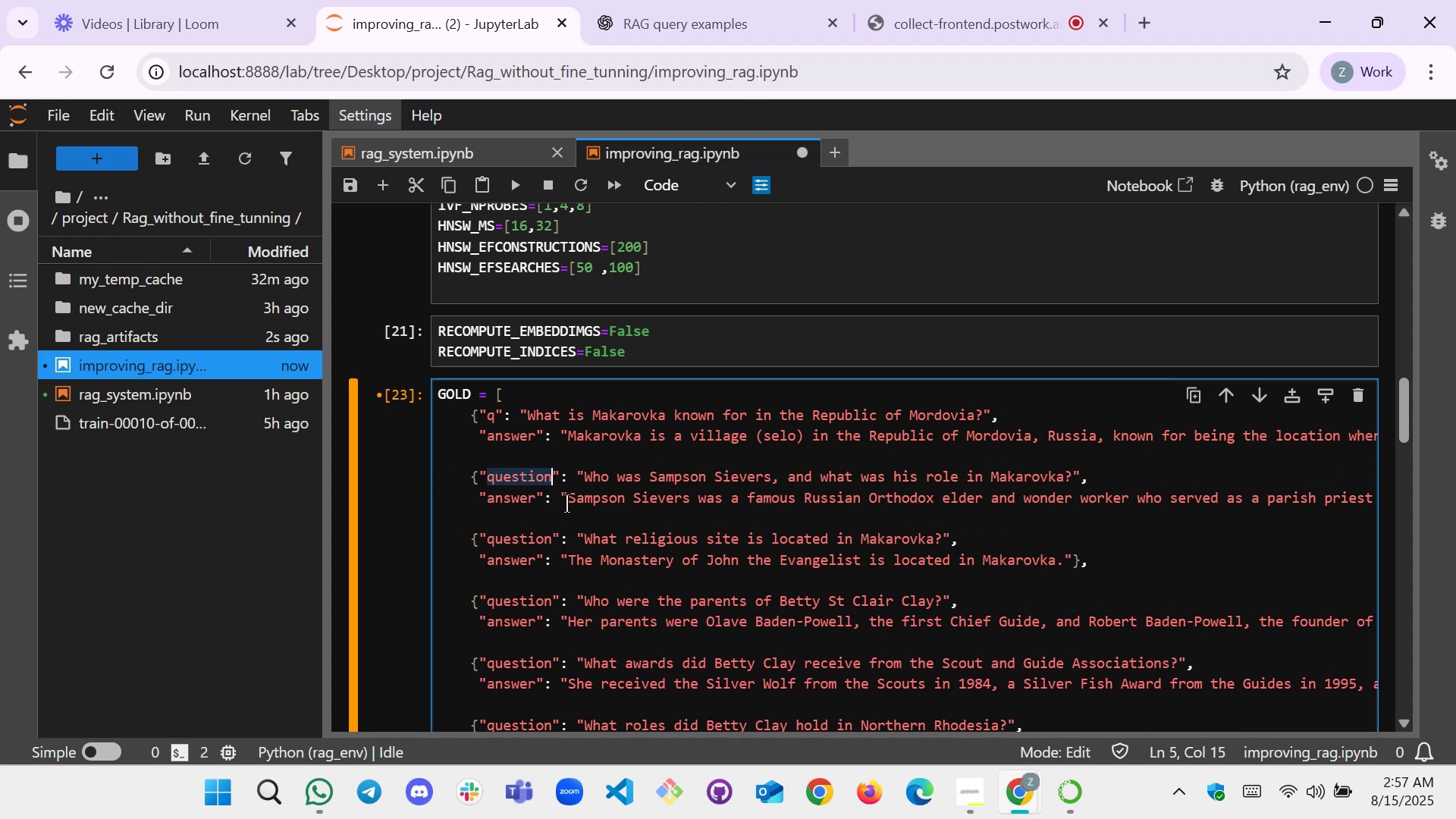 
key(Q)
 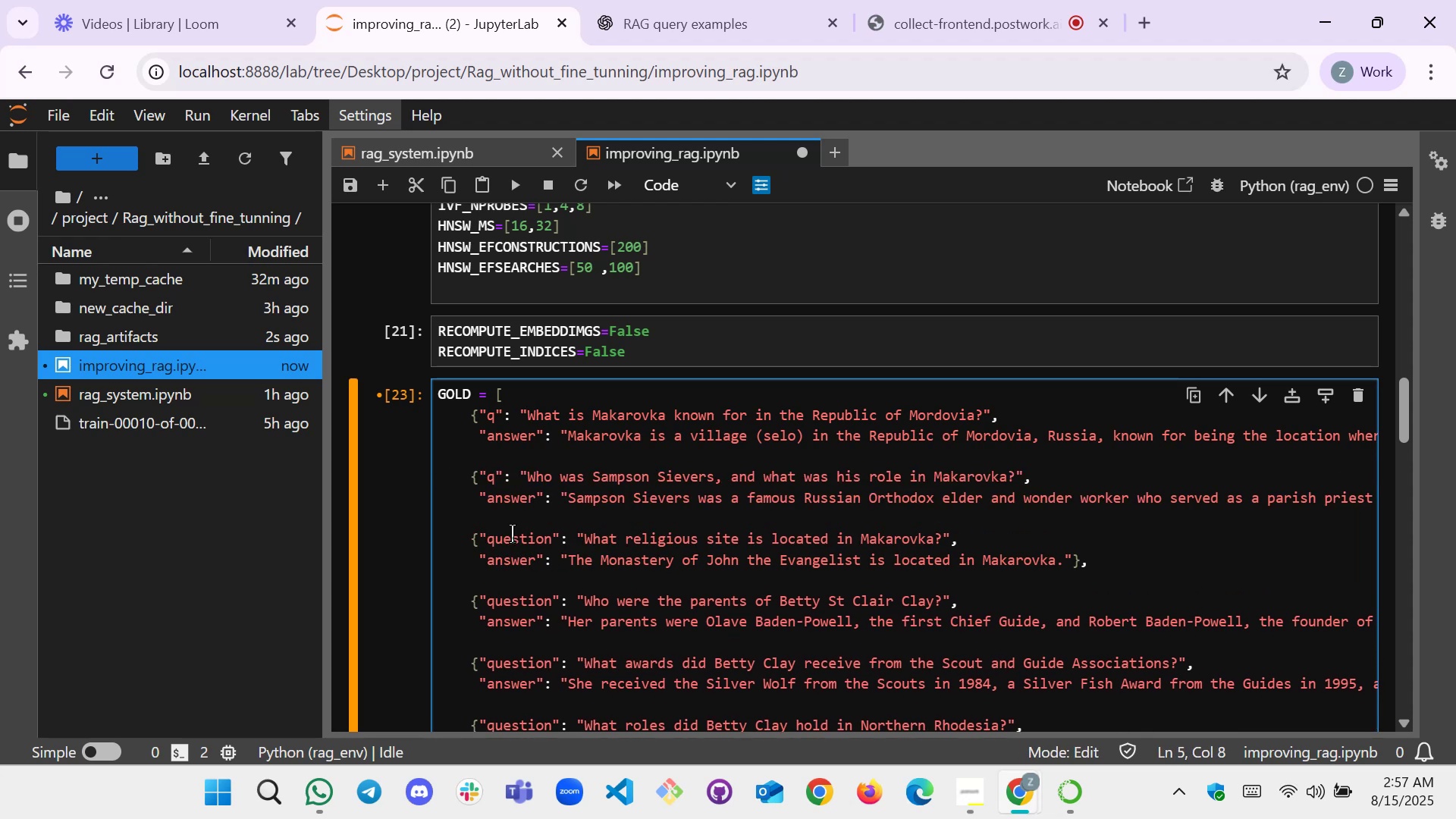 
double_click([512, 535])
 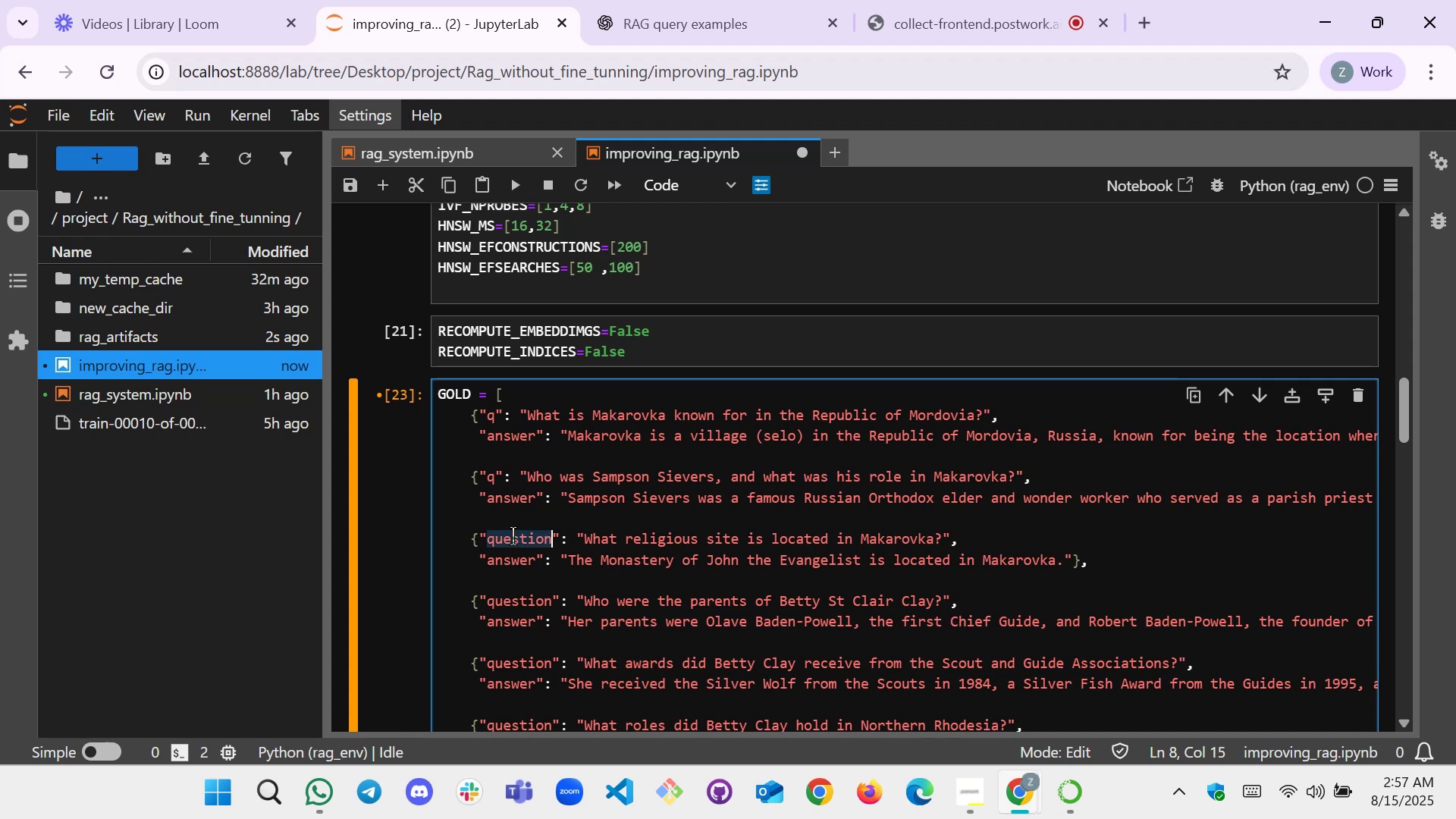 
key(Q)
 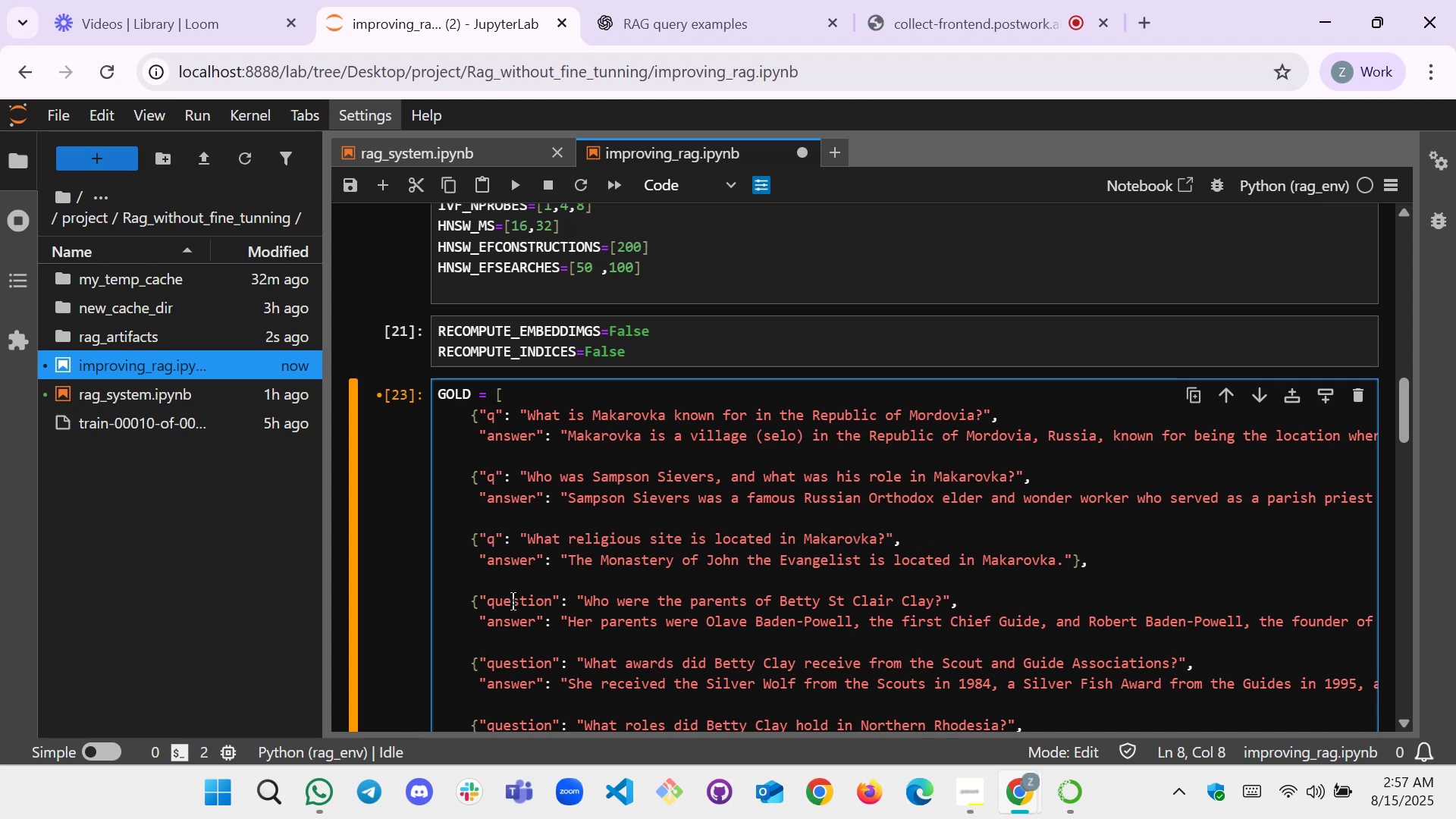 
double_click([513, 601])
 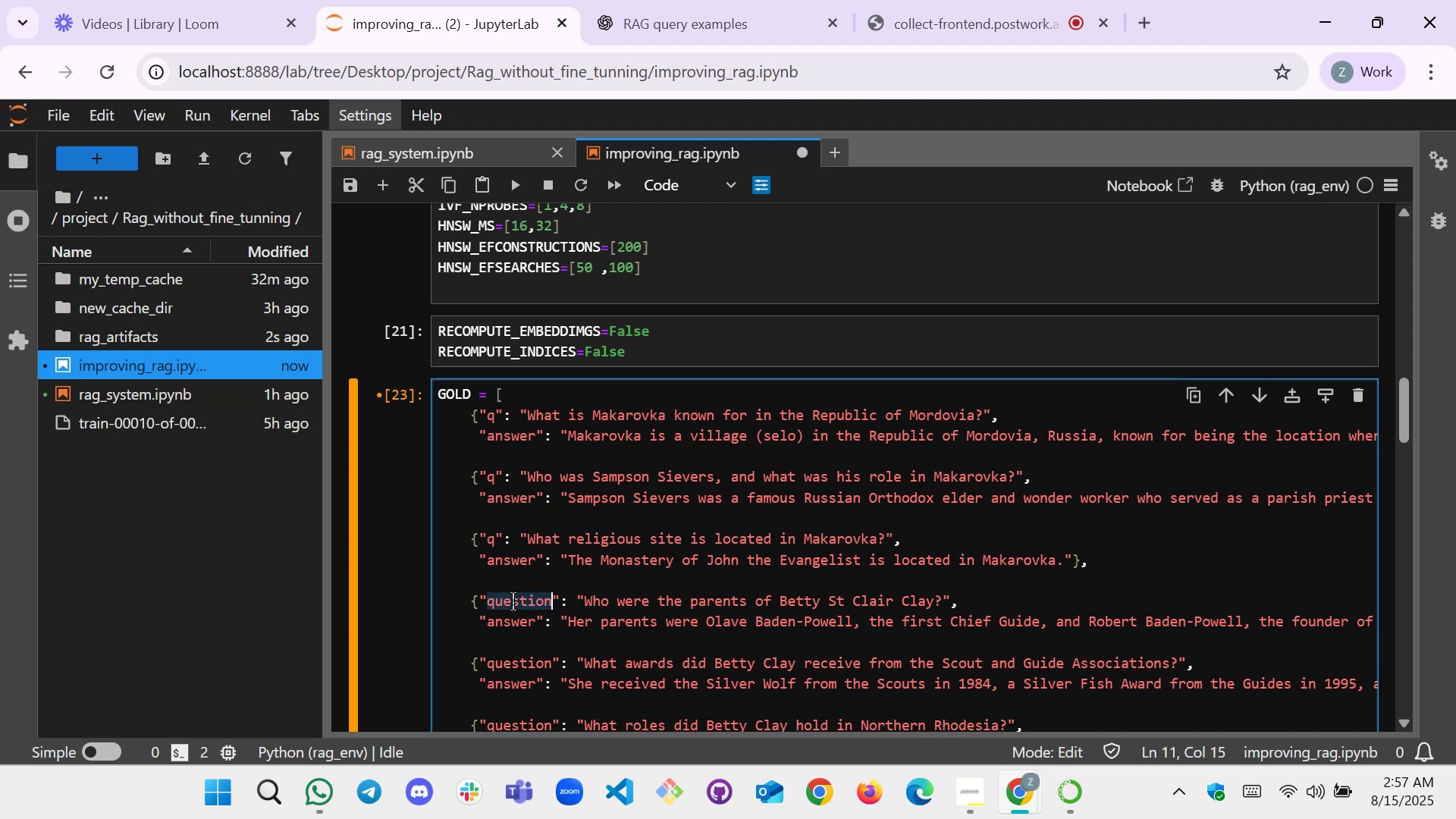 
key(Q)
 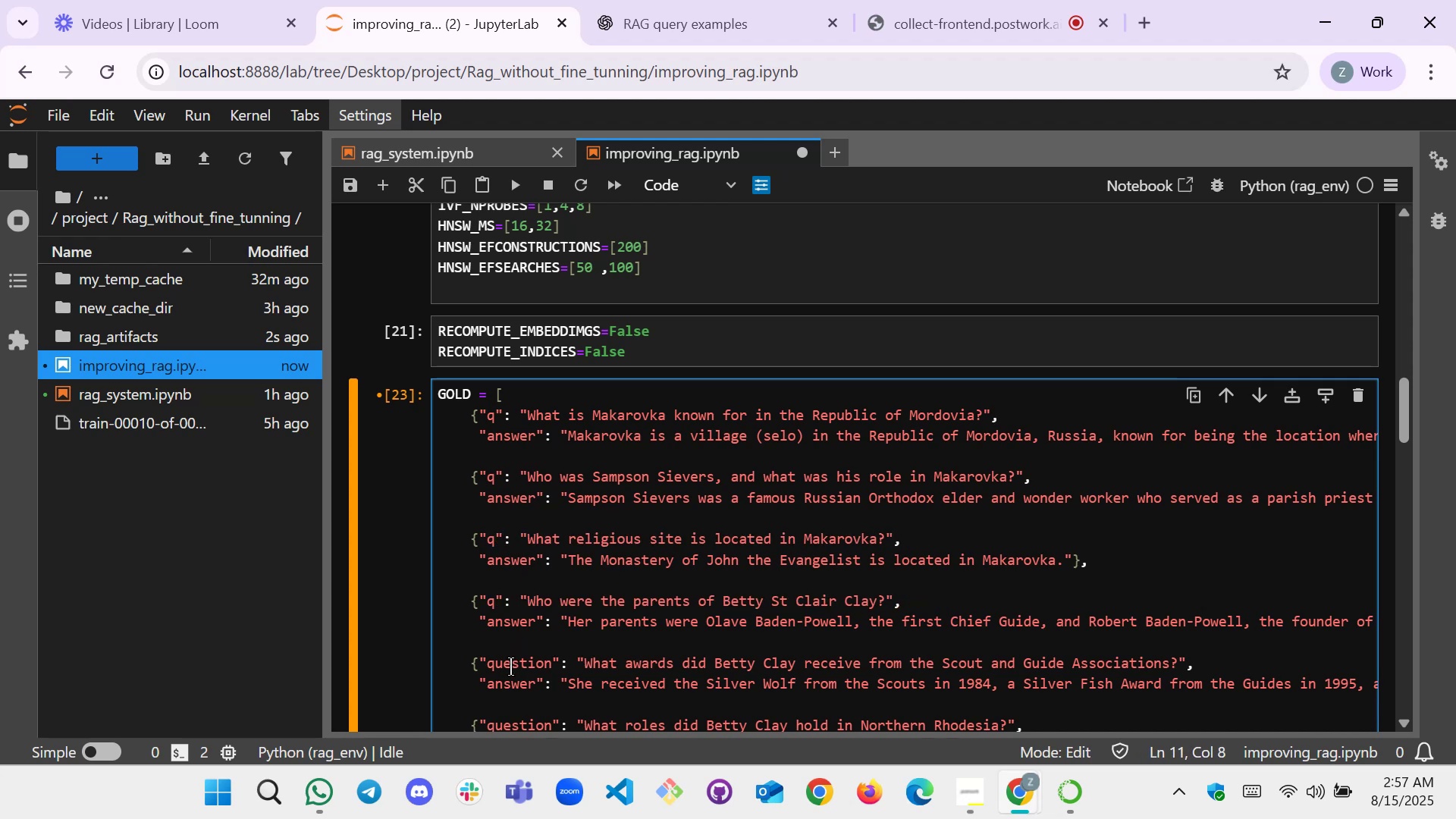 
double_click([510, 667])
 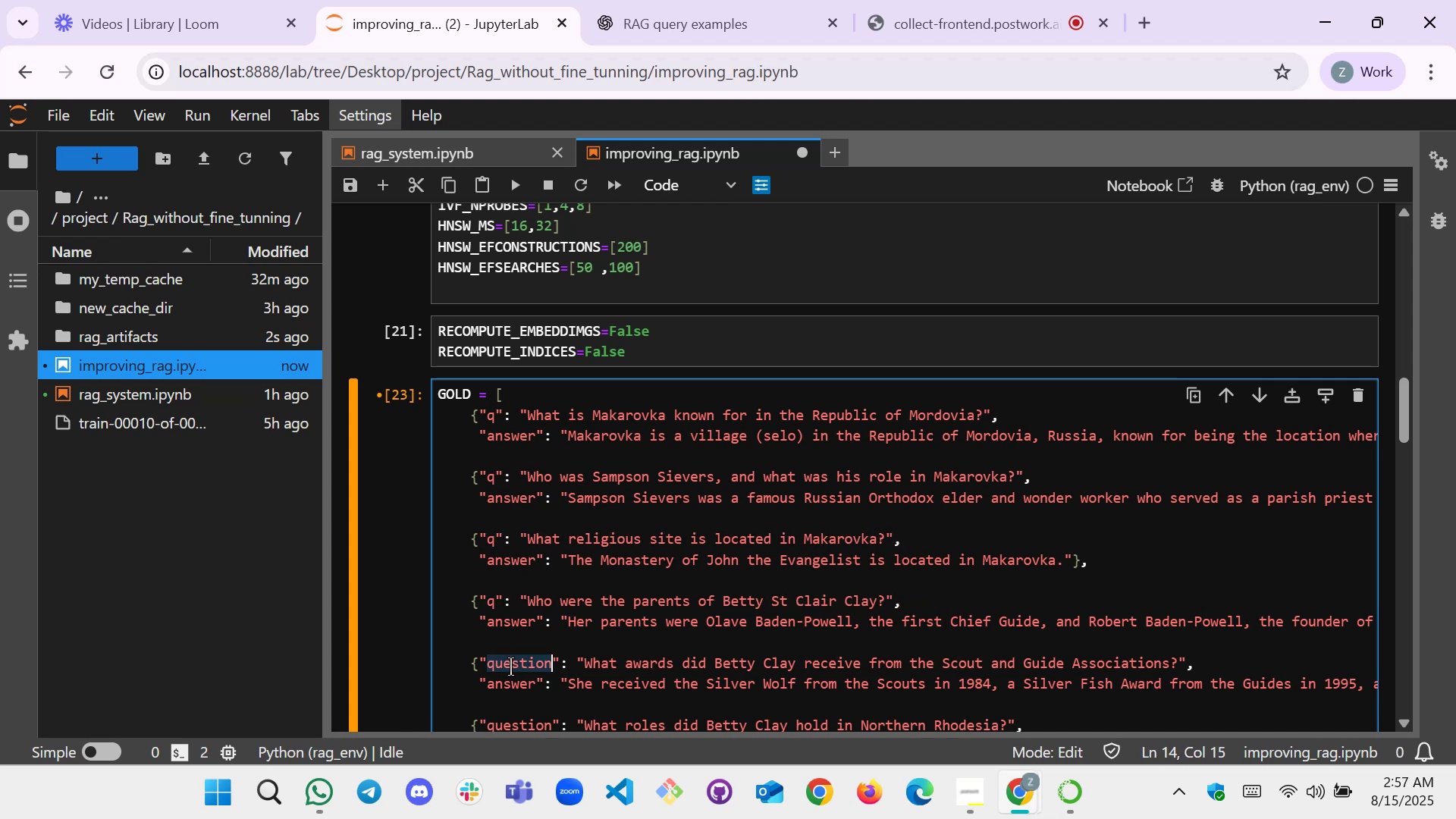 
key(Q)
 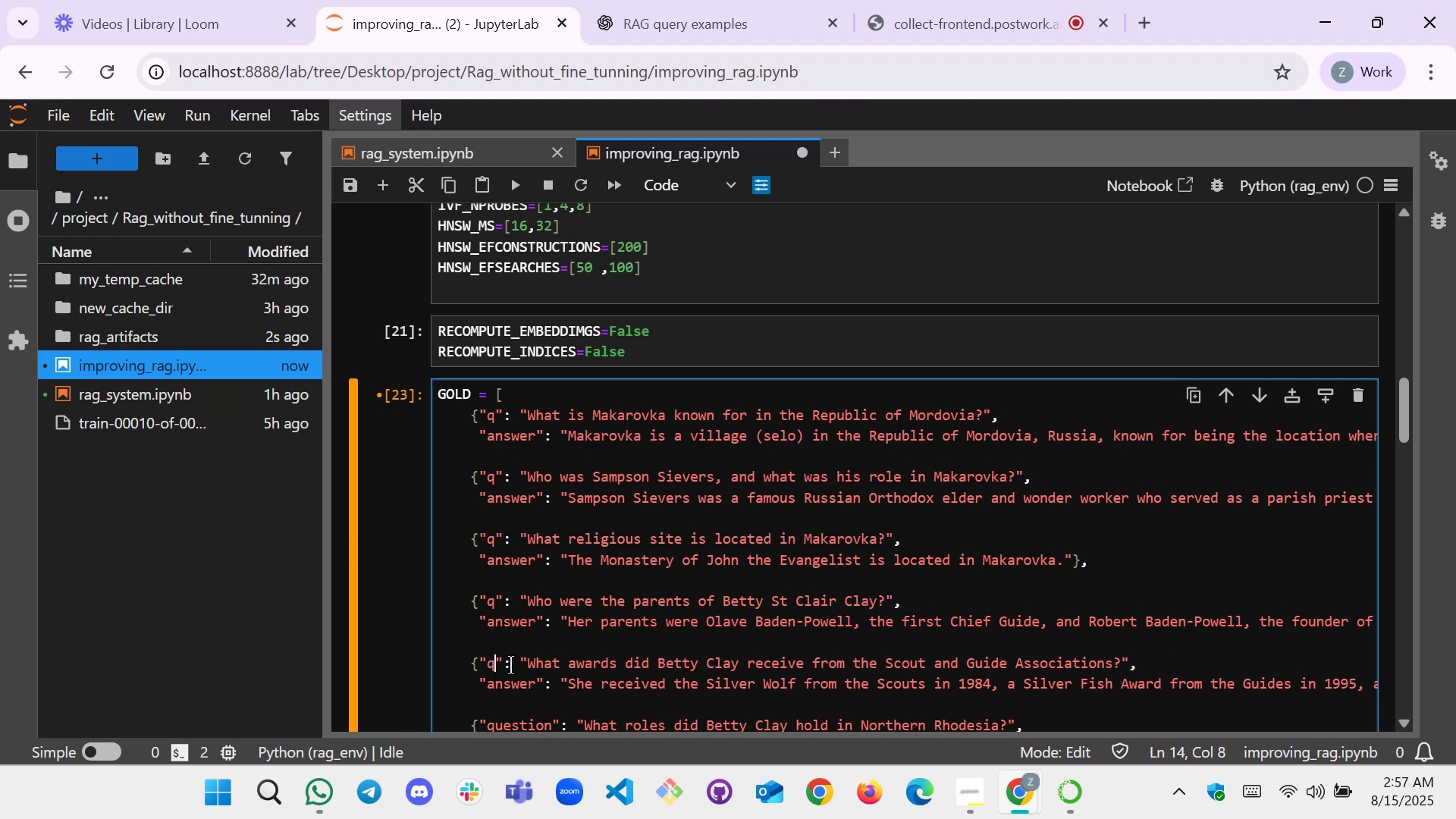 
scroll: coordinate [513, 662], scroll_direction: down, amount: 1.0
 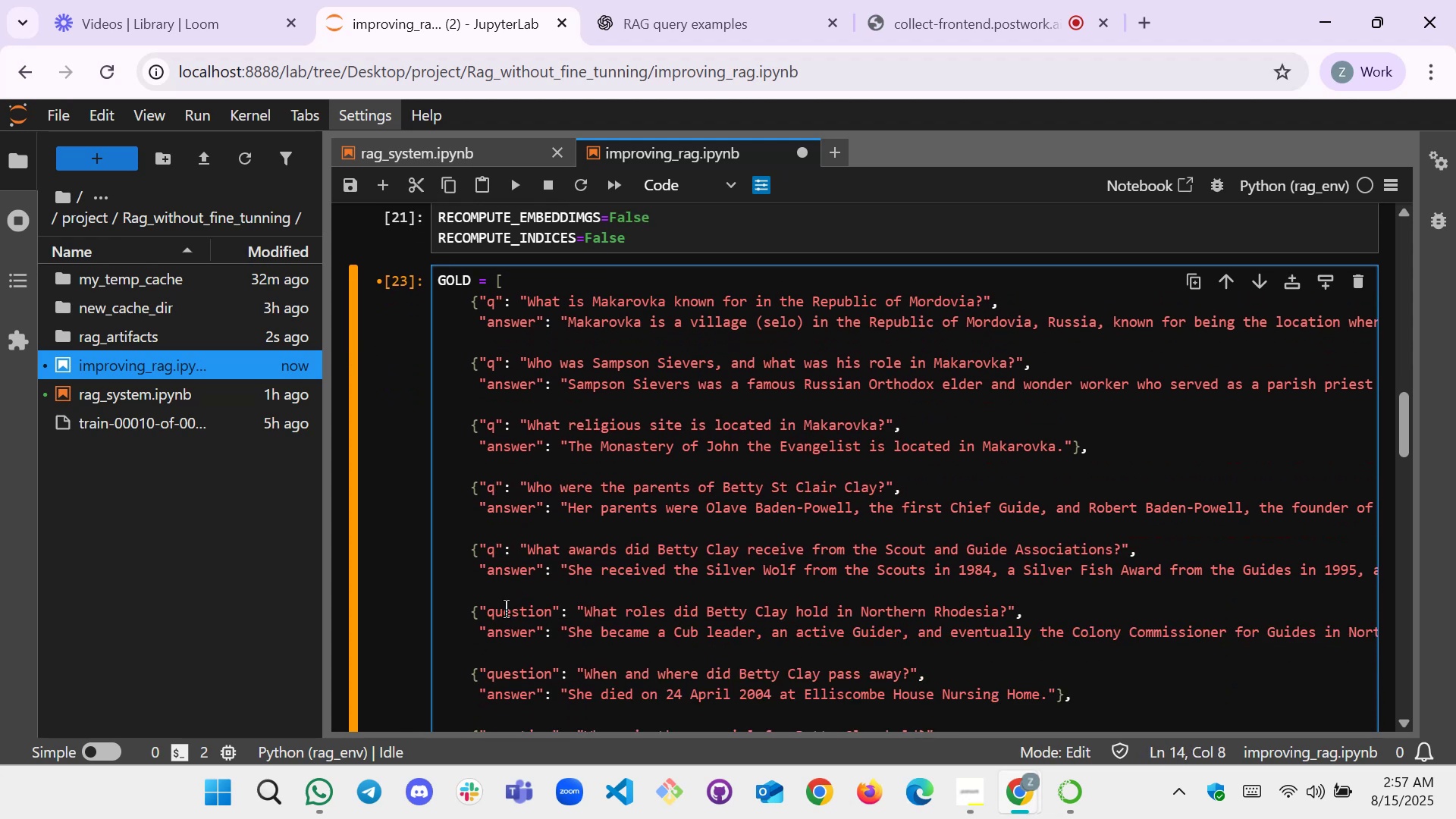 
double_click([506, 609])
 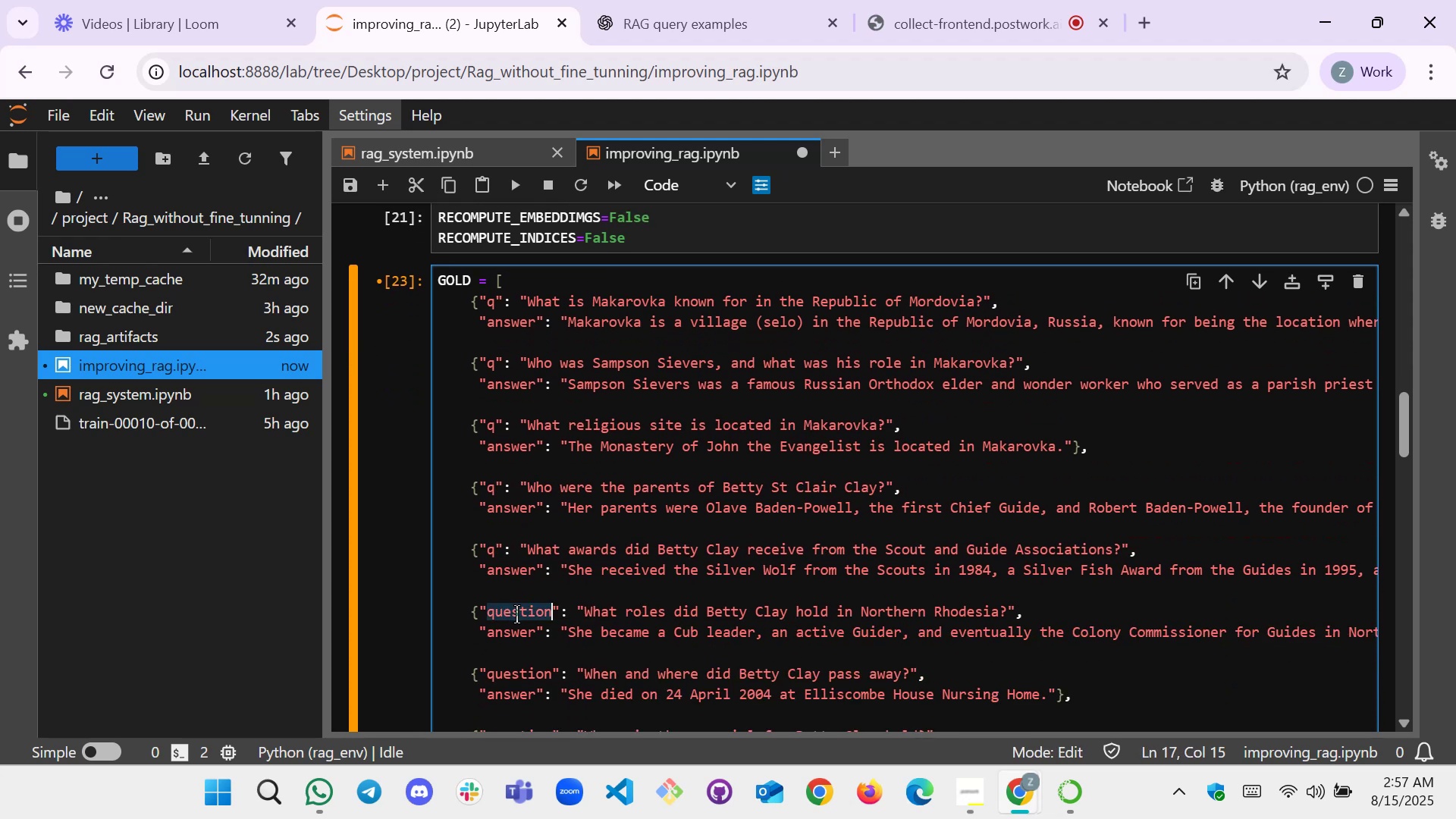 
key(Q)
 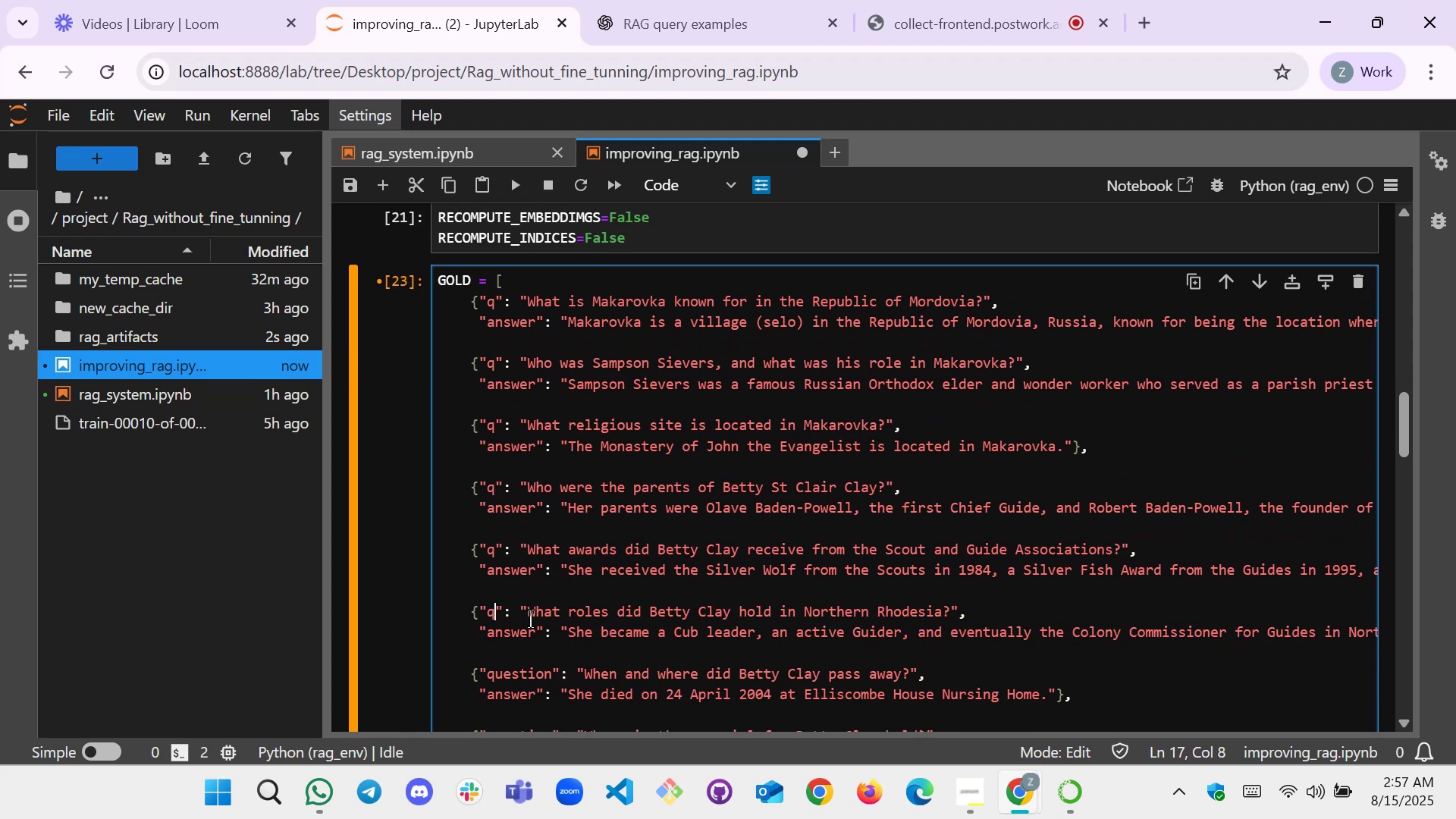 
scroll: coordinate [530, 619], scroll_direction: down, amount: 1.0
 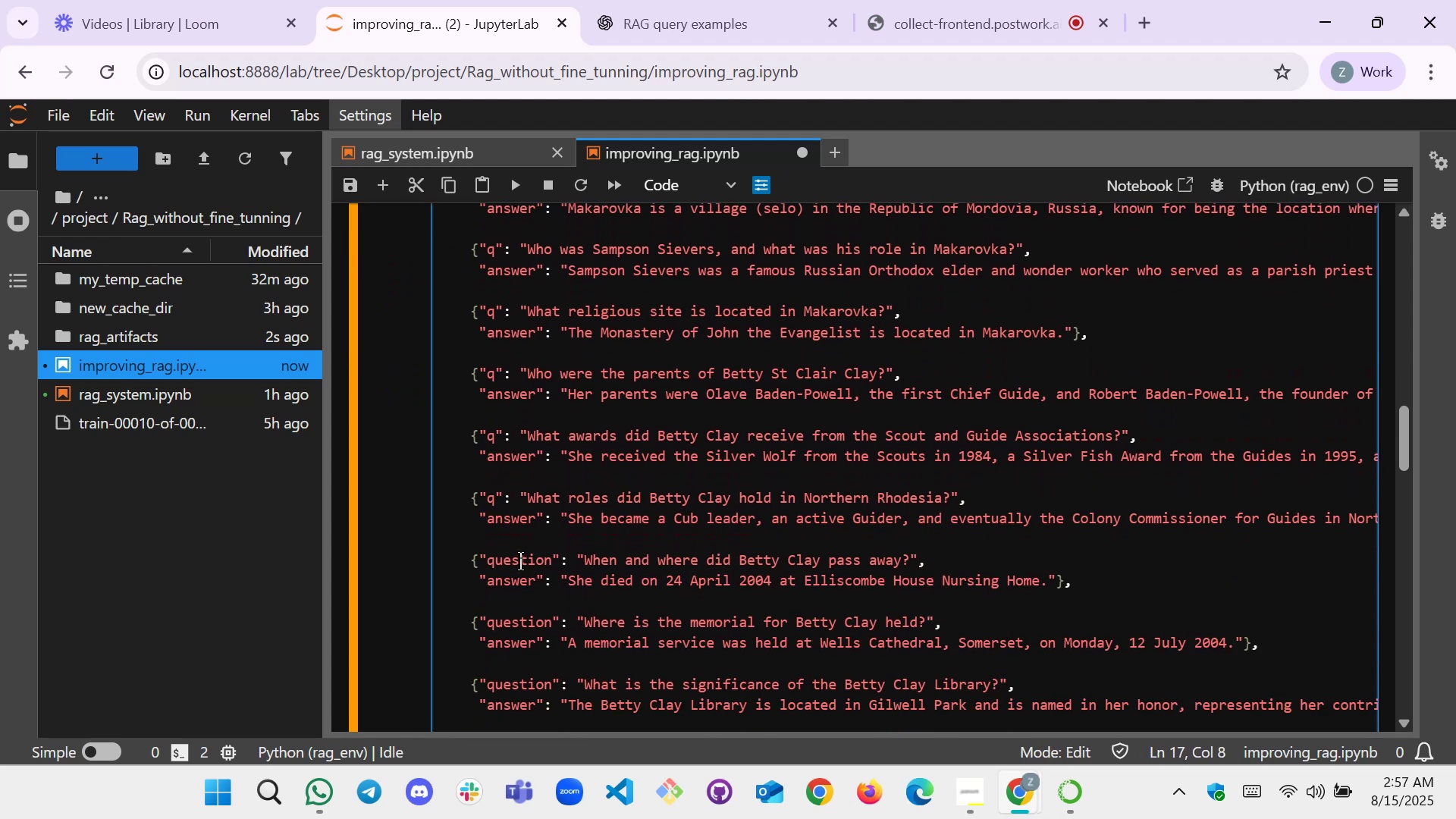 
double_click([521, 560])
 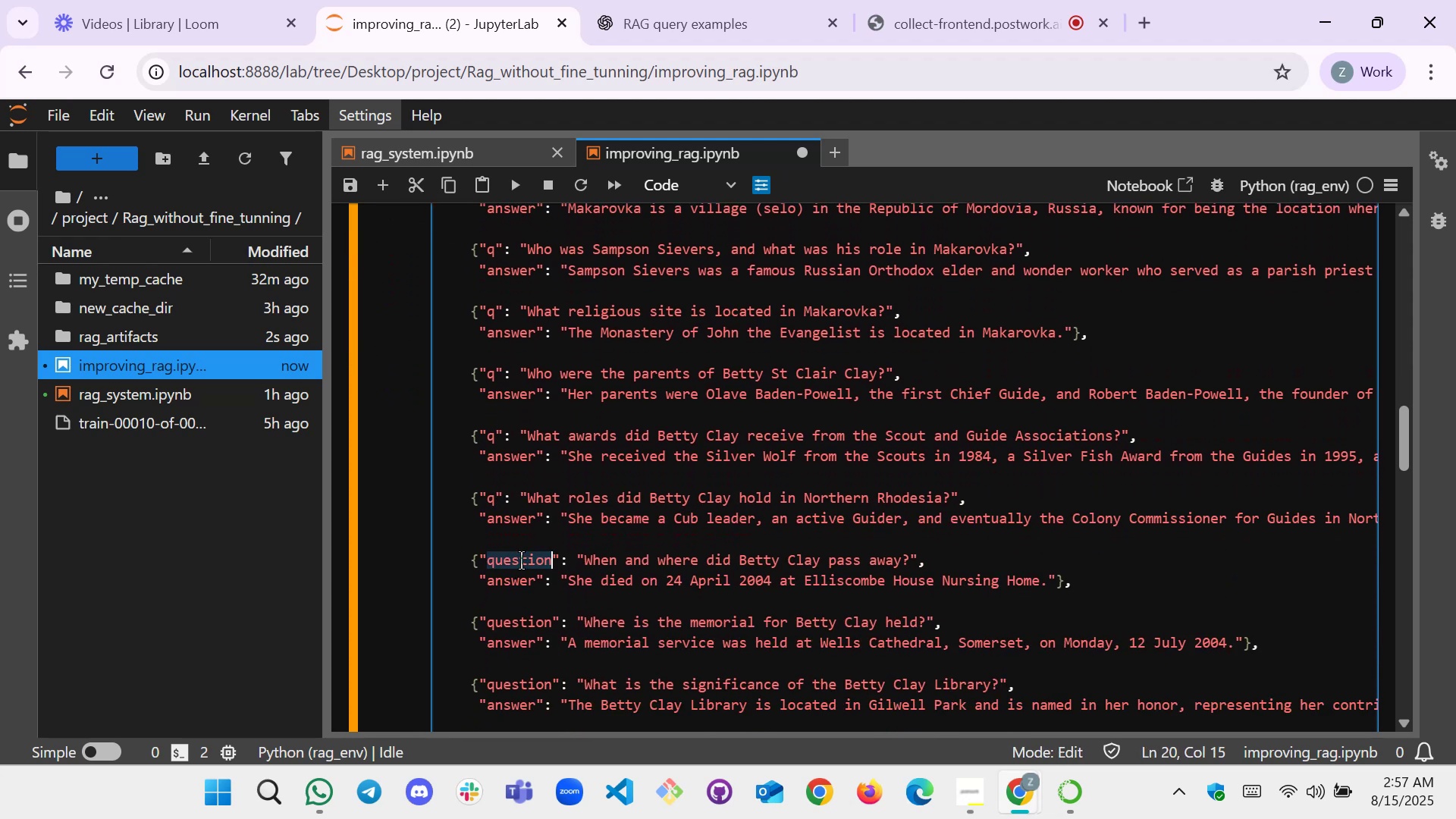 
key(Q)
 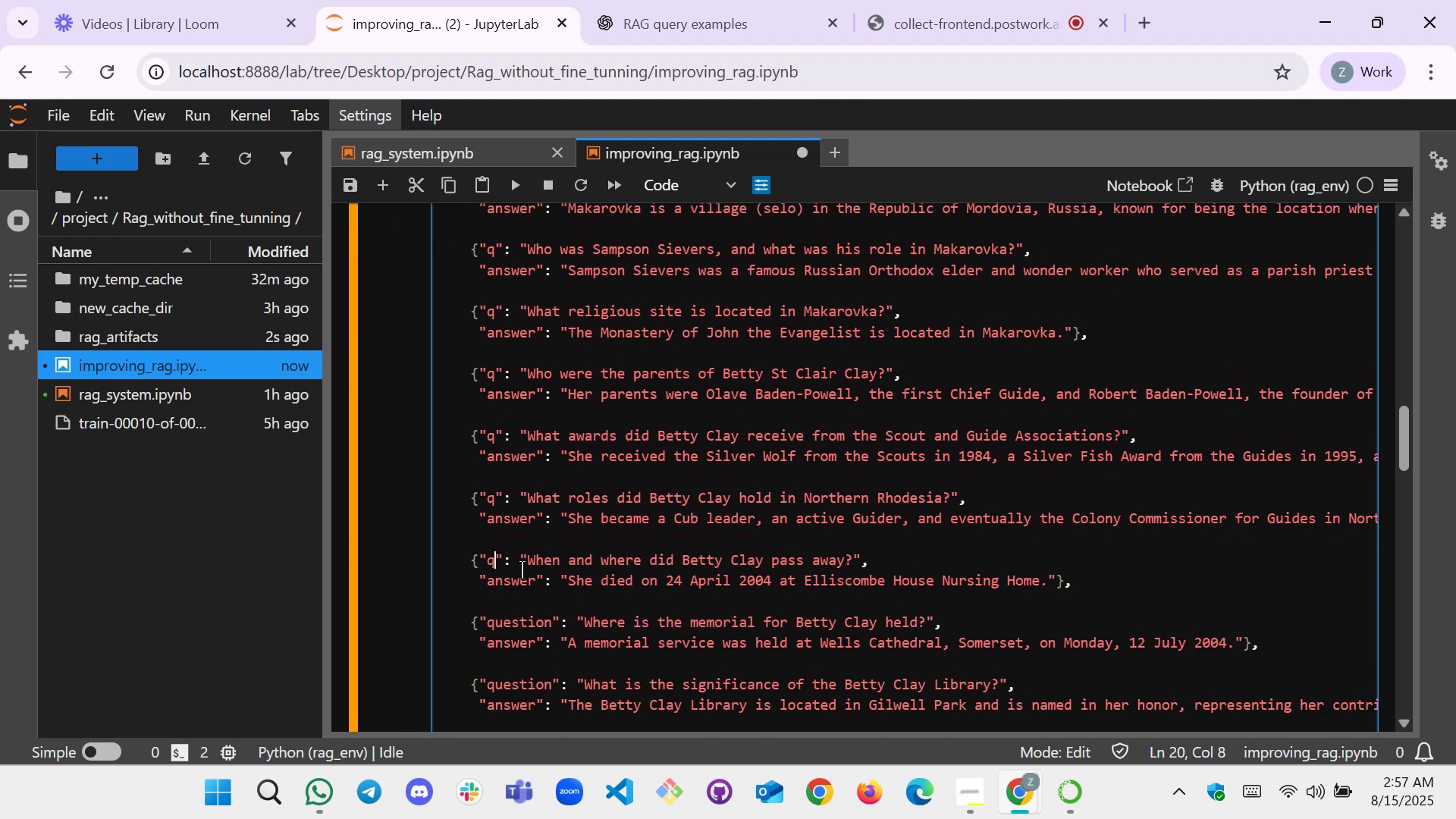 
scroll: coordinate [522, 573], scroll_direction: down, amount: 1.0
 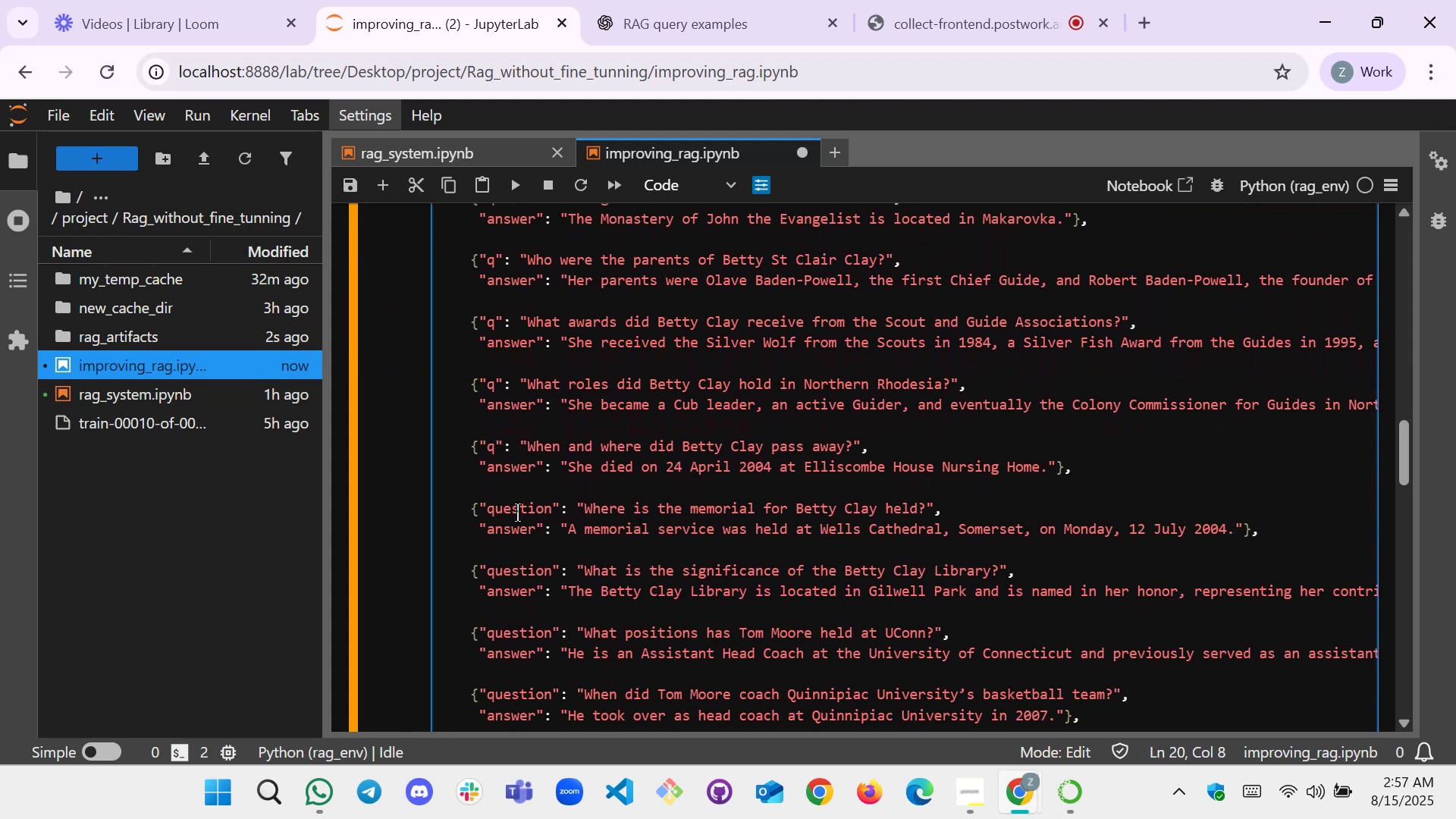 
double_click([517, 513])
 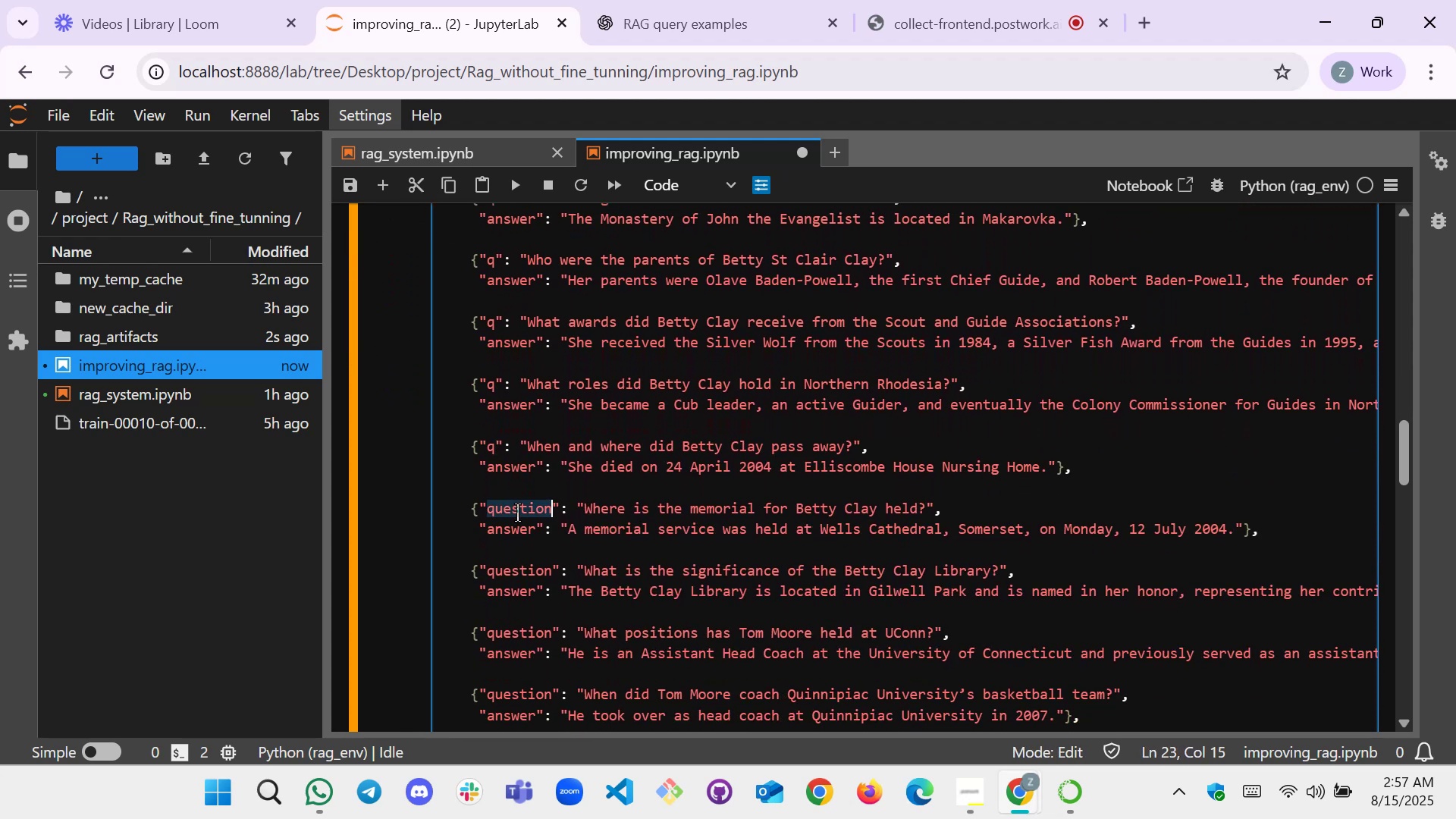 
key(Q)
 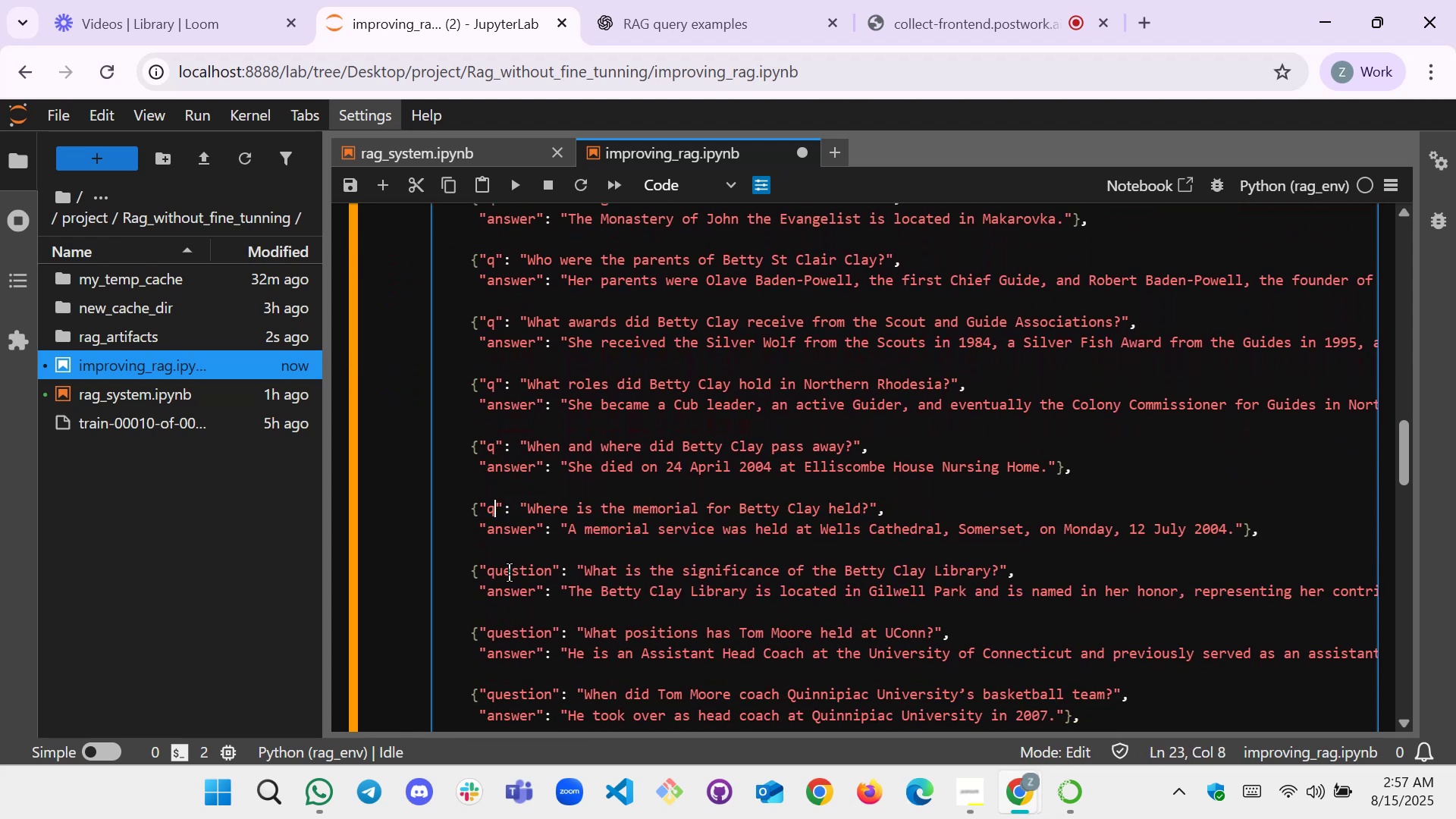 
double_click([509, 573])
 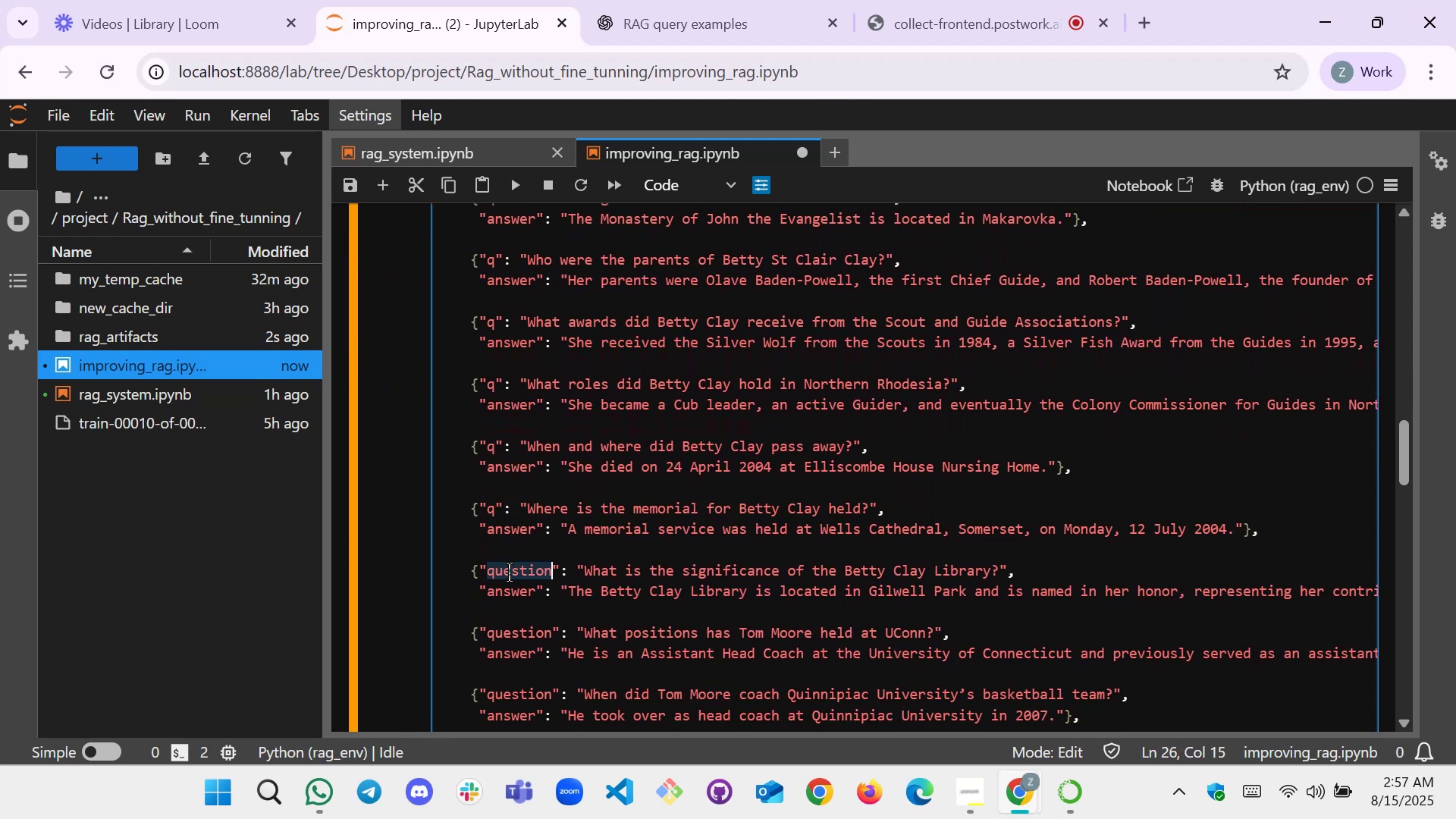 
key(Q)
 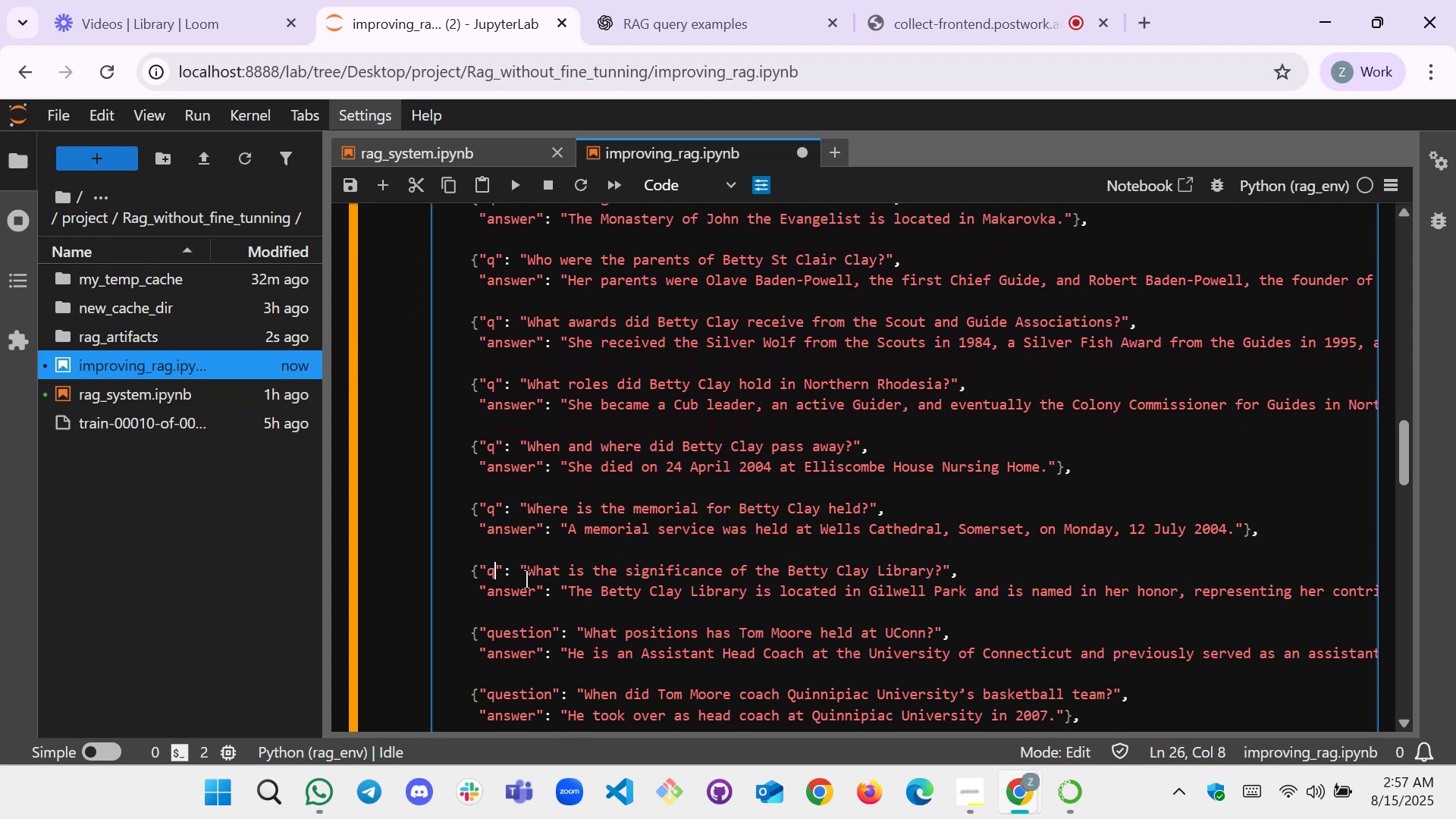 
scroll: coordinate [526, 579], scroll_direction: down, amount: 1.0
 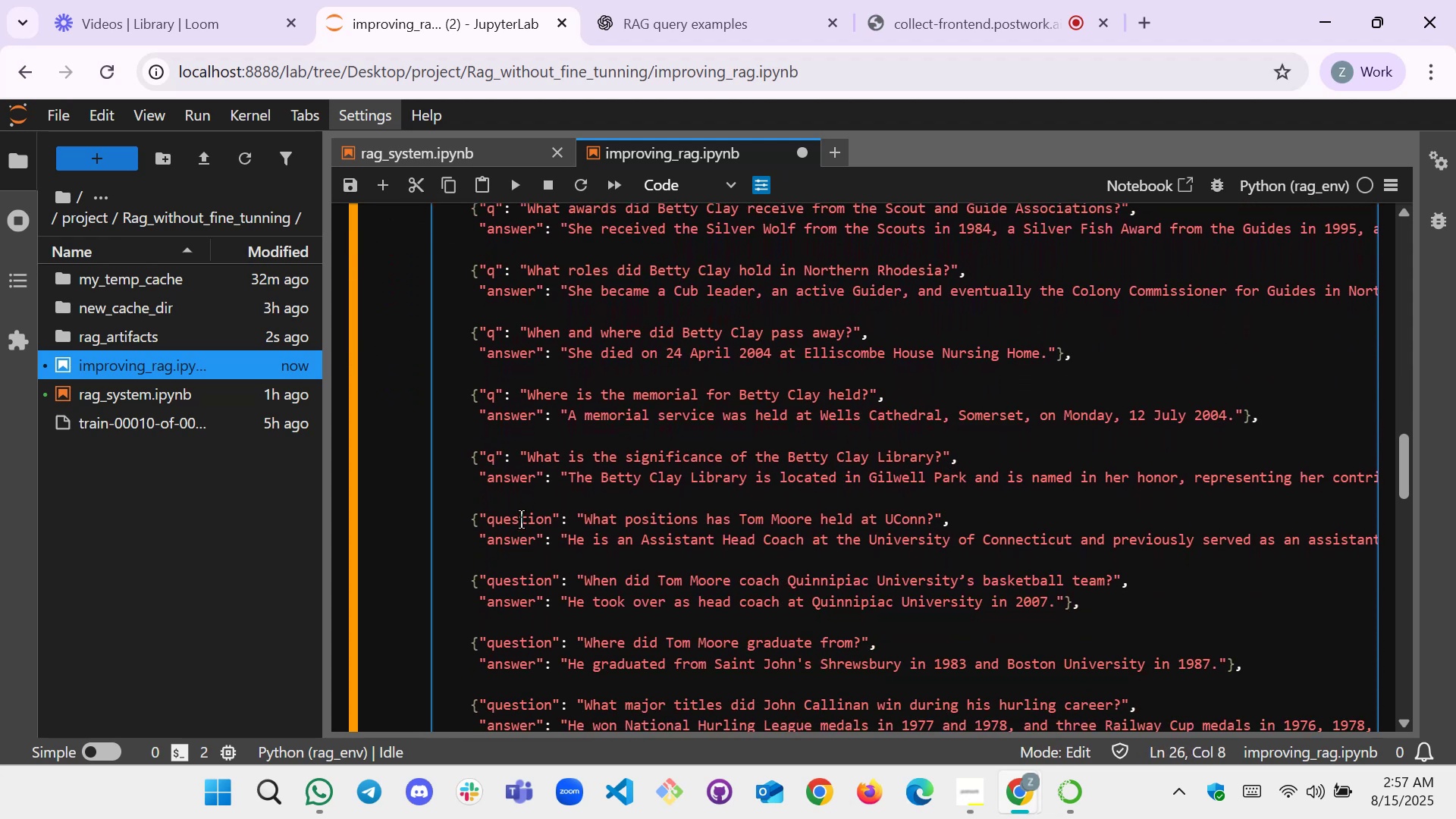 
double_click([521, 519])
 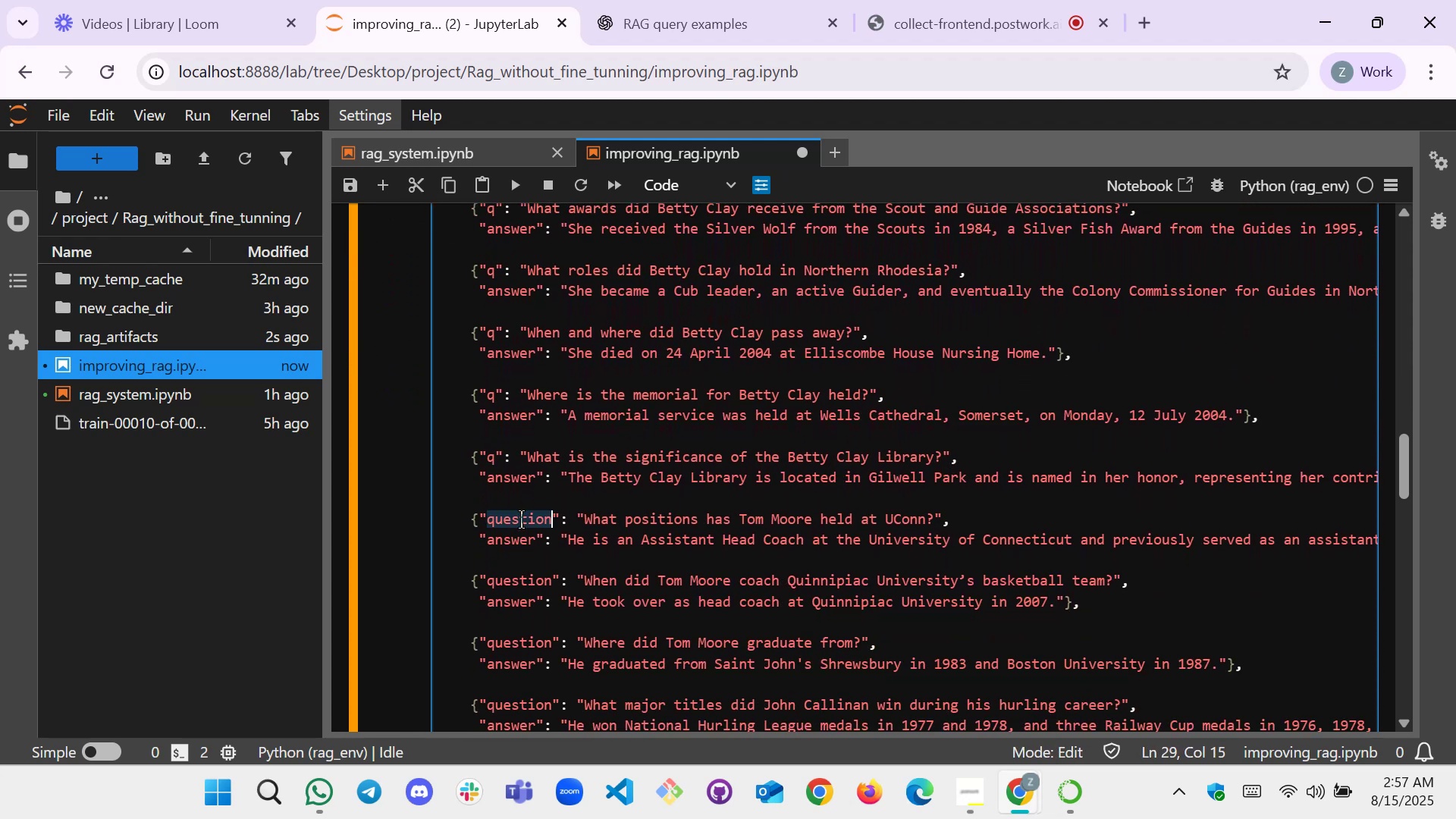 
key(Q)
 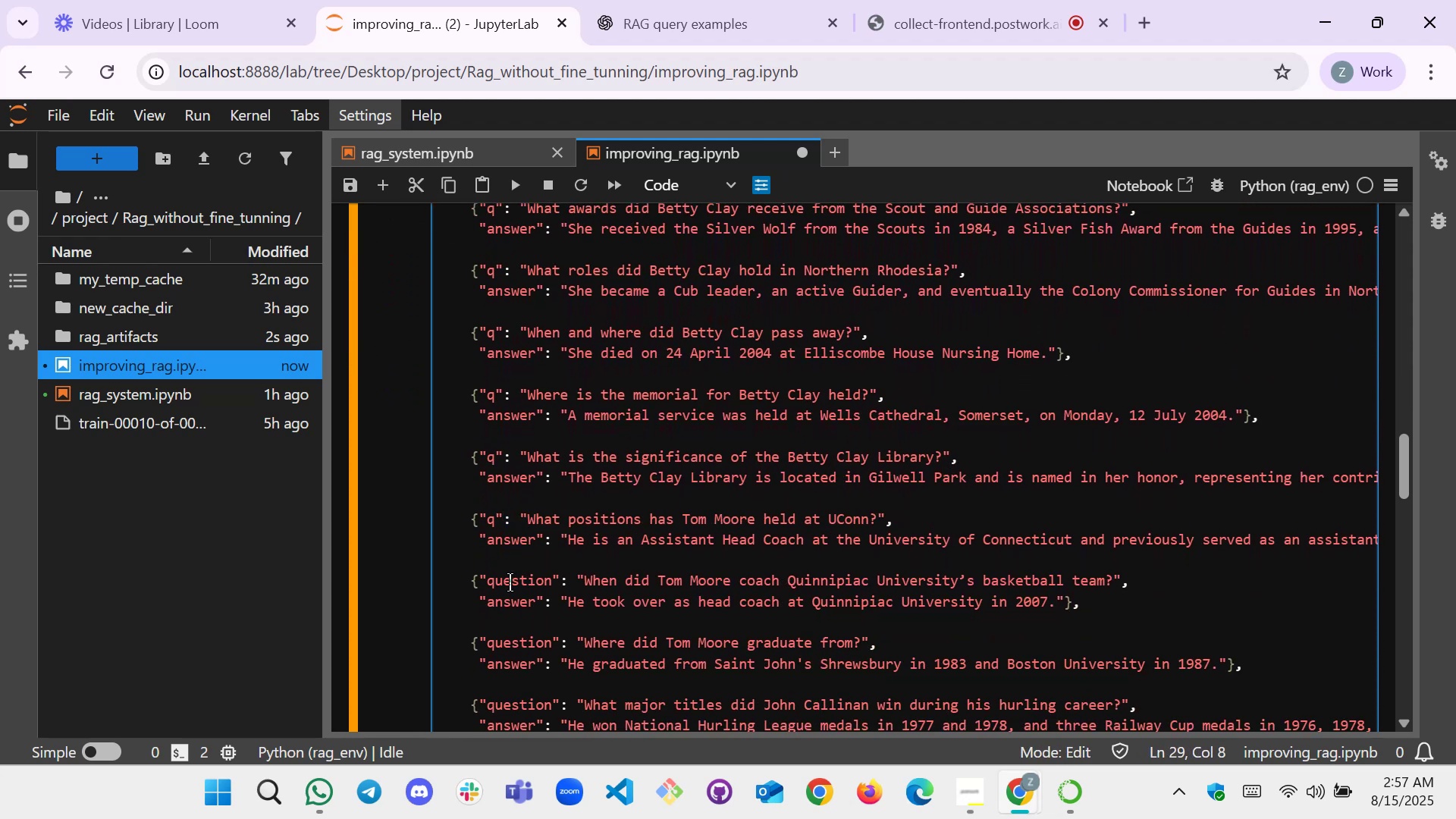 
double_click([510, 582])
 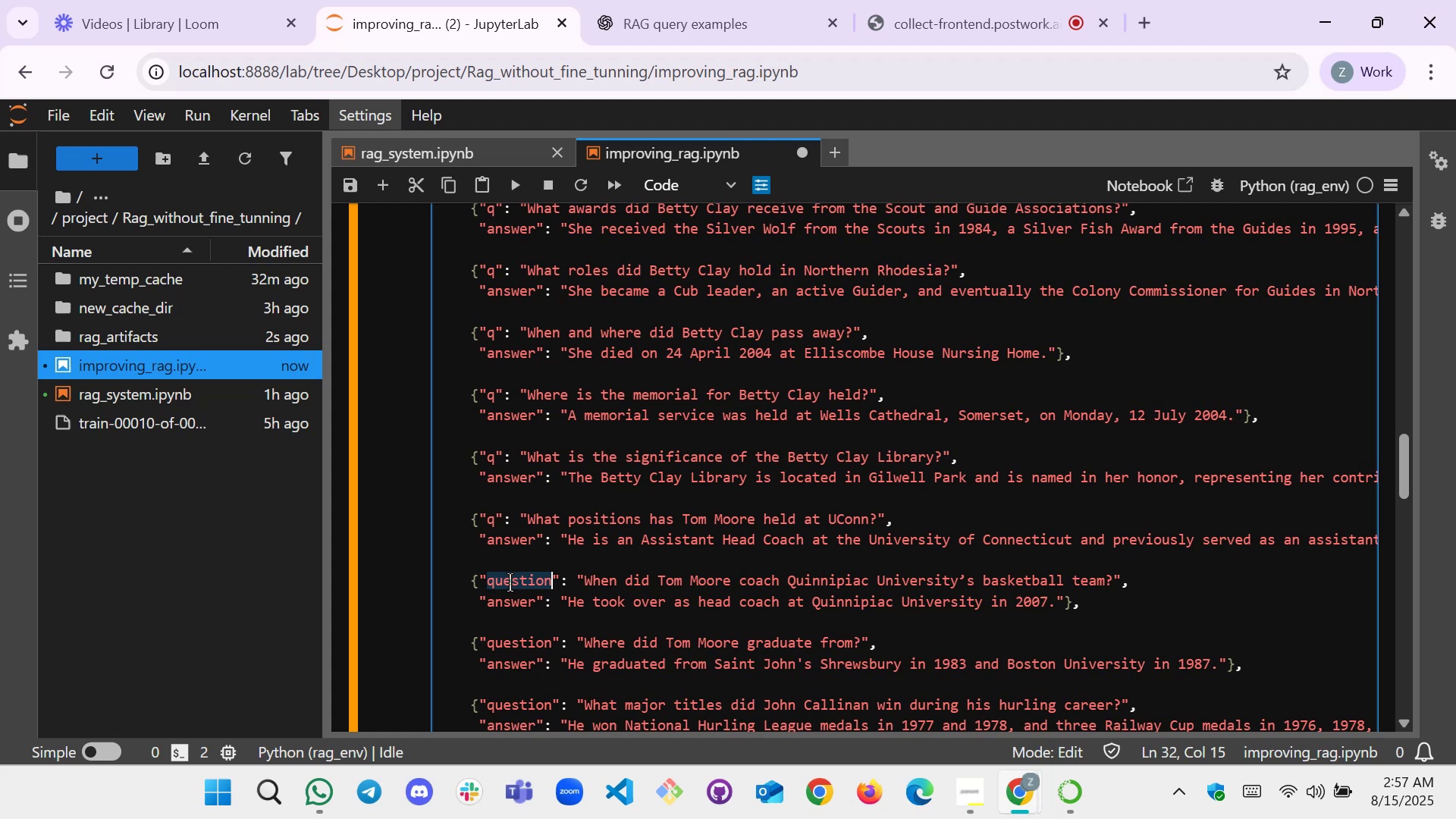 
key(Q)
 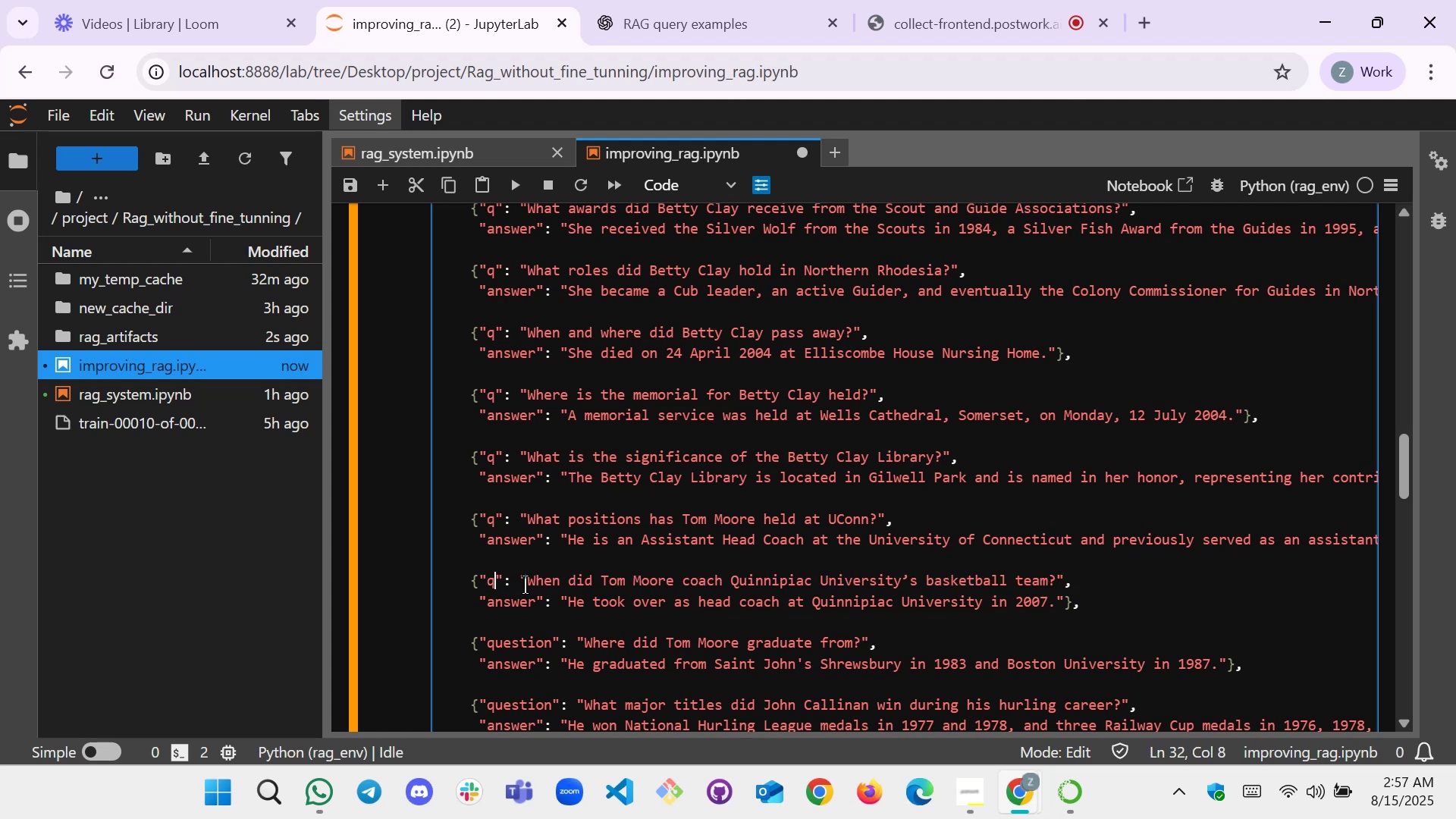 
scroll: coordinate [526, 585], scroll_direction: down, amount: 1.0
 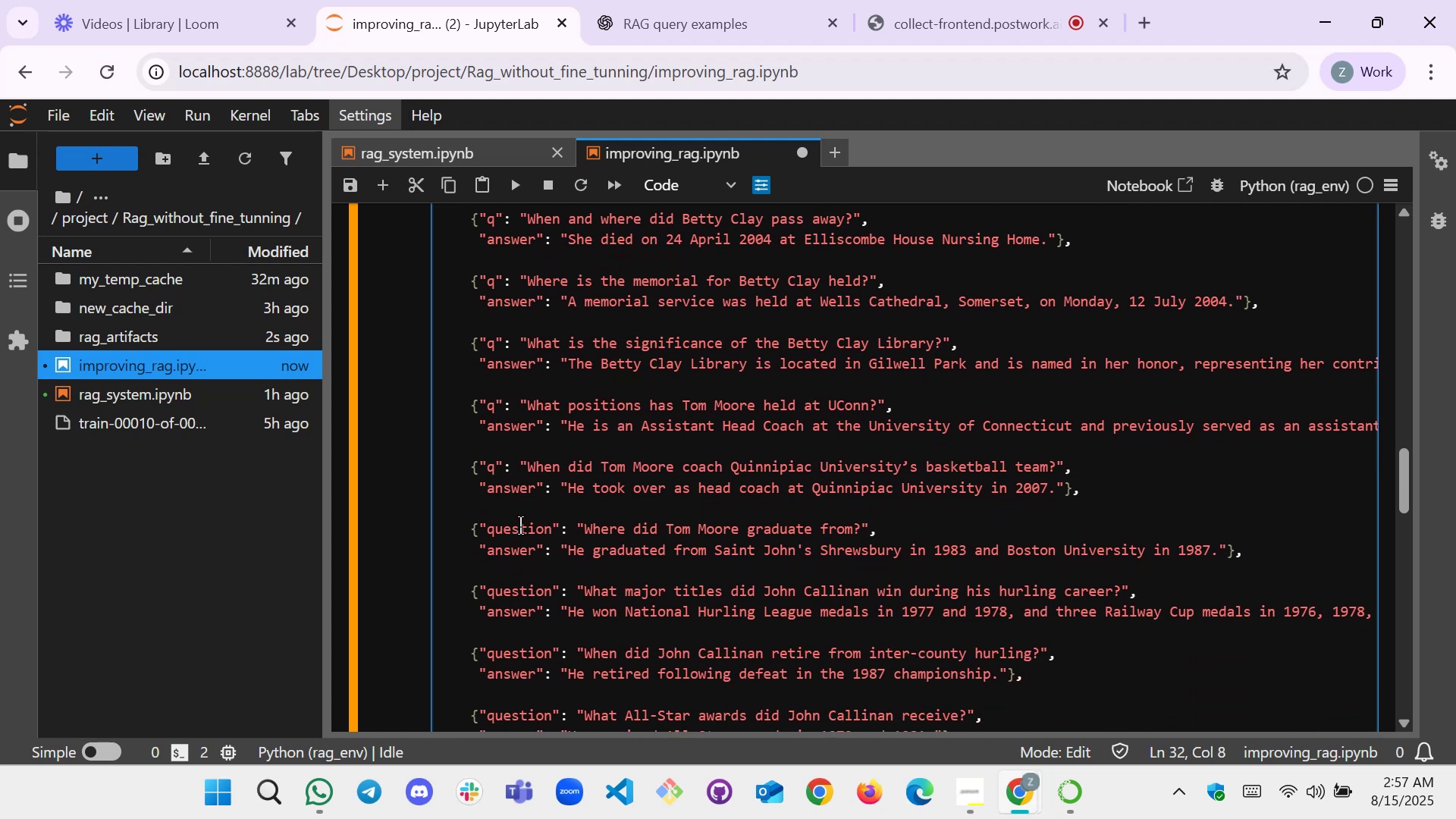 
double_click([520, 525])
 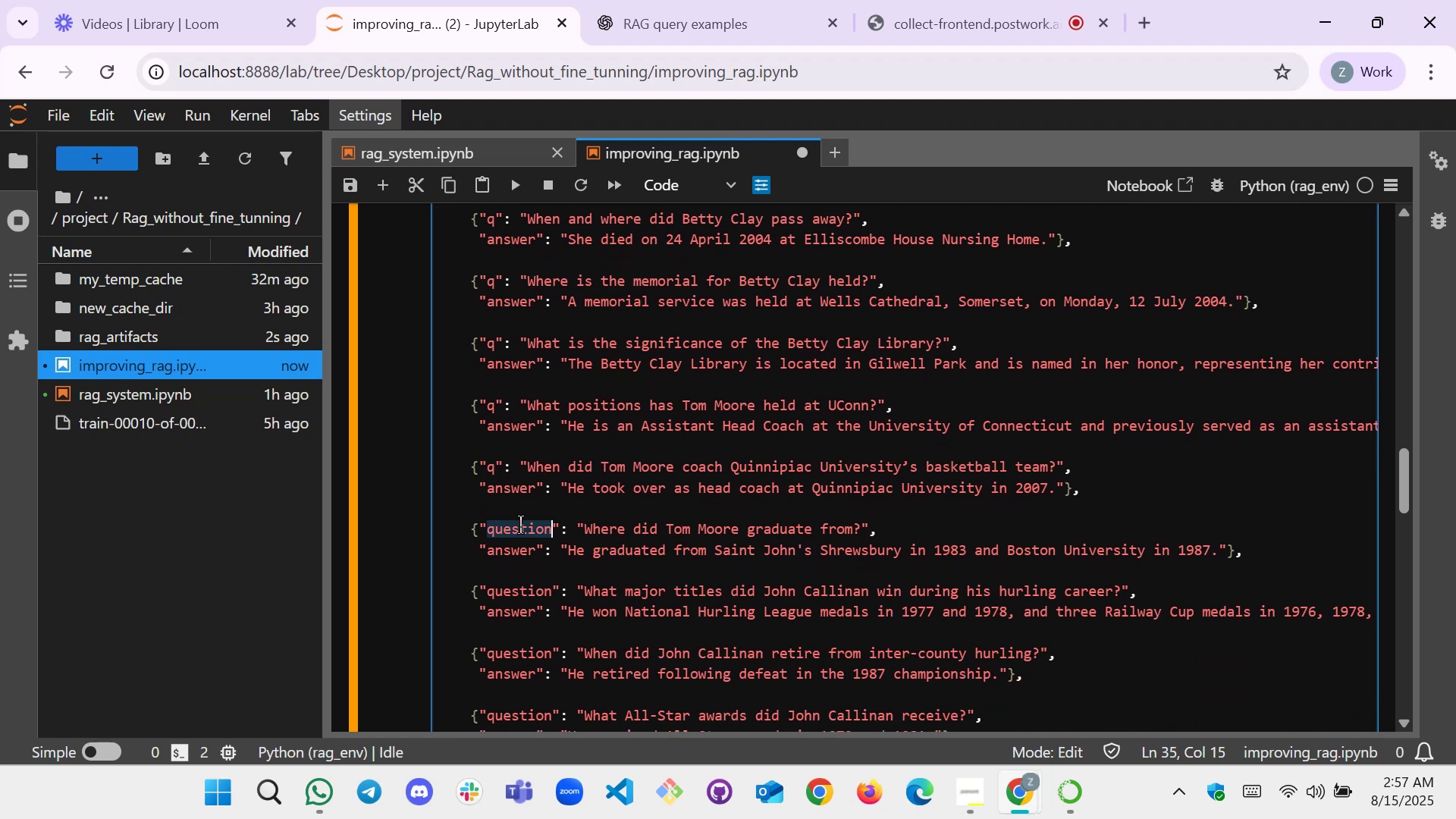 
key(Q)
 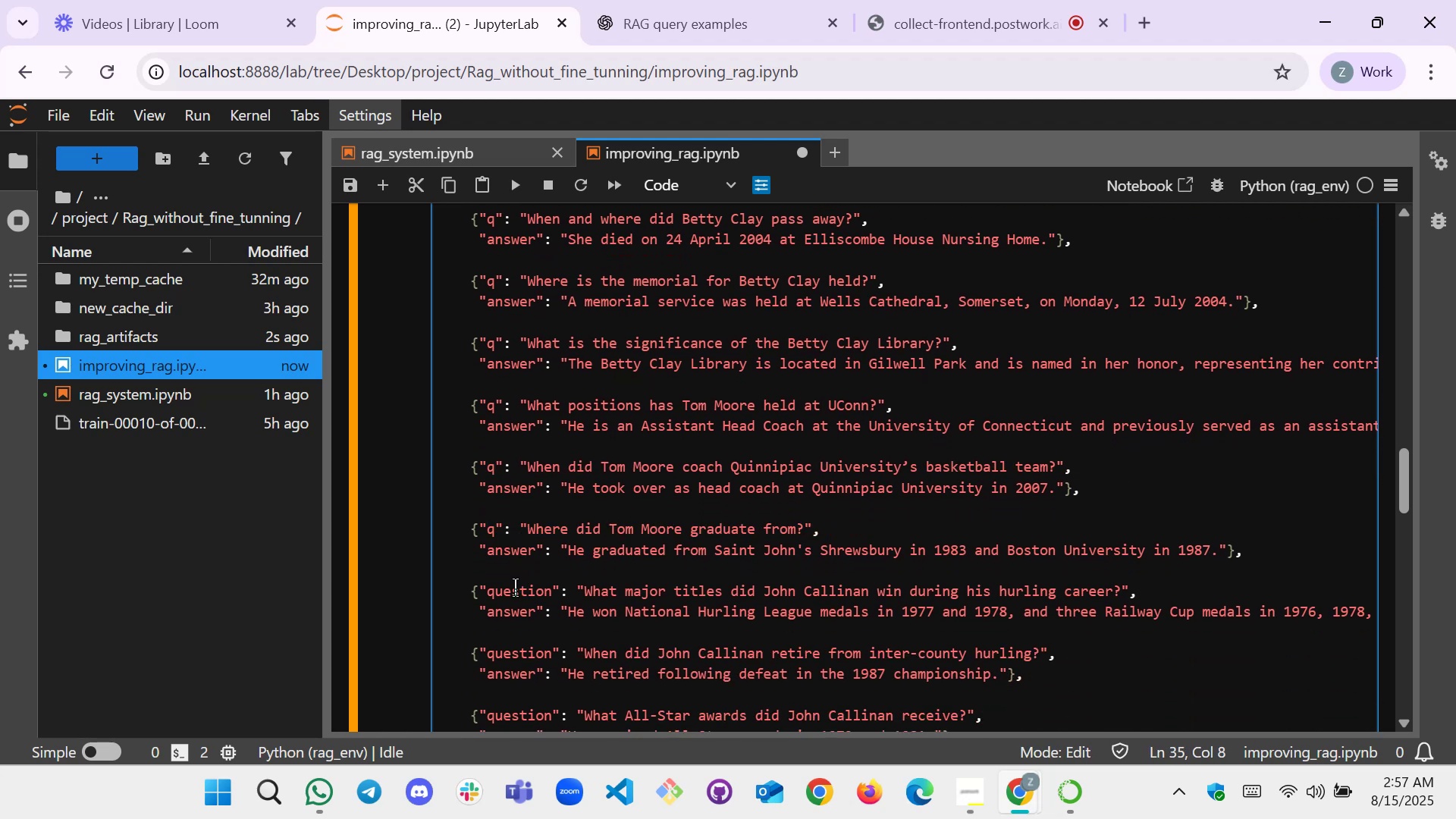 
double_click([515, 588])
 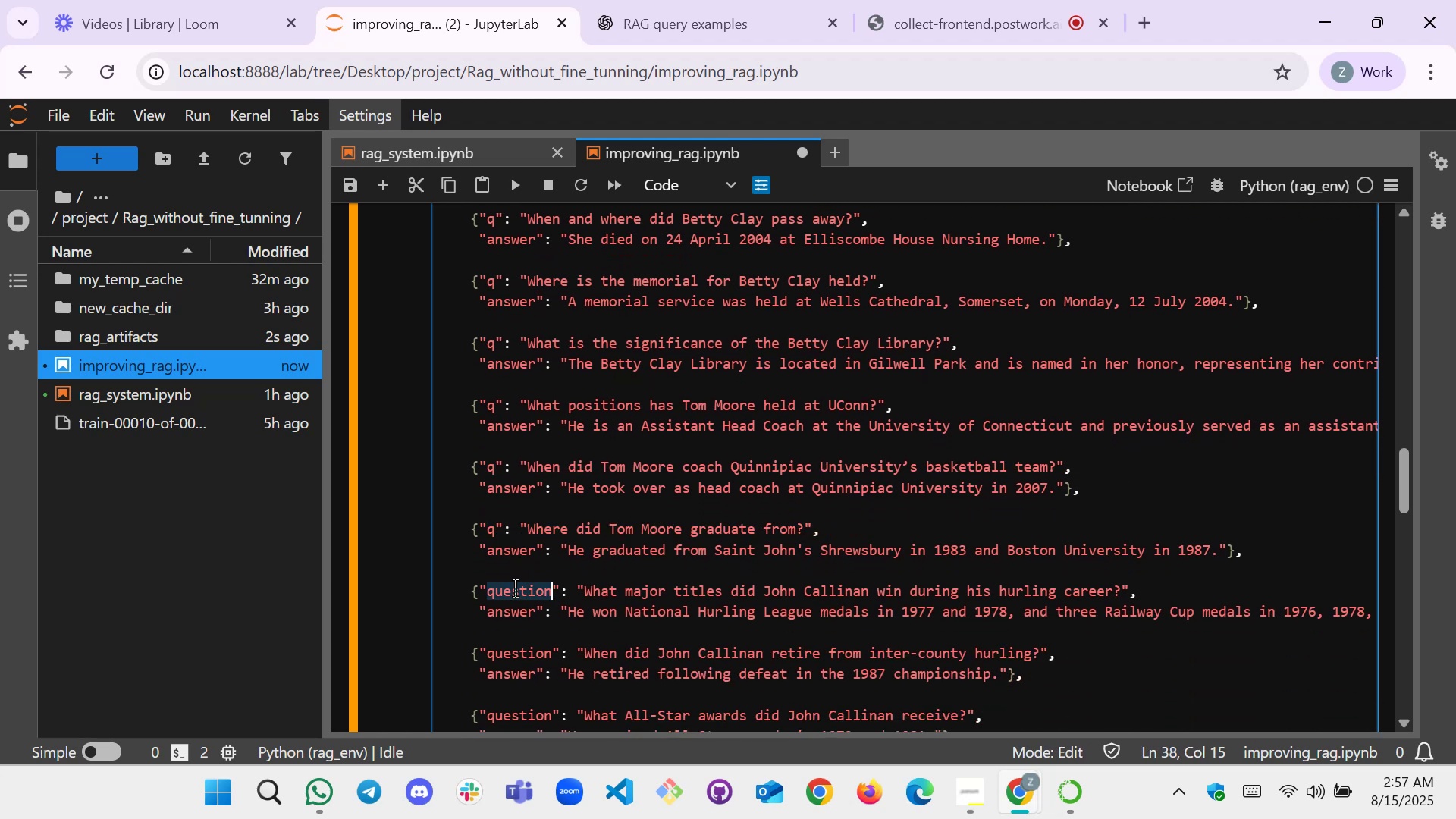 
key(Q)
 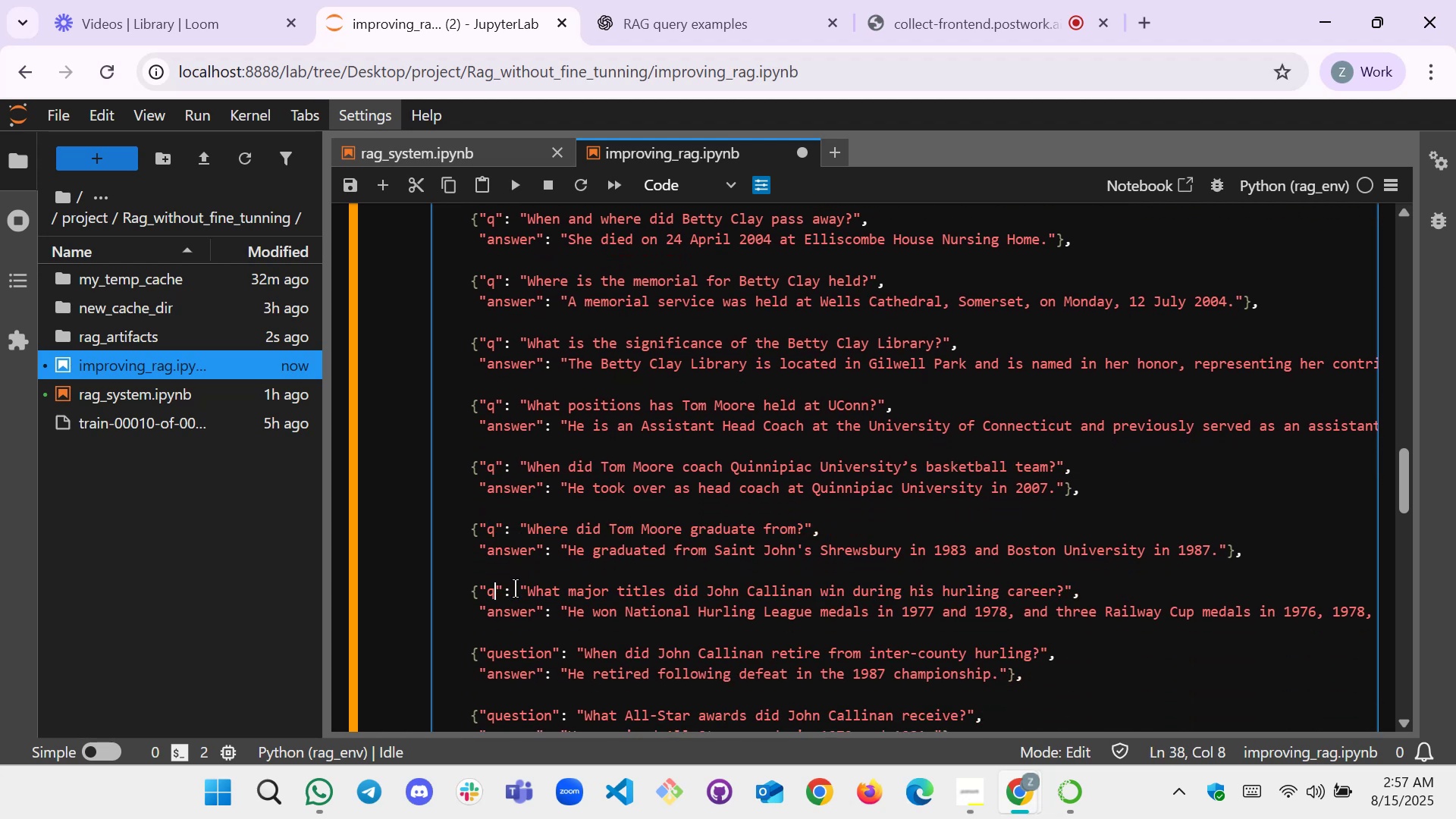 
scroll: coordinate [515, 588], scroll_direction: down, amount: 1.0
 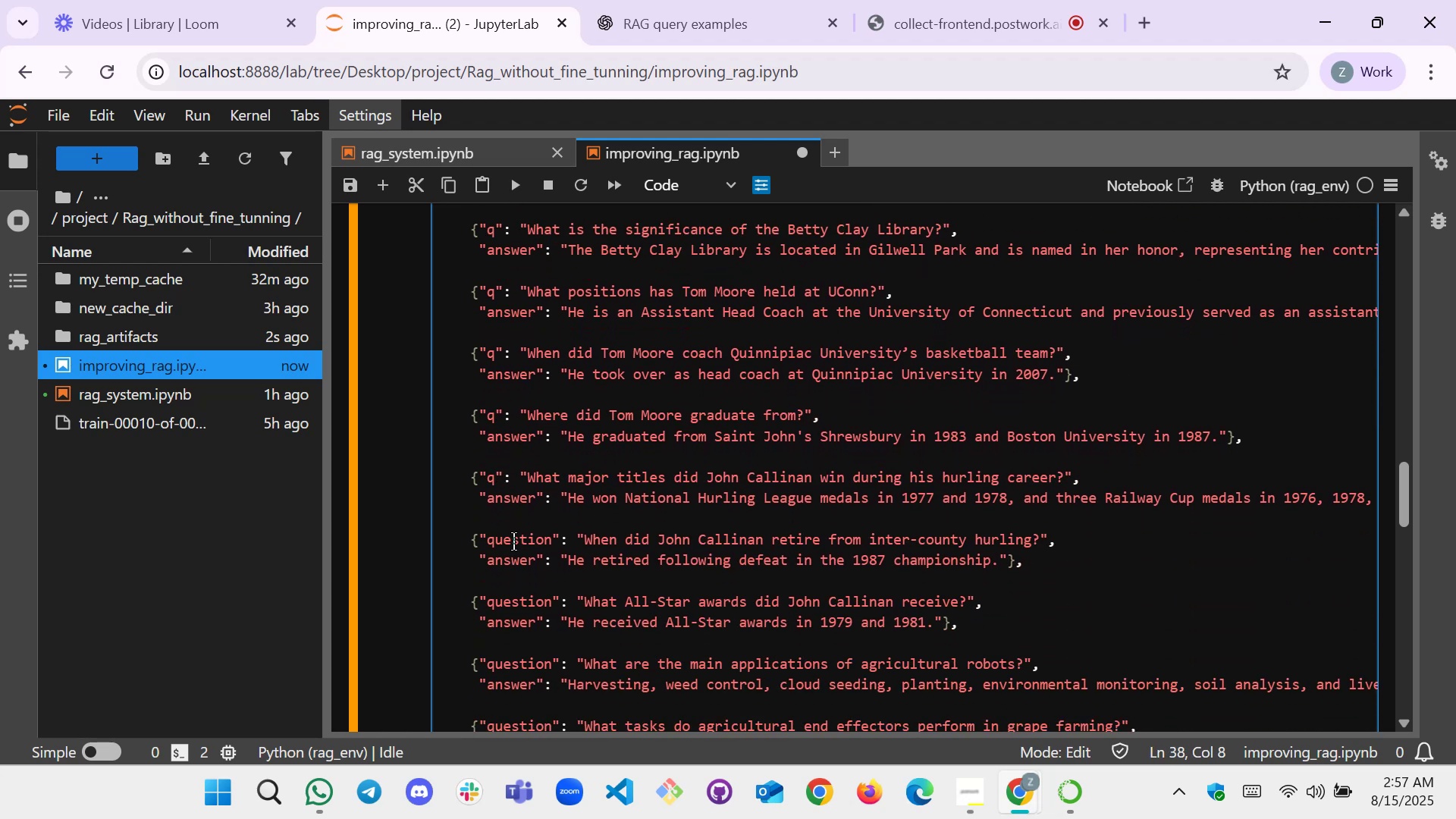 
double_click([513, 541])
 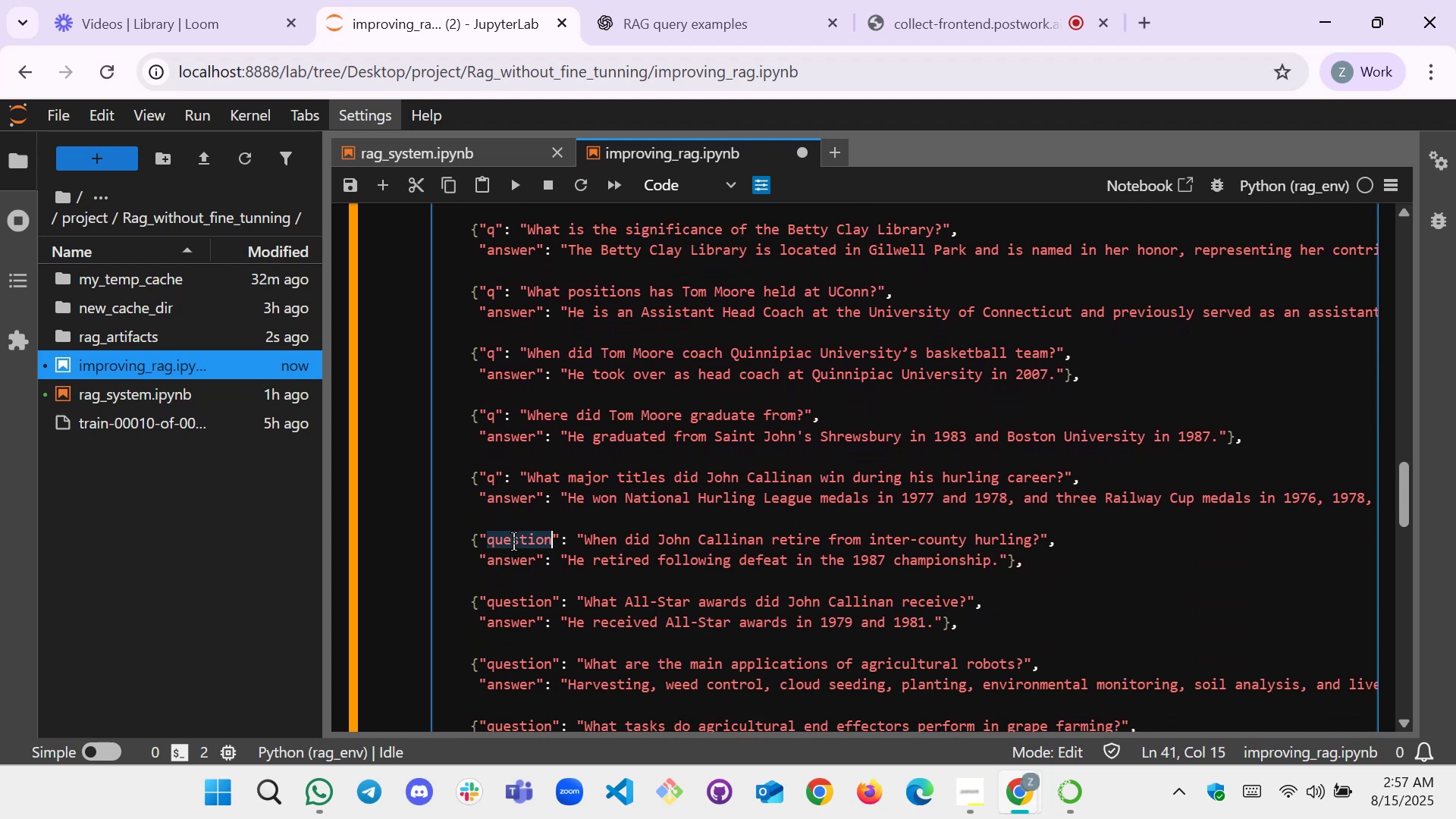 
key(Q)
 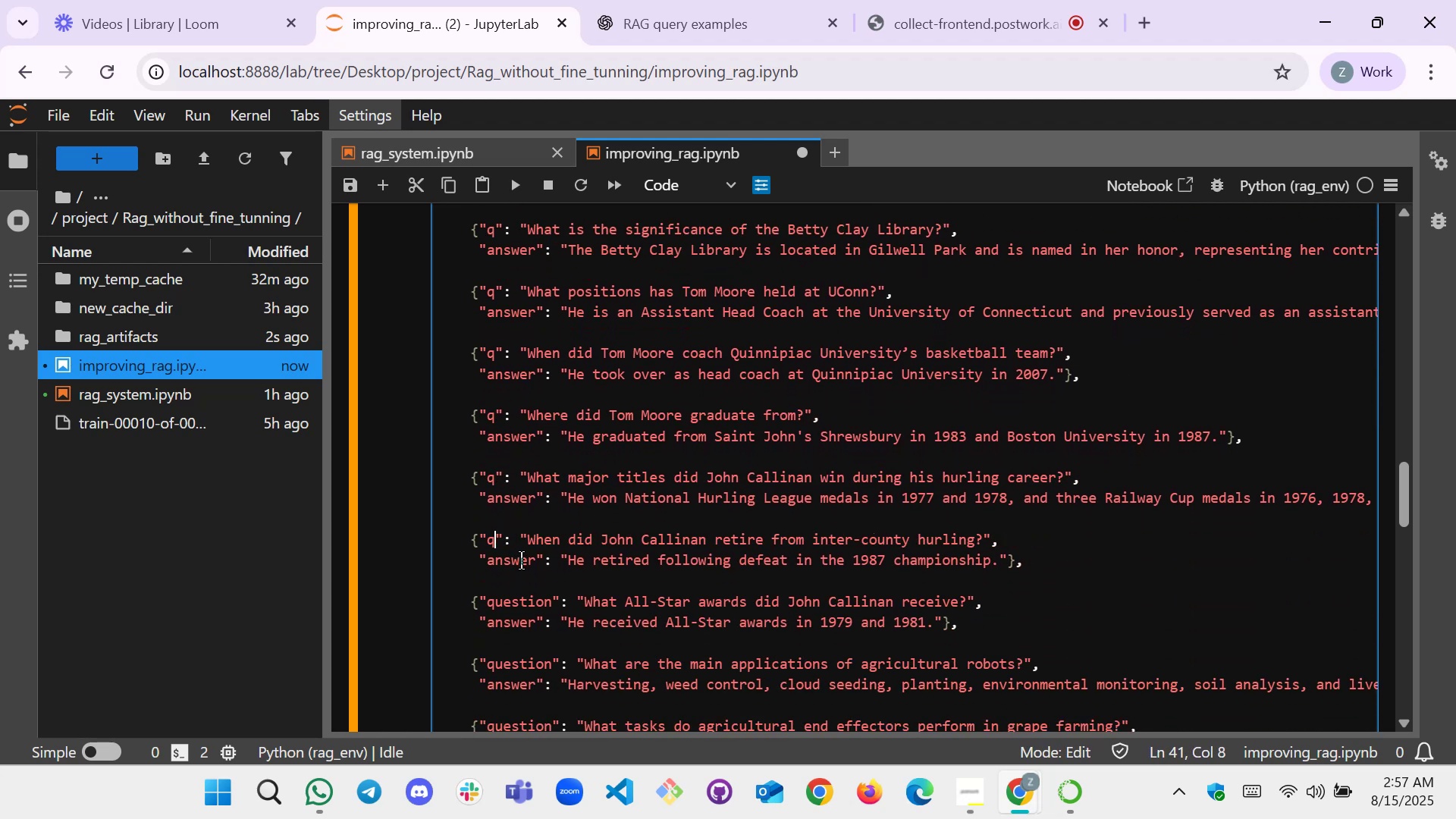 
scroll: coordinate [521, 560], scroll_direction: down, amount: 1.0
 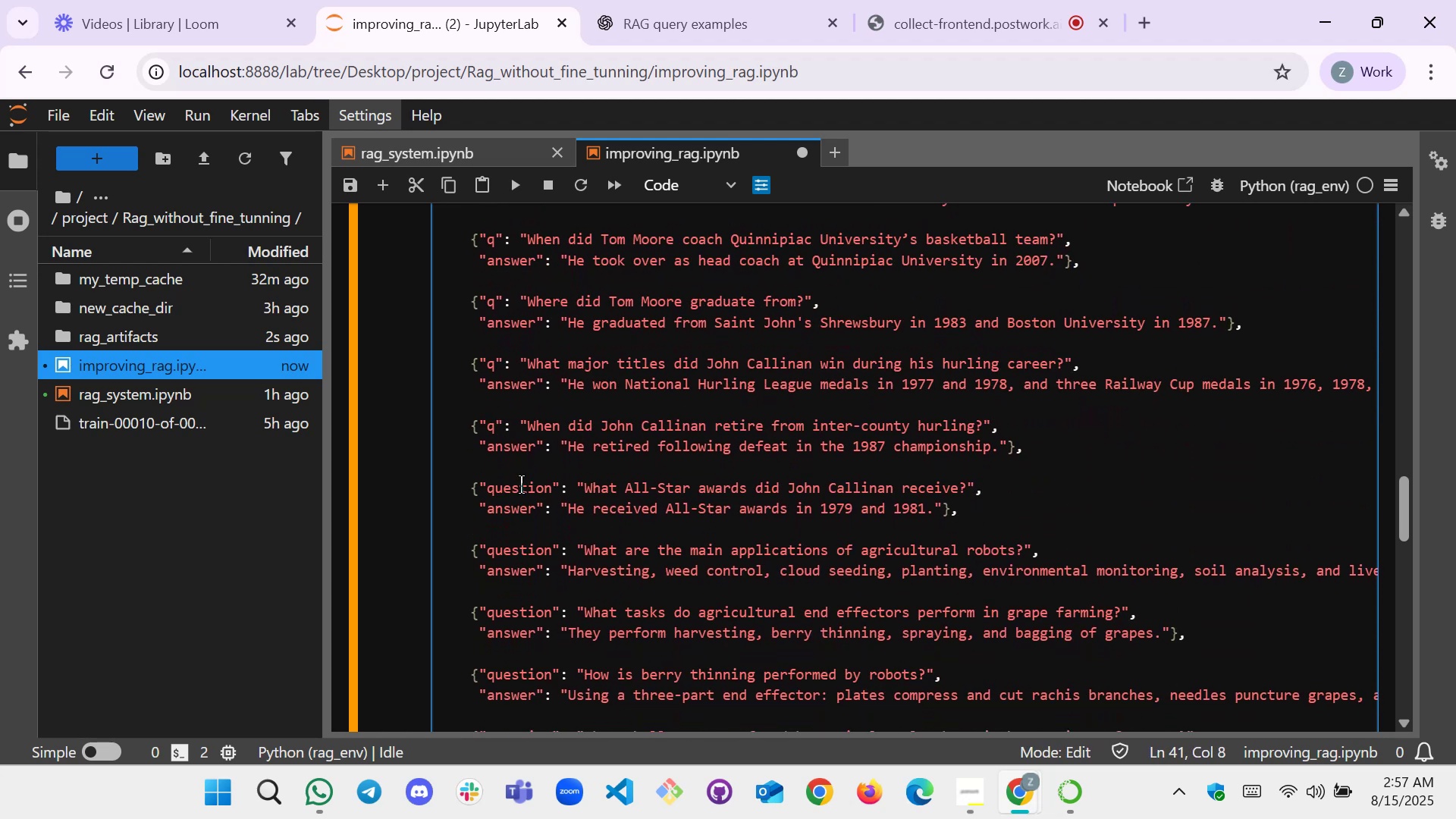 
double_click([521, 485])
 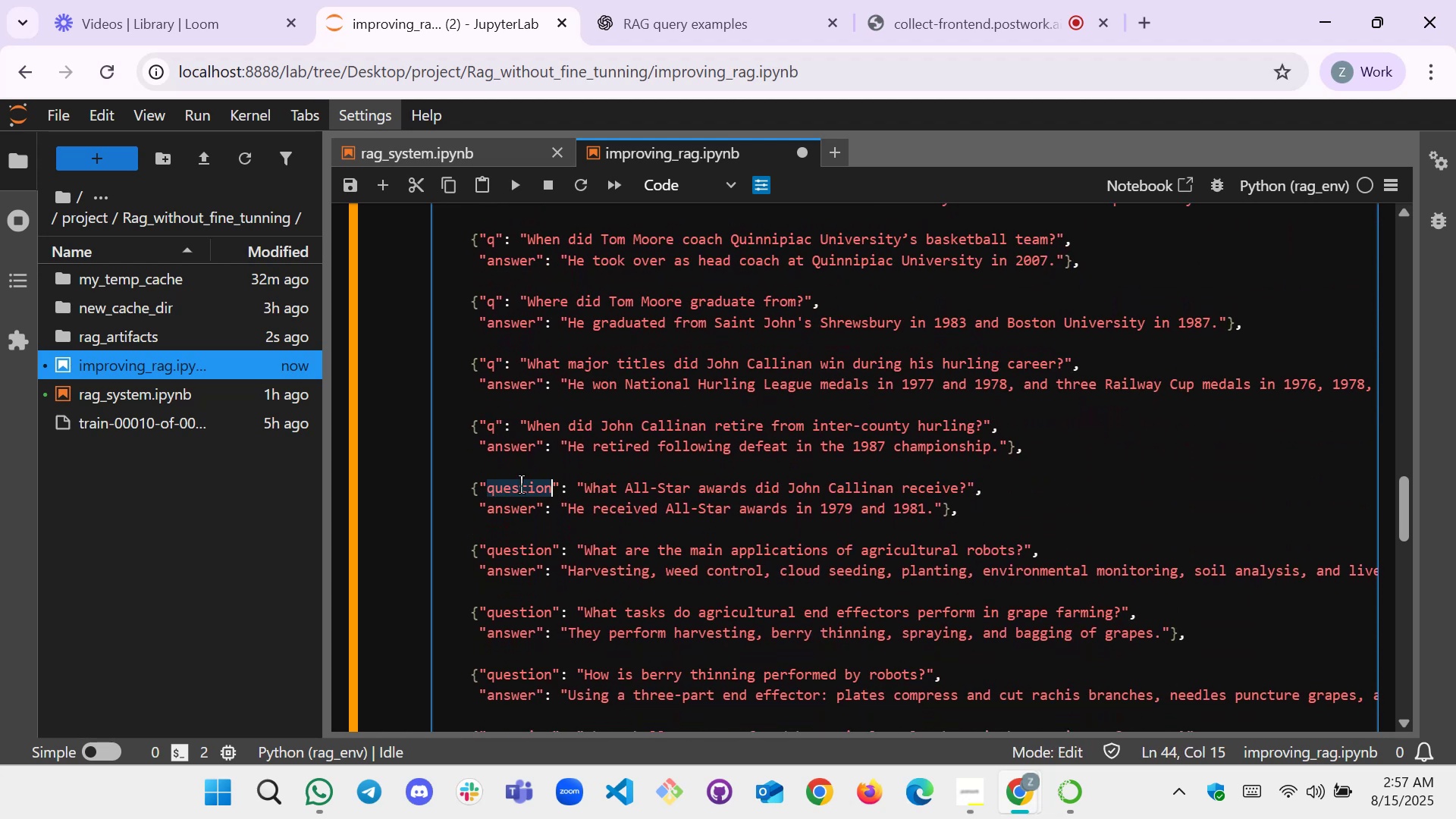 
key(Q)
 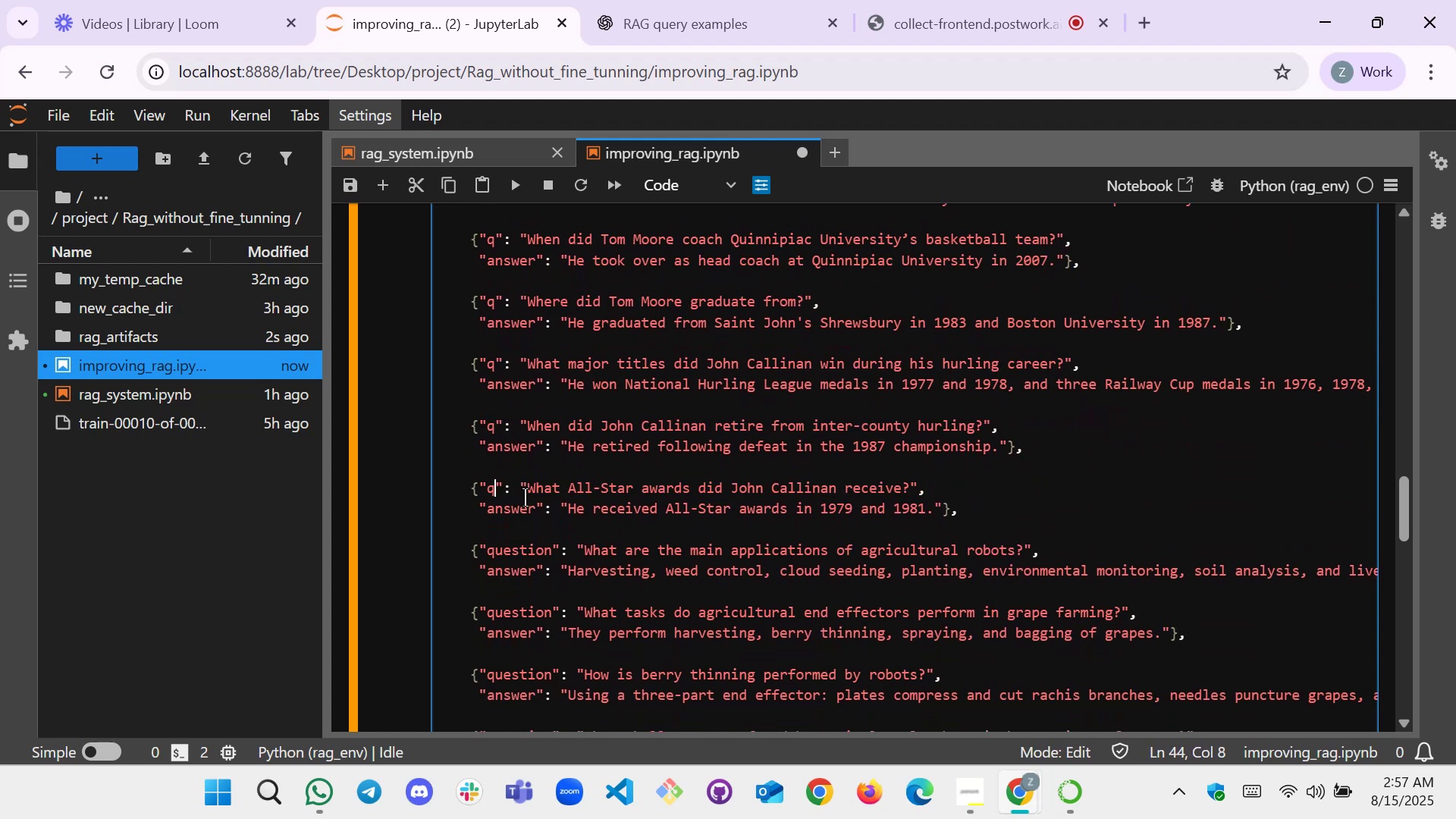 
scroll: coordinate [525, 498], scroll_direction: down, amount: 1.0
 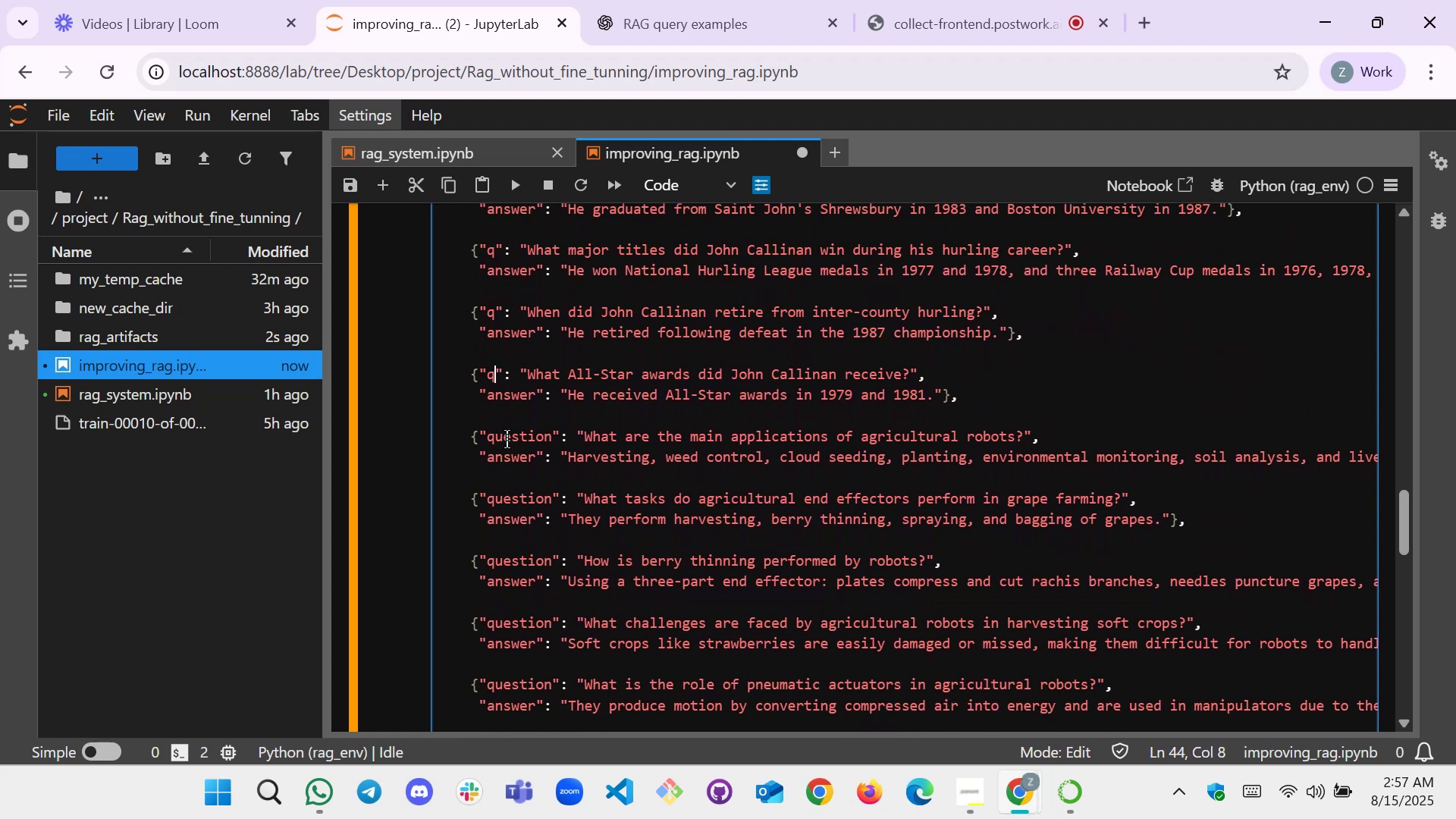 
double_click([507, 439])
 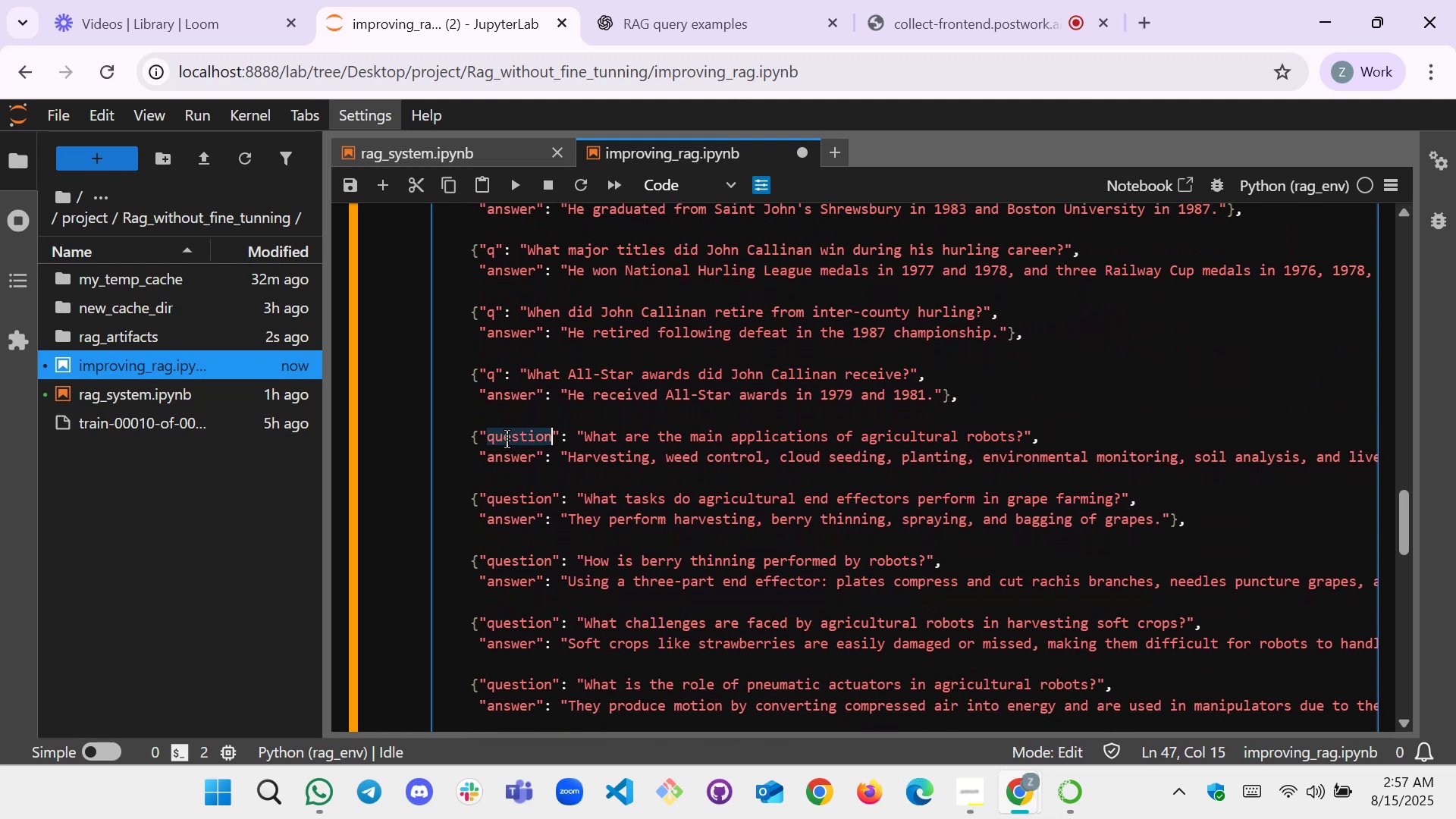 
key(Q)
 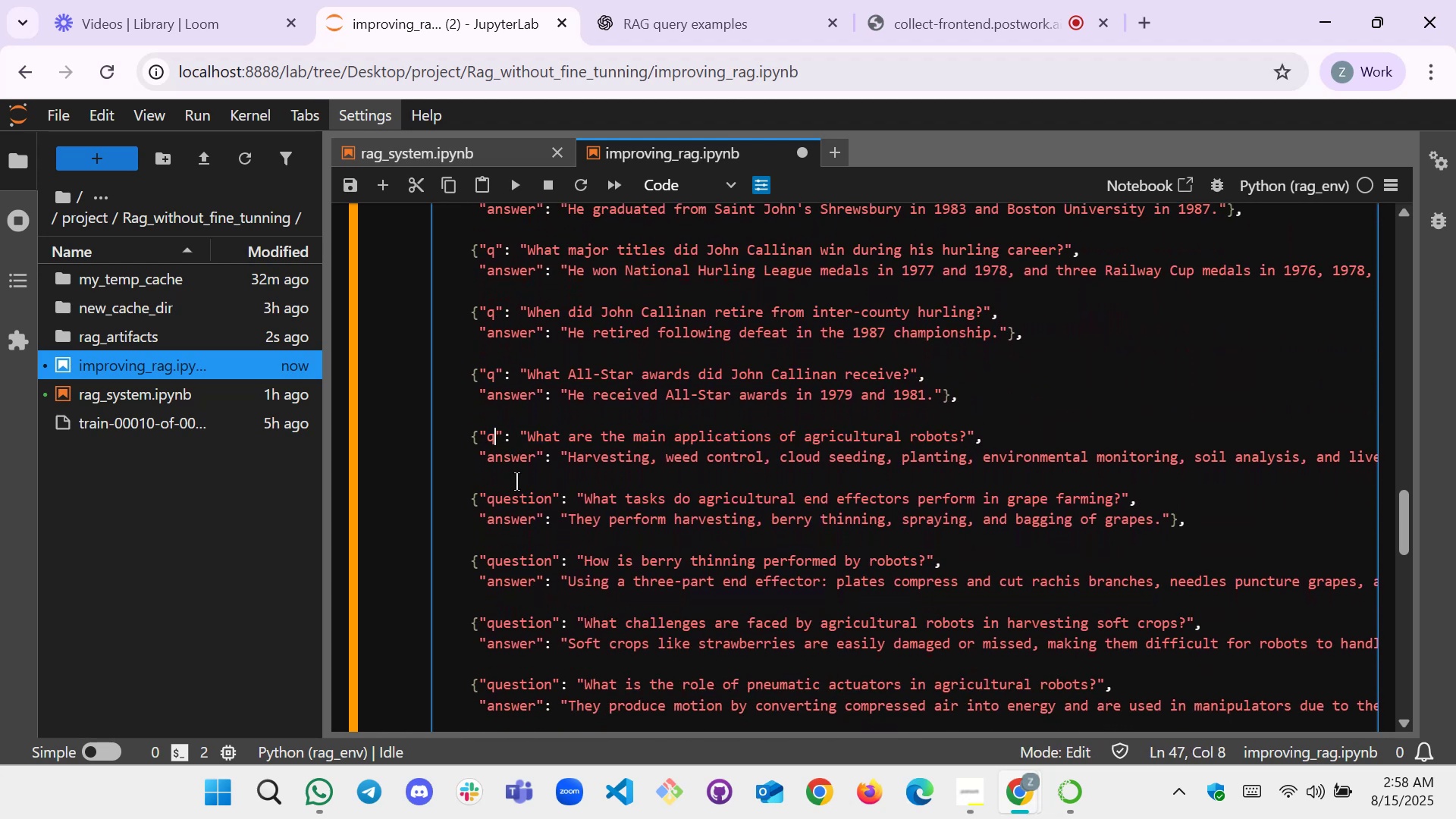 
scroll: coordinate [516, 482], scroll_direction: down, amount: 1.0
 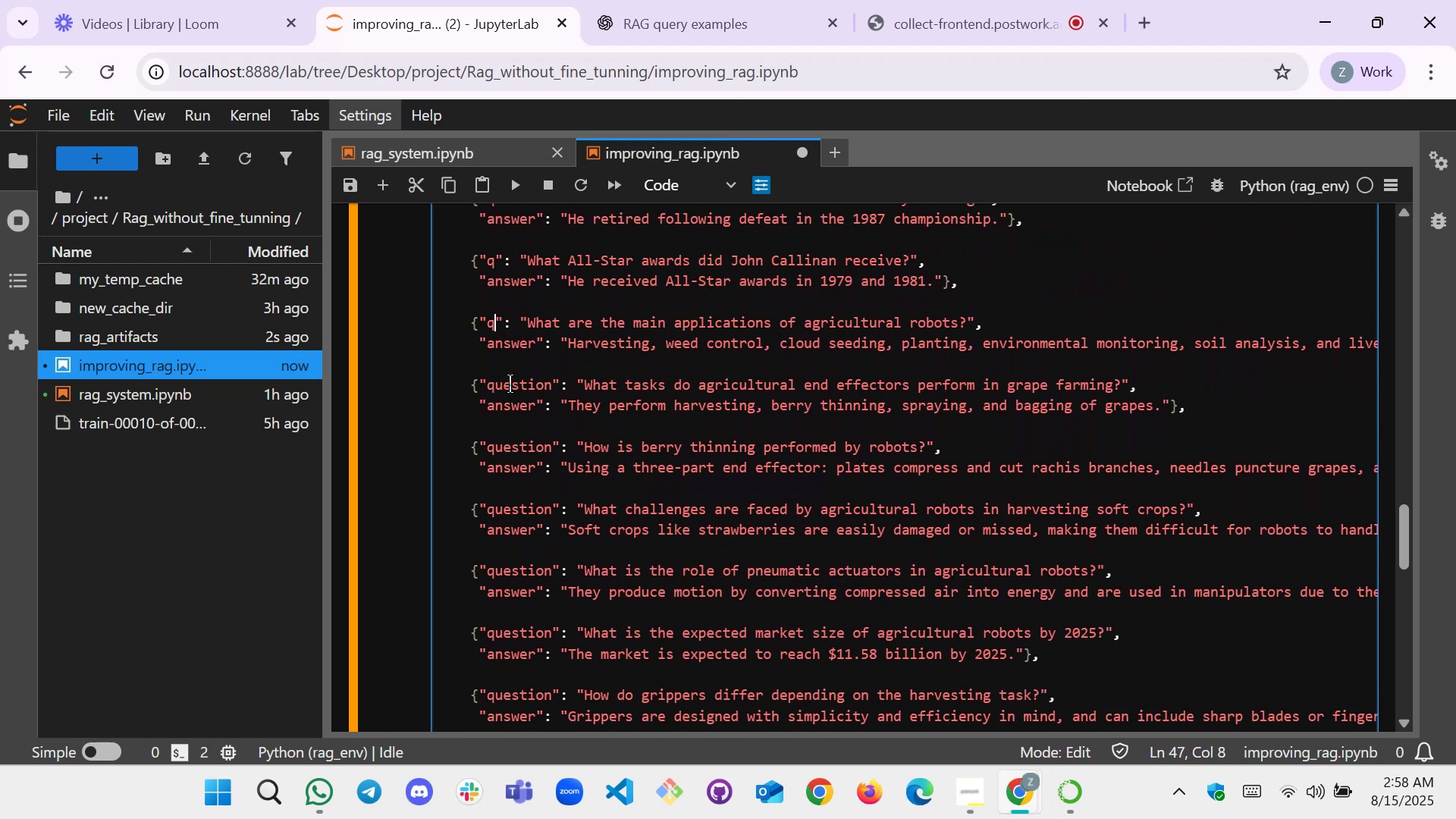 
double_click([510, 384])
 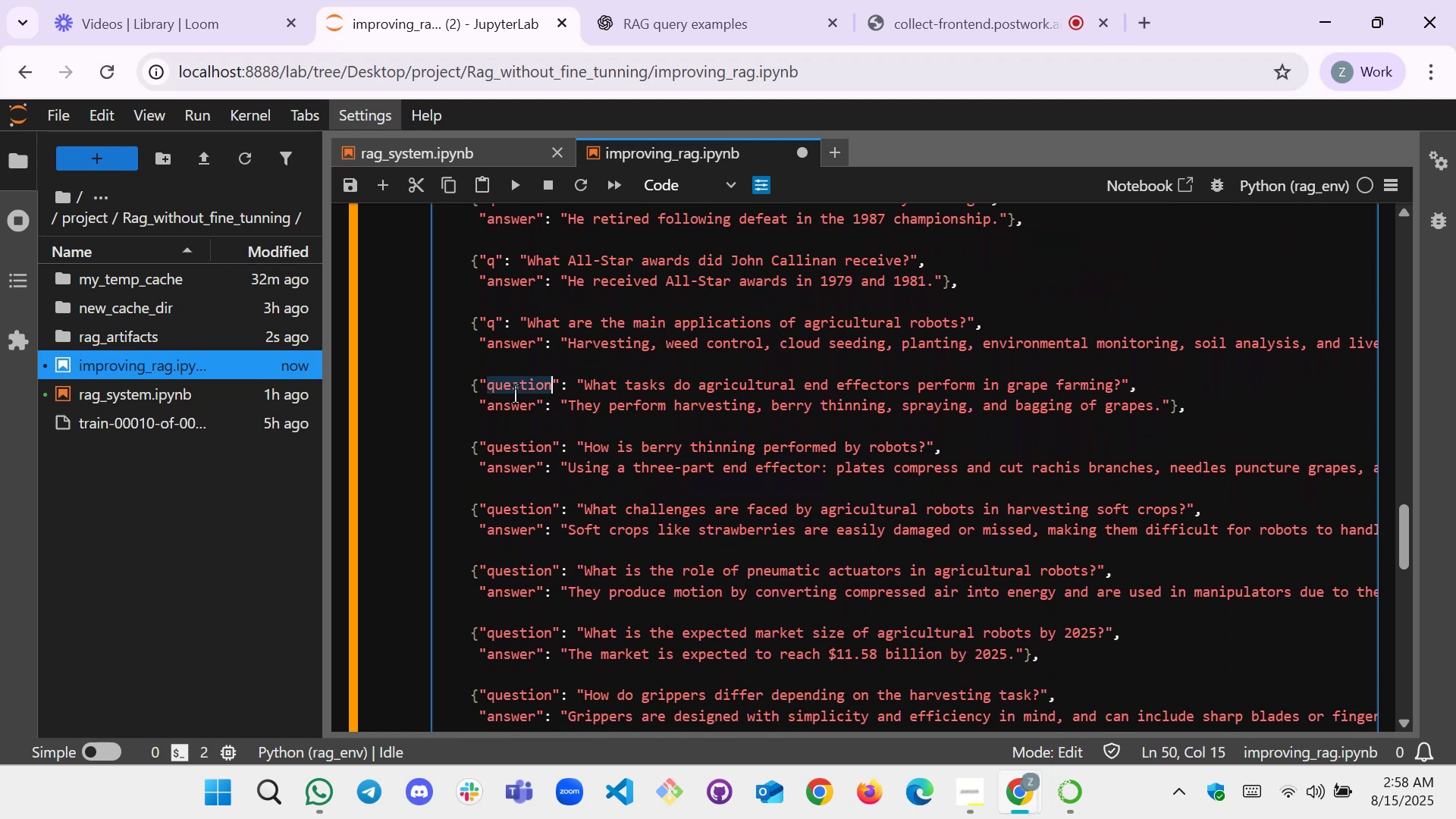 
key(Q)
 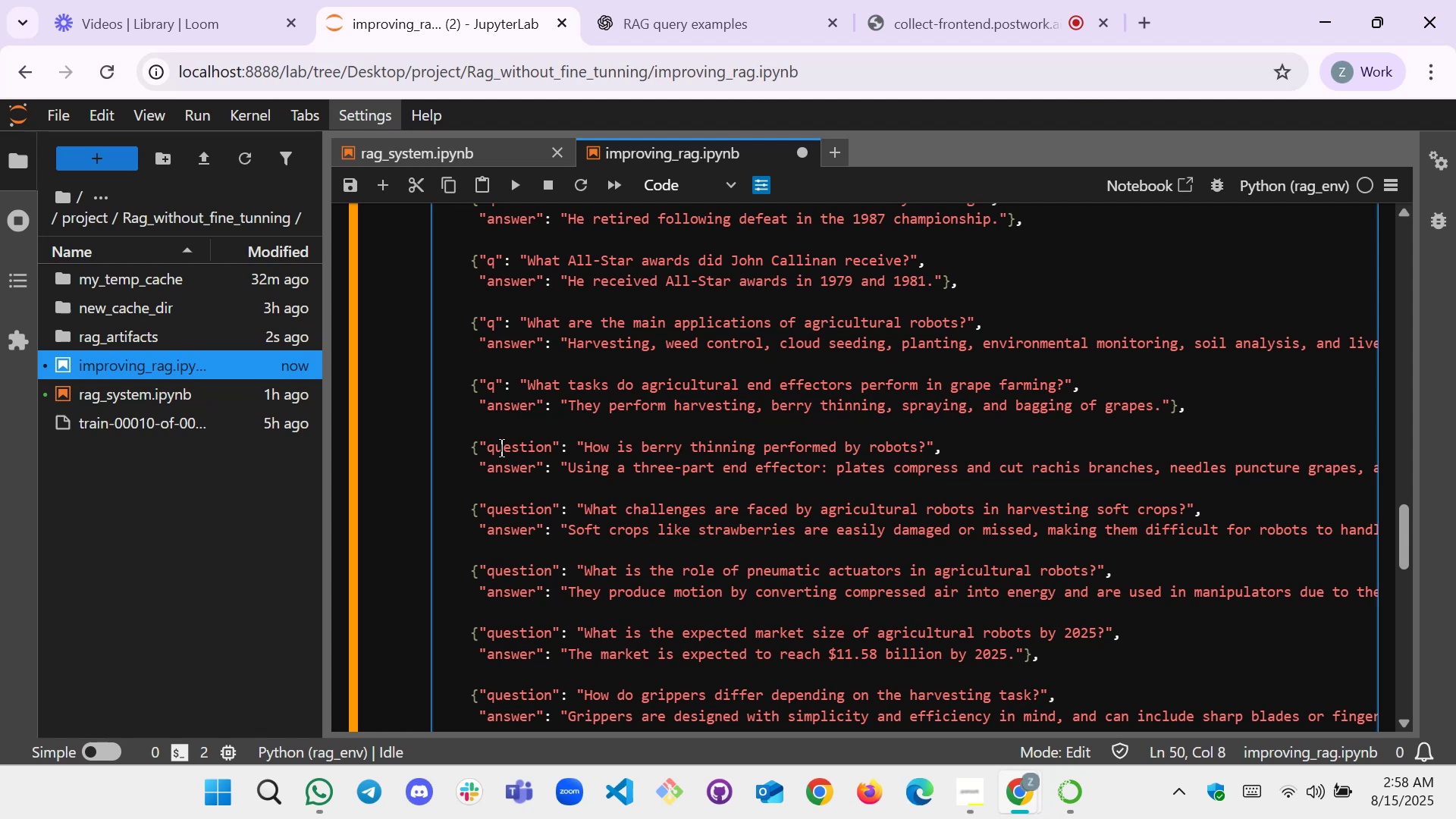 
double_click([501, 449])
 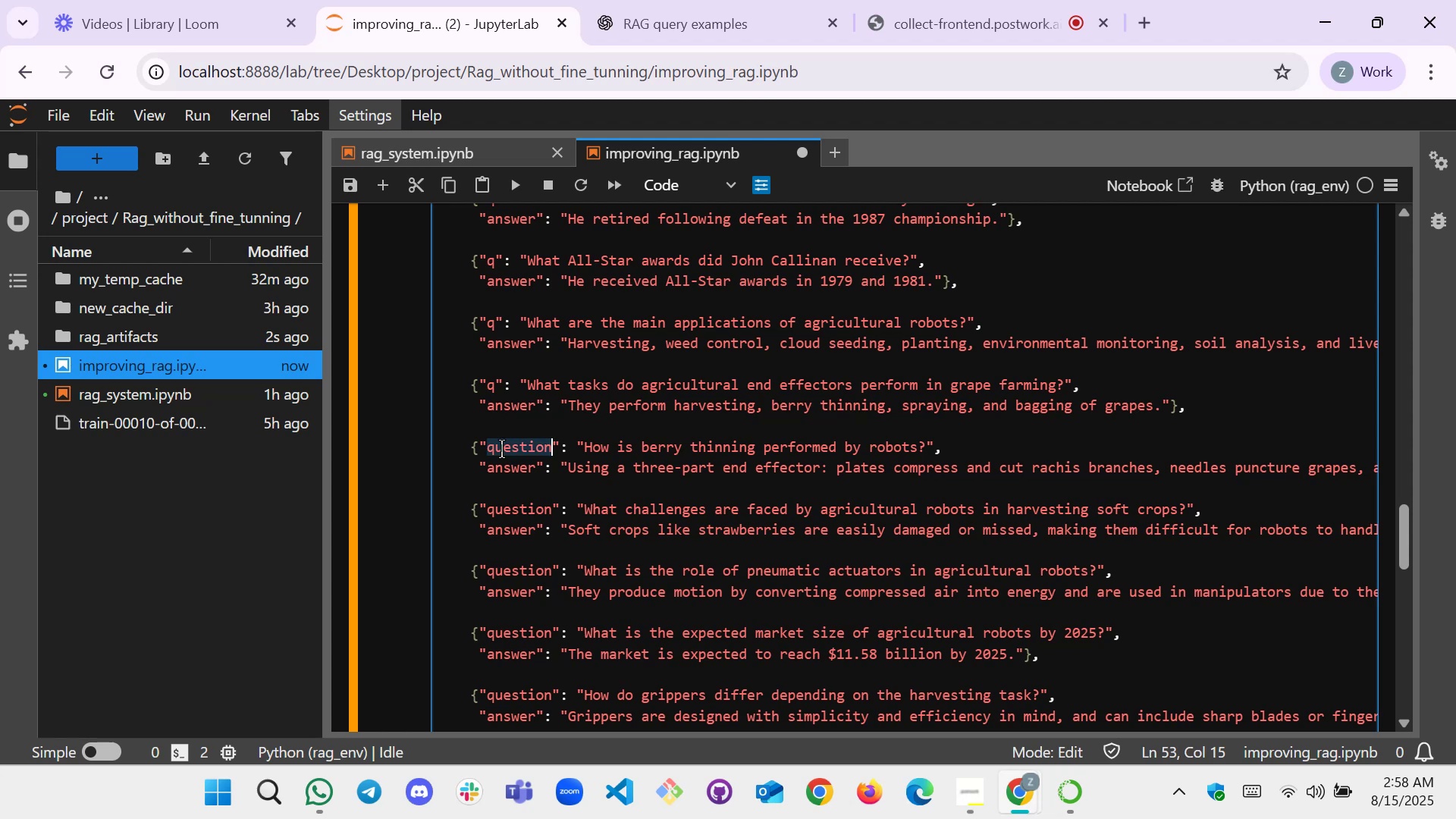 
key(Q)
 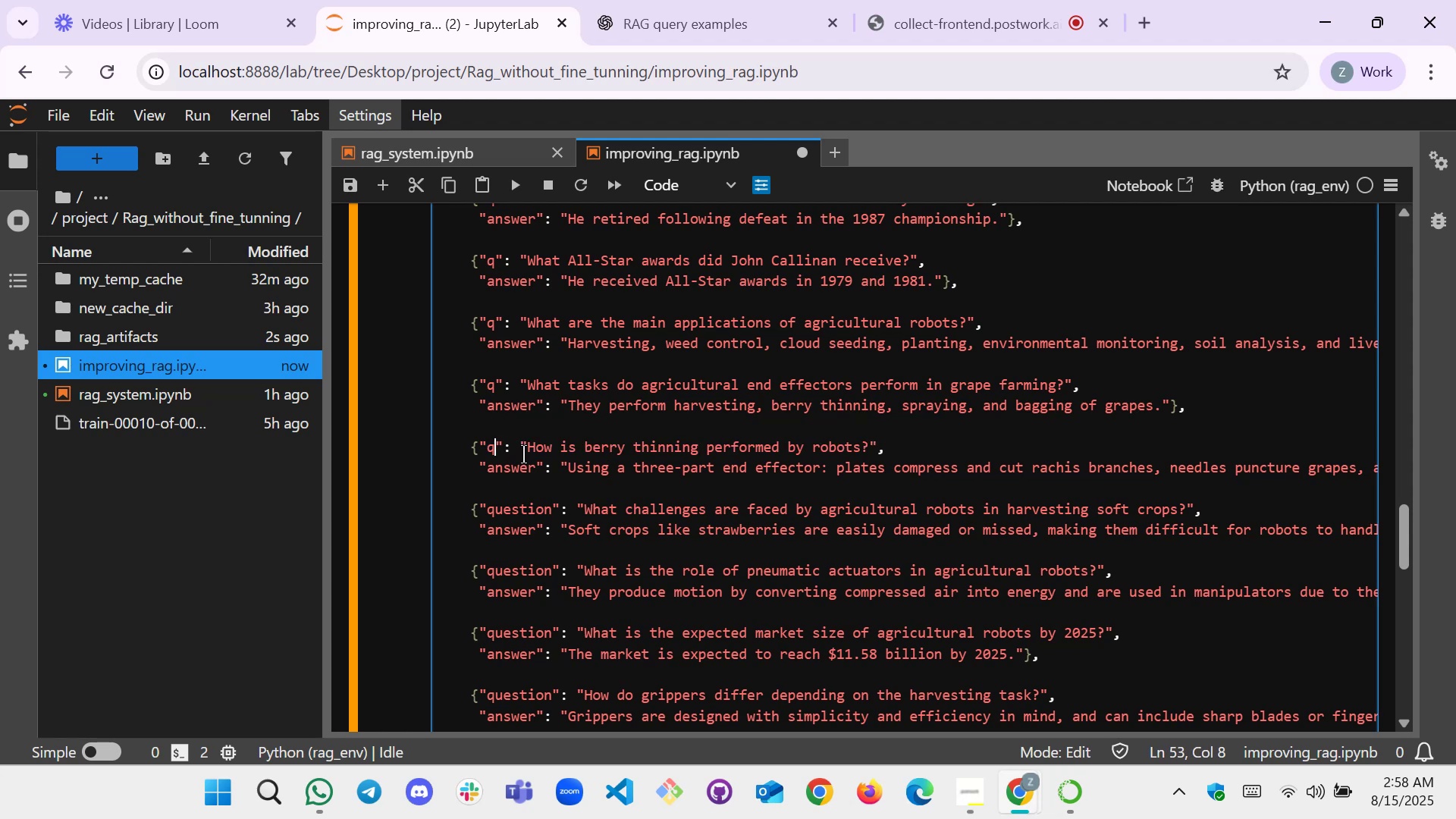 
scroll: coordinate [523, 454], scroll_direction: down, amount: 1.0
 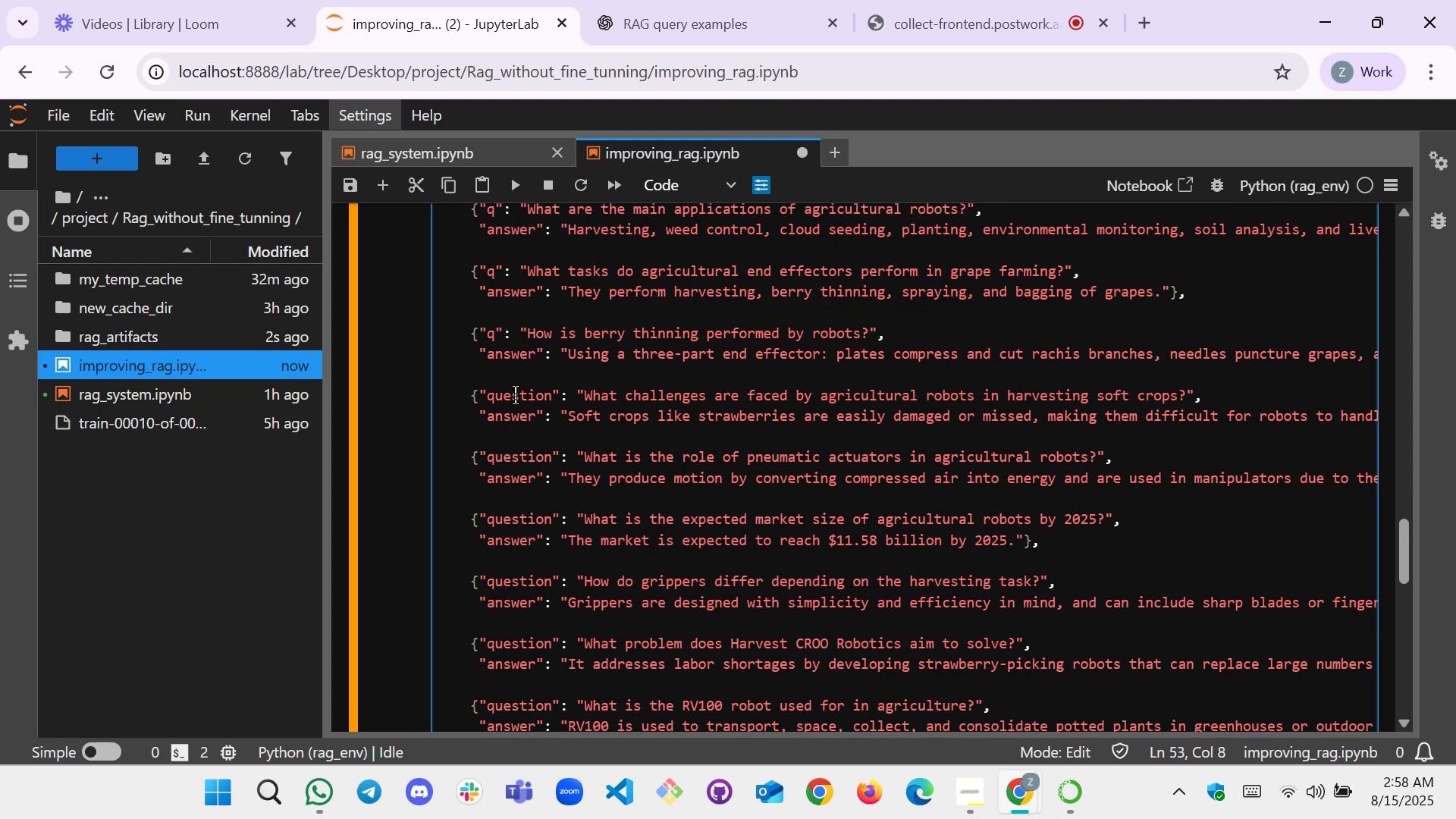 
double_click([515, 395])
 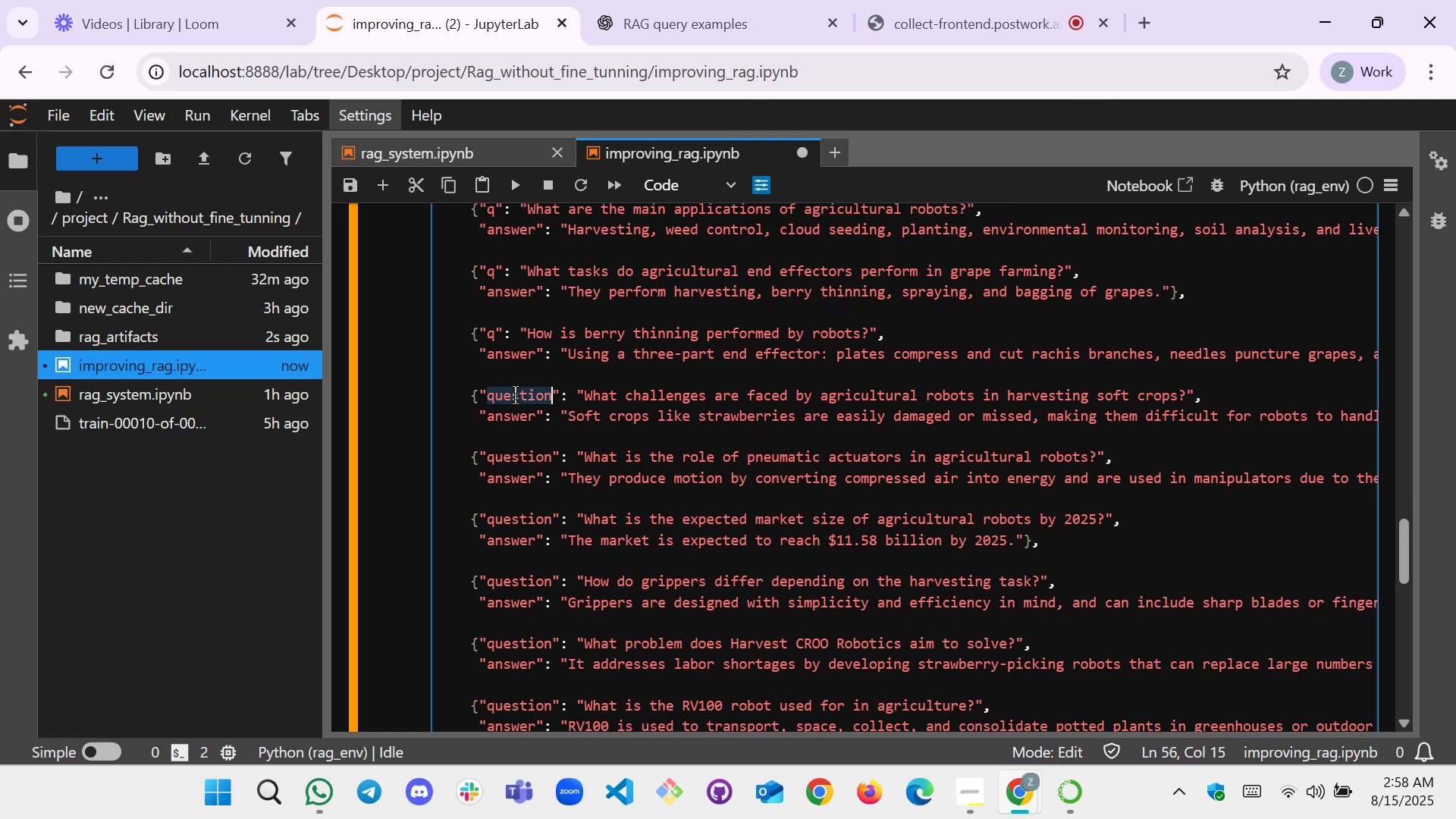 
key(Q)
 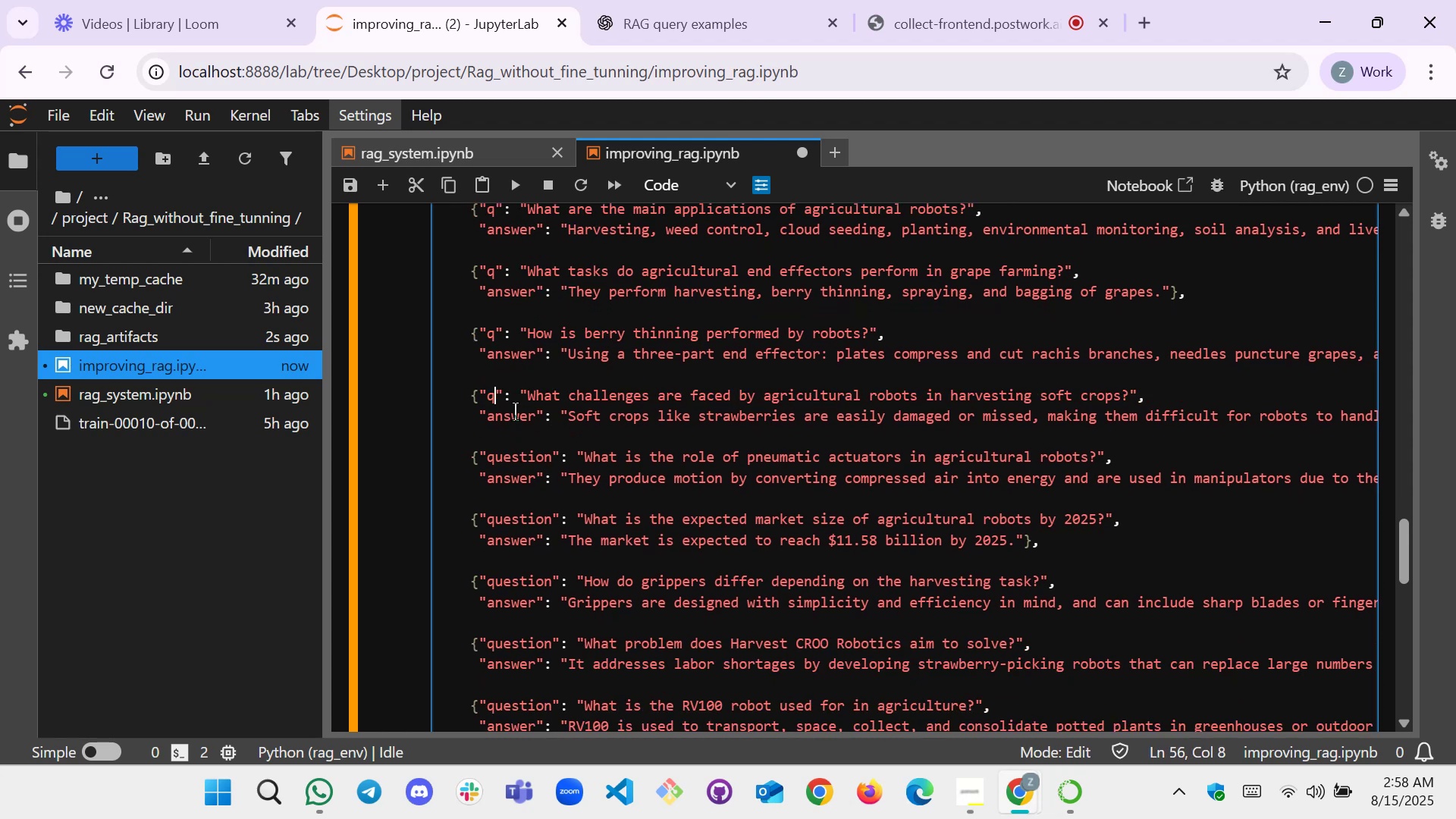 
scroll: coordinate [515, 412], scroll_direction: down, amount: 1.0
 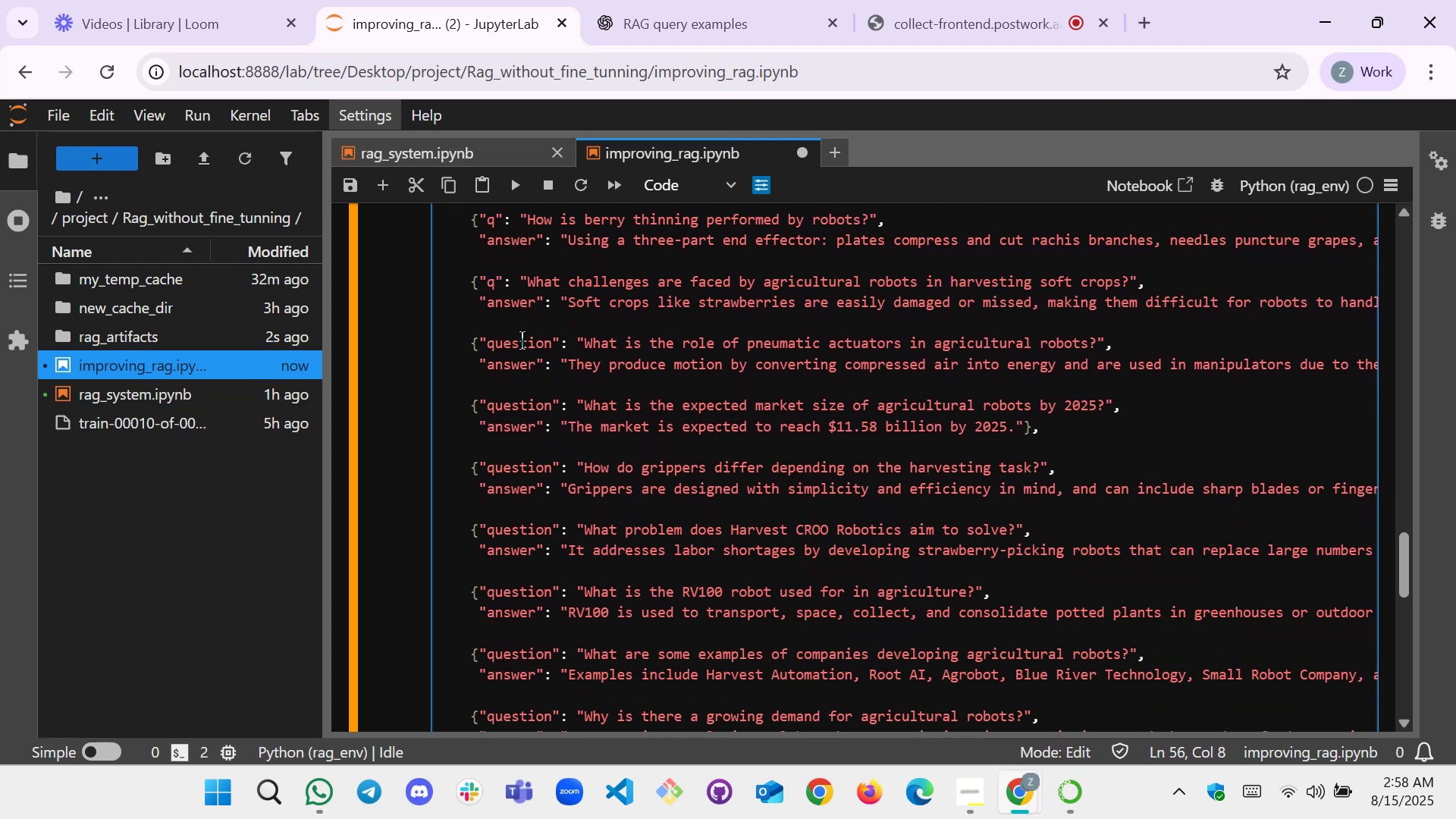 
double_click([522, 340])
 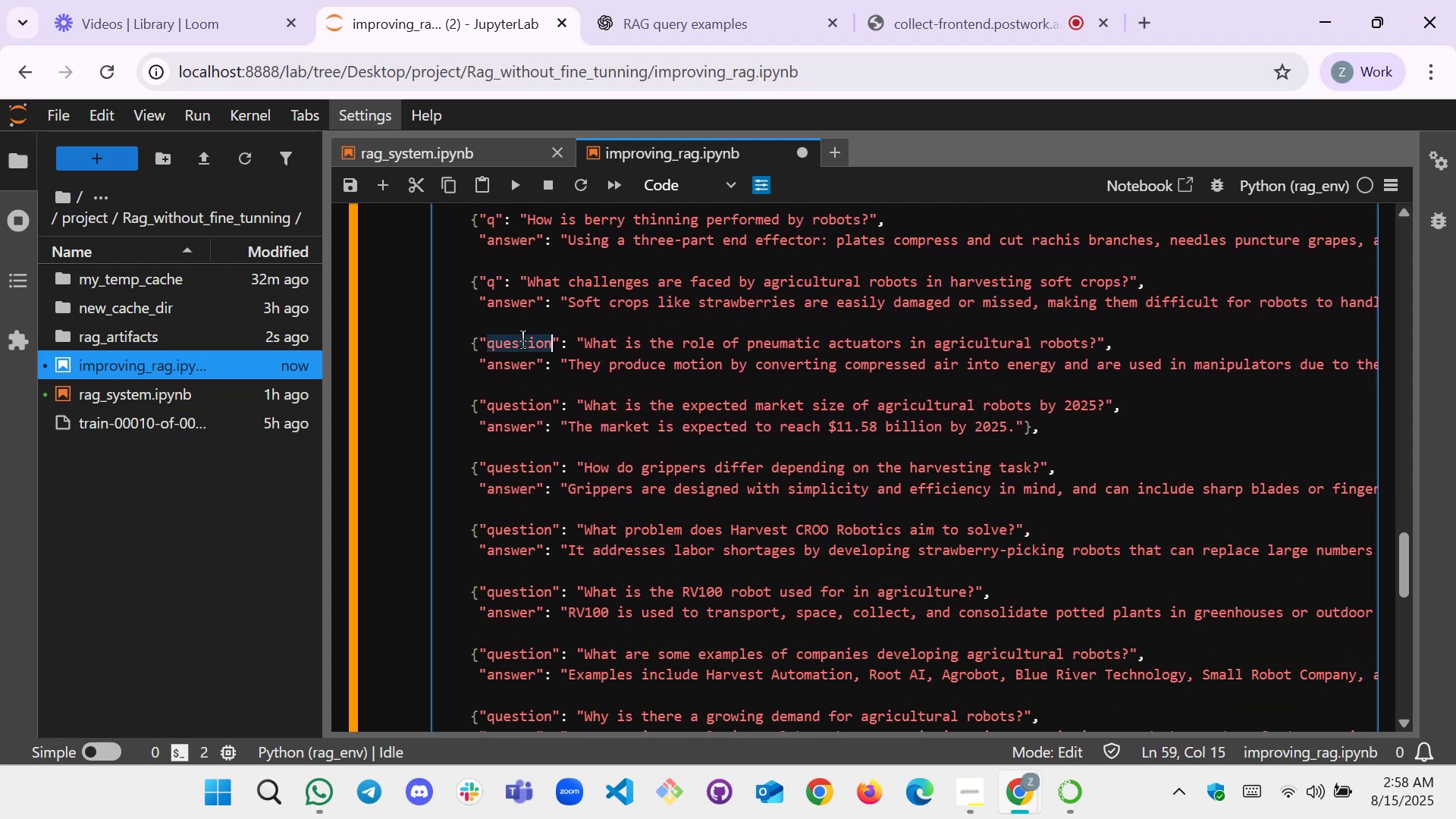 
key(Q)
 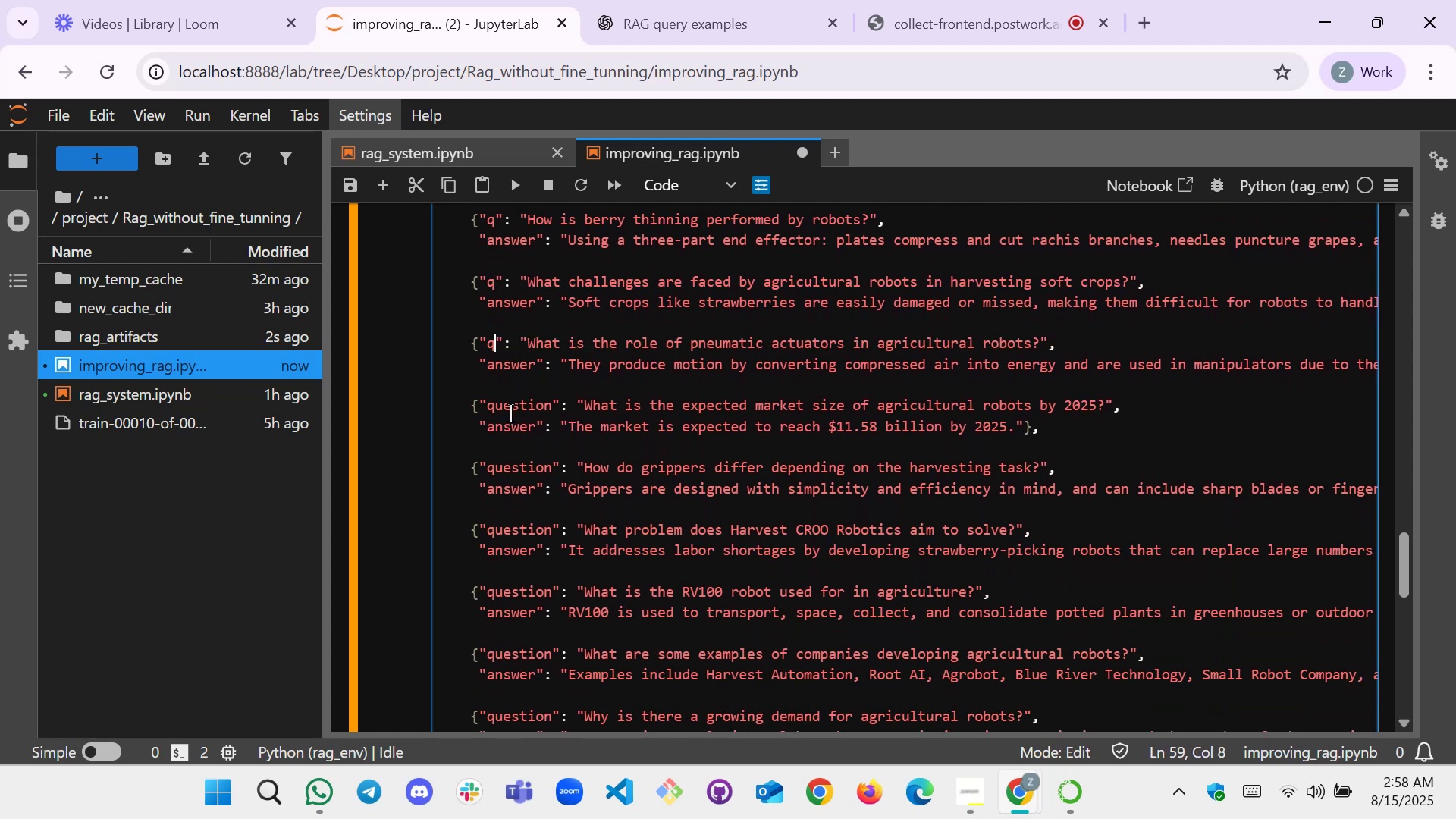 
double_click([510, 413])
 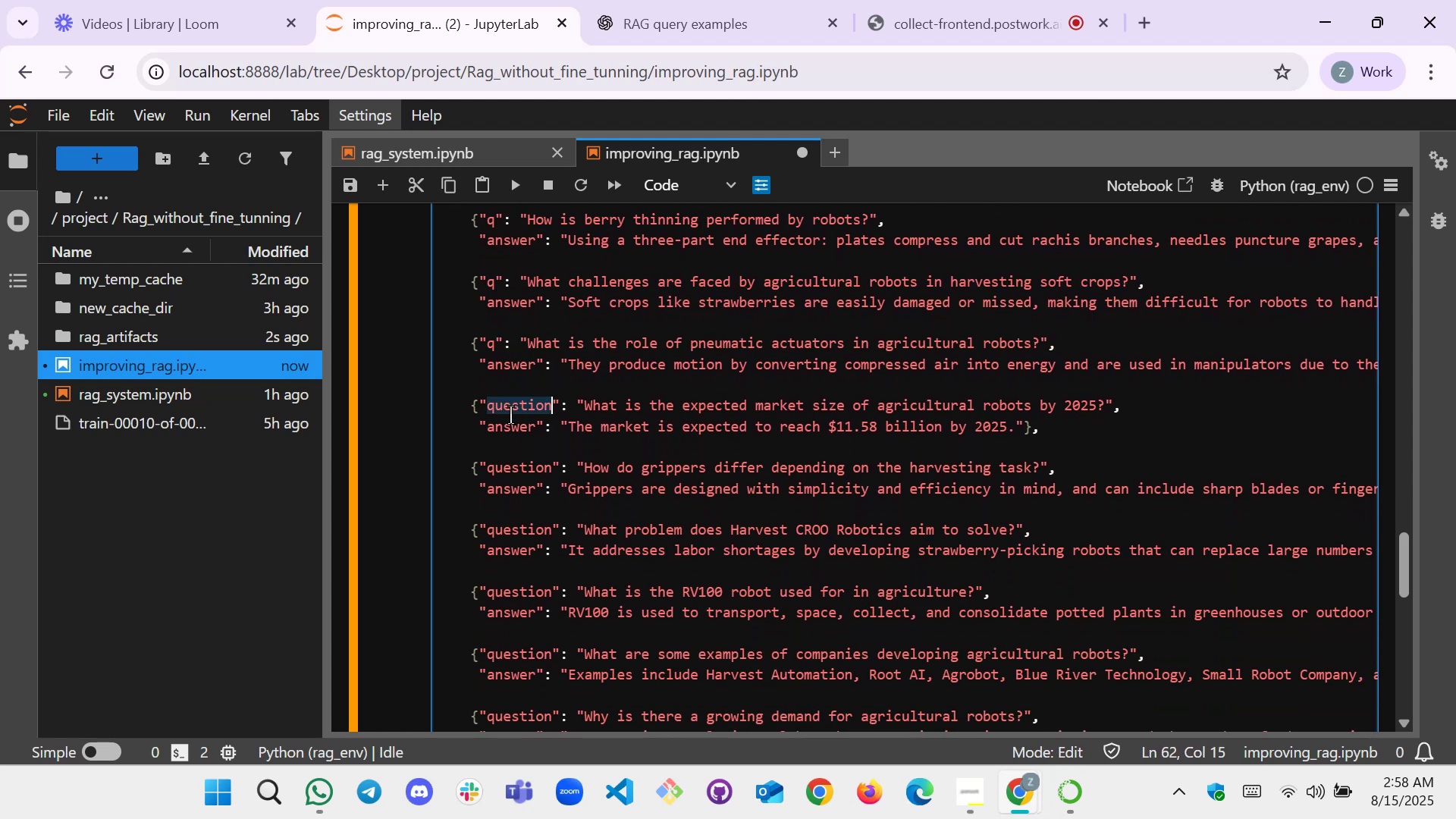 
key(Q)
 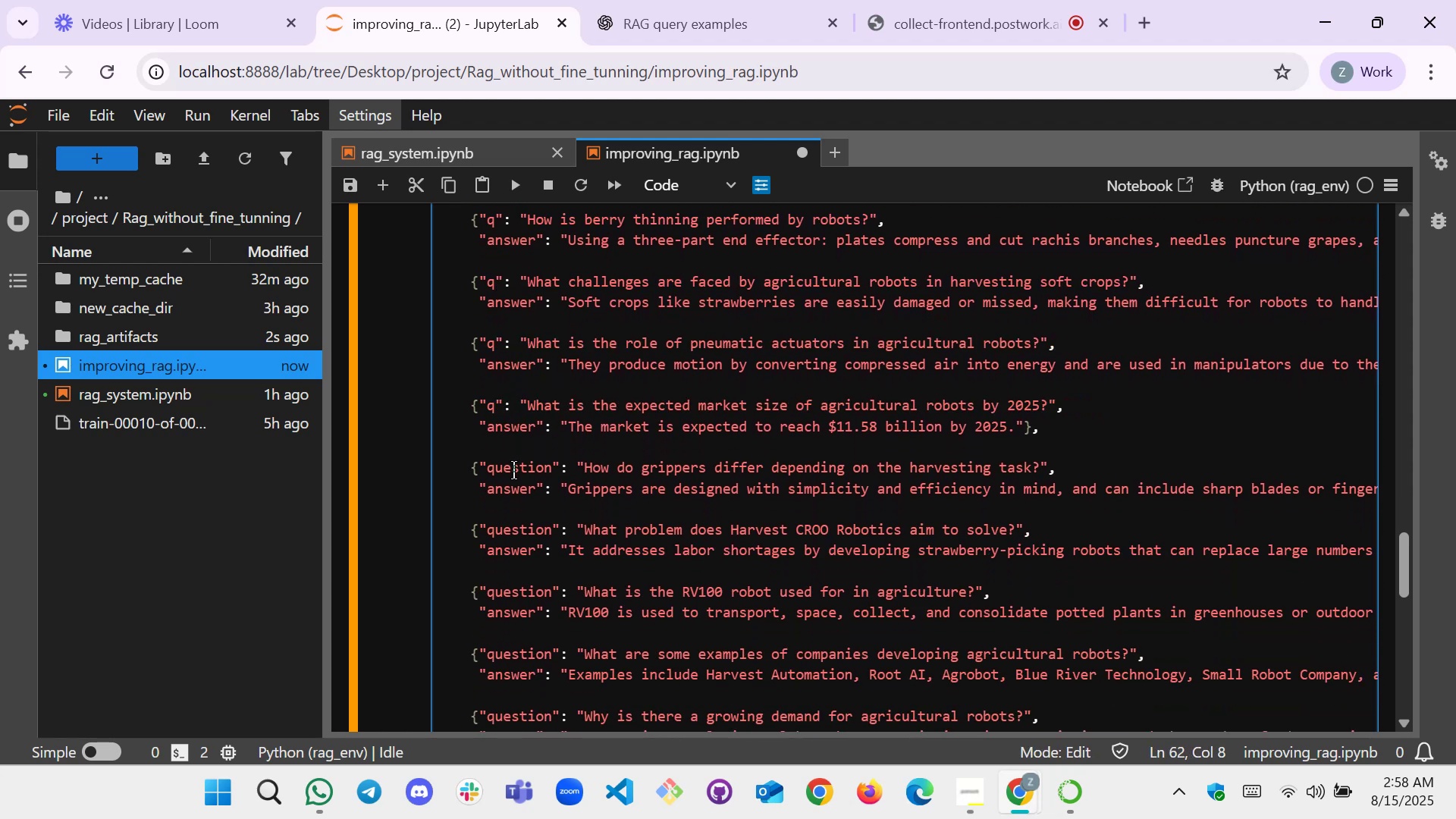 
double_click([513, 470])
 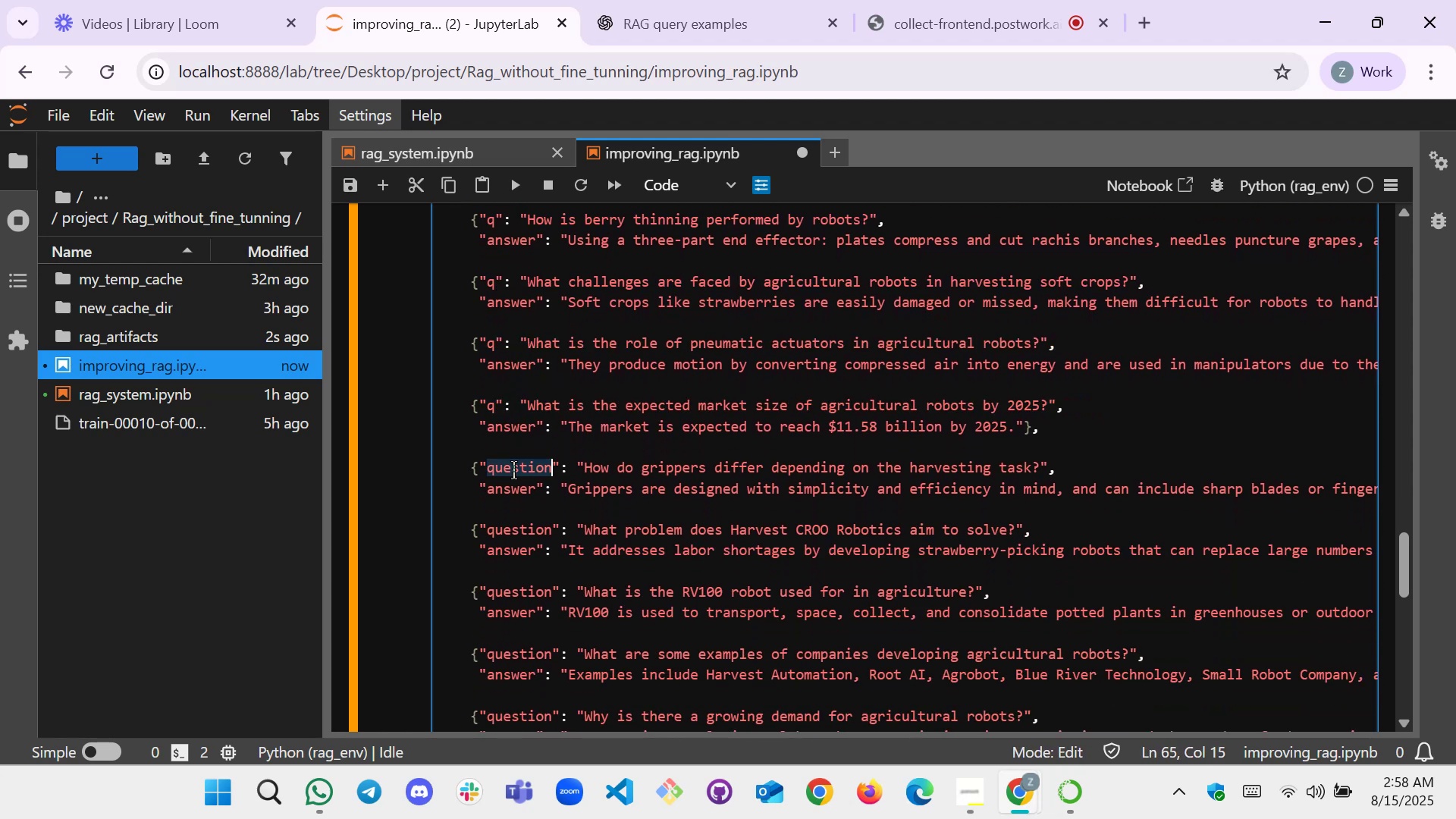 
key(Q)
 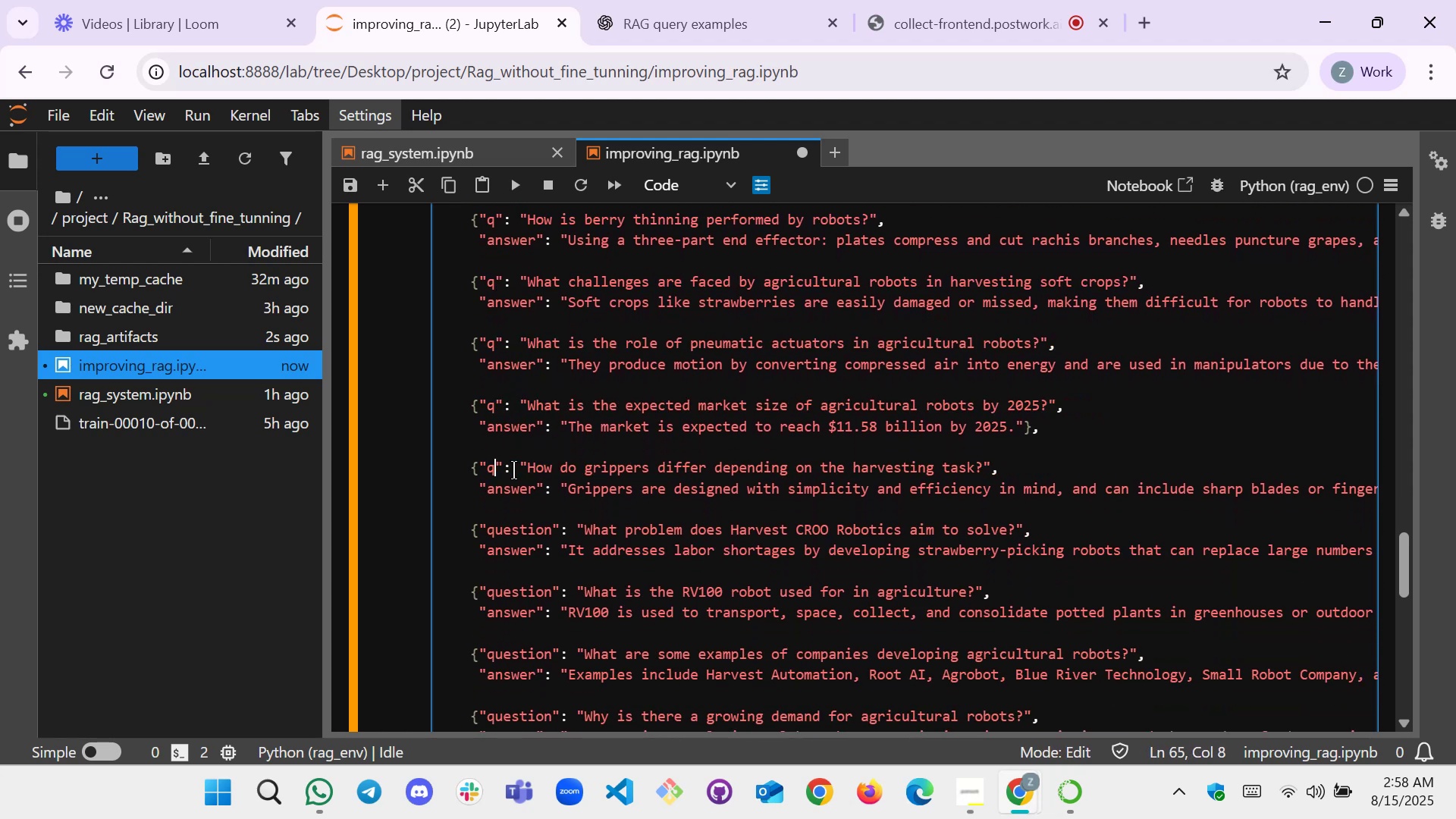 
scroll: coordinate [513, 470], scroll_direction: down, amount: 1.0
 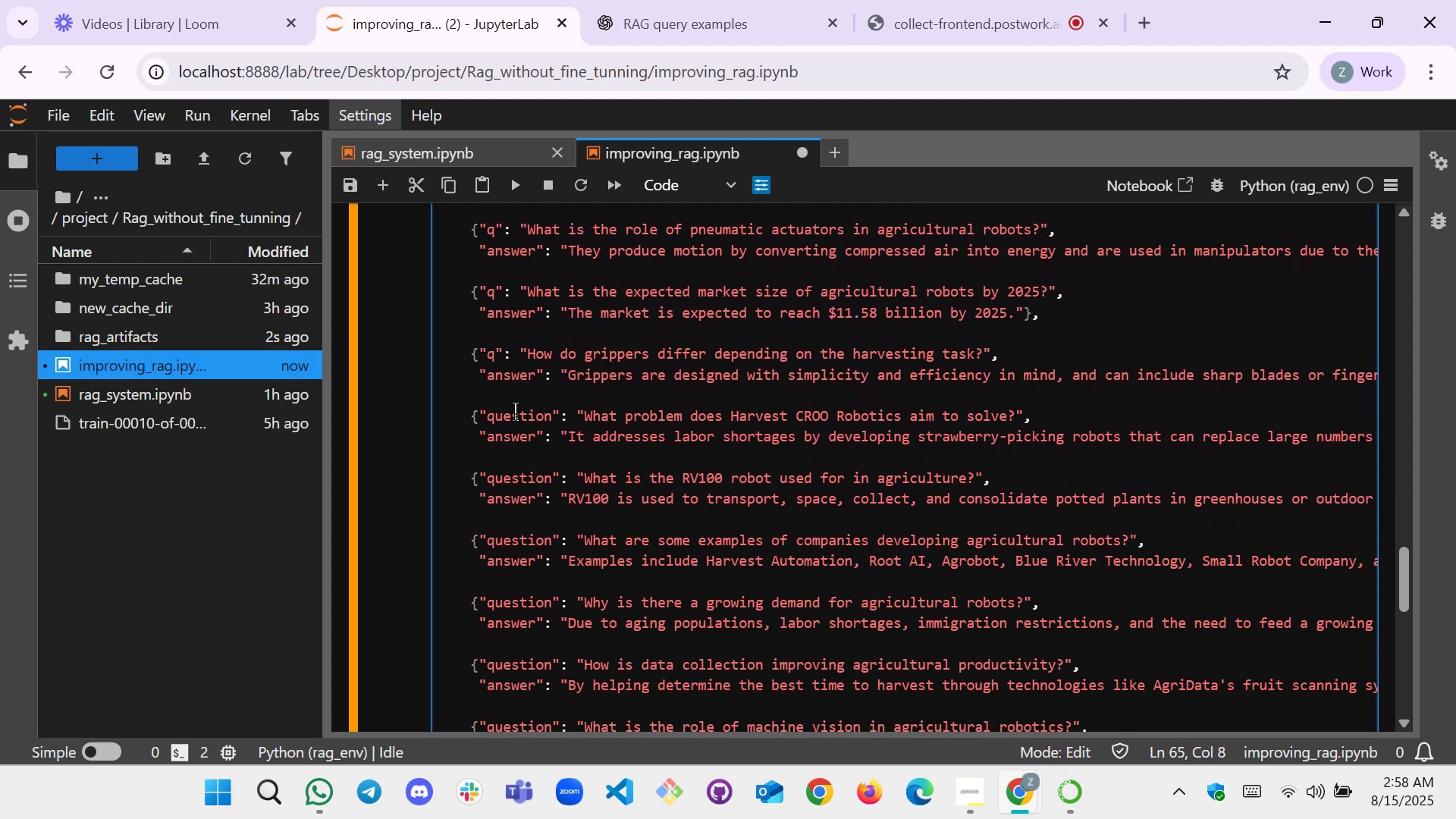 
double_click([515, 414])
 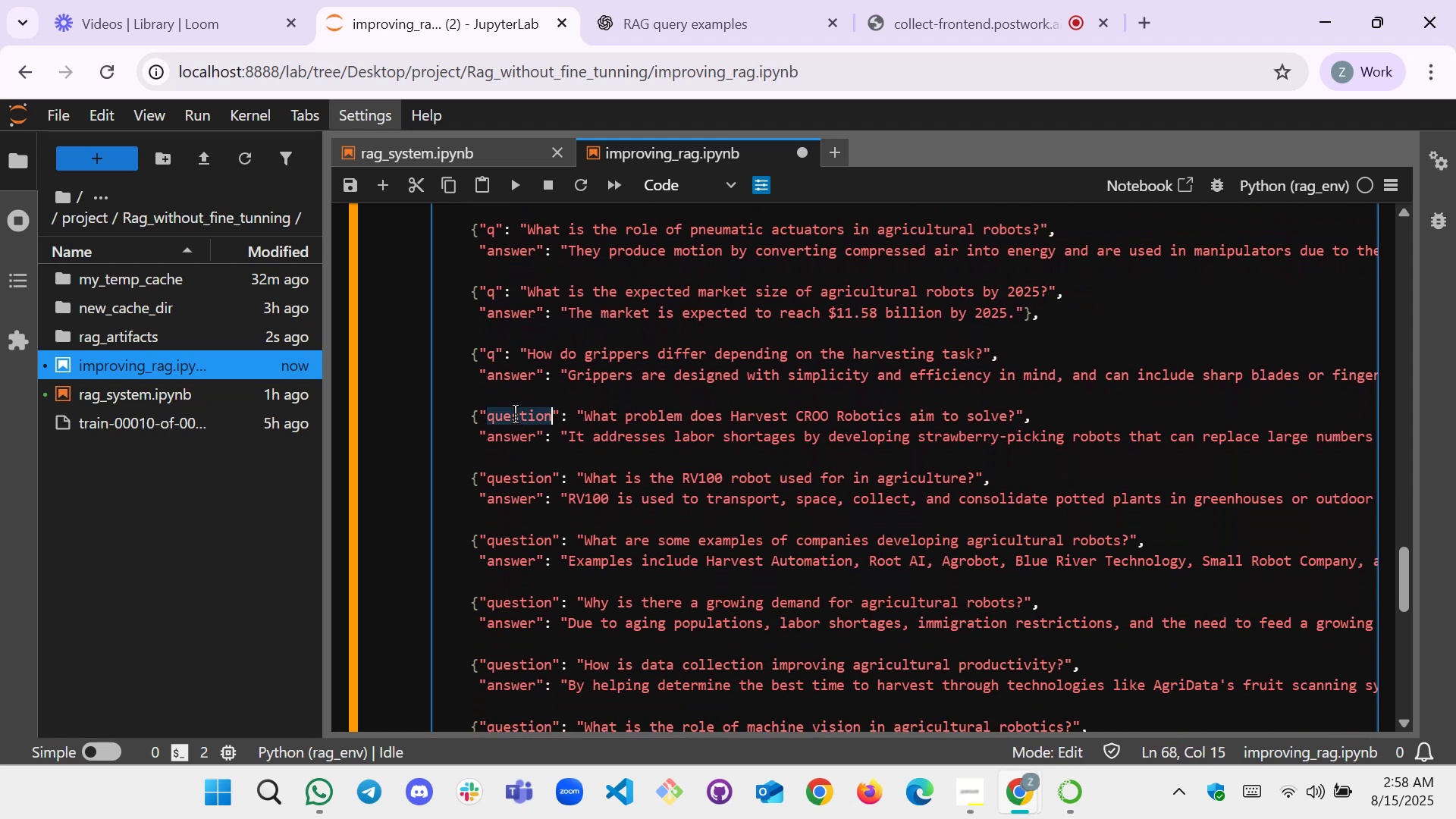 
key(Q)
 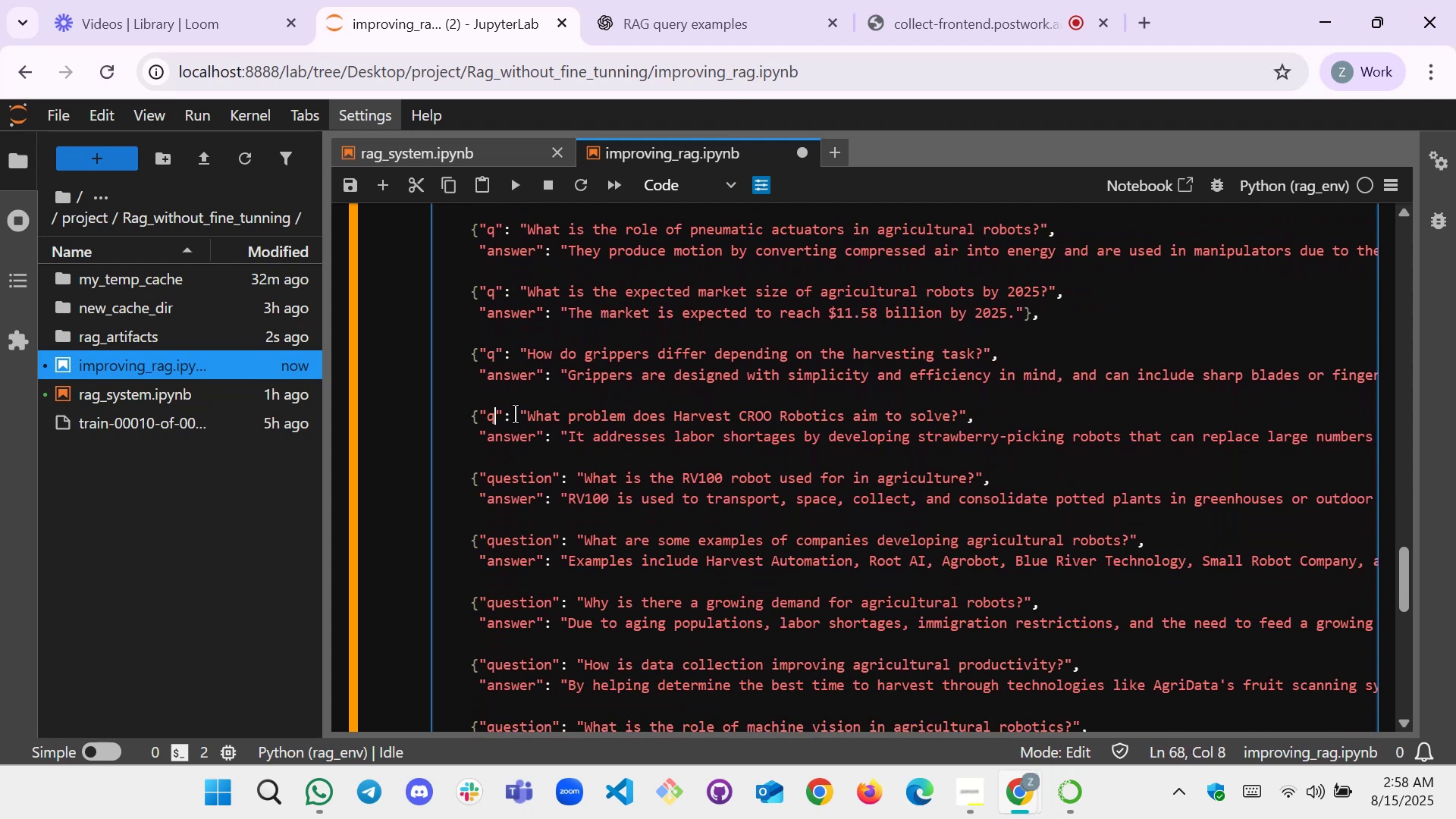 
scroll: coordinate [515, 414], scroll_direction: down, amount: 1.0
 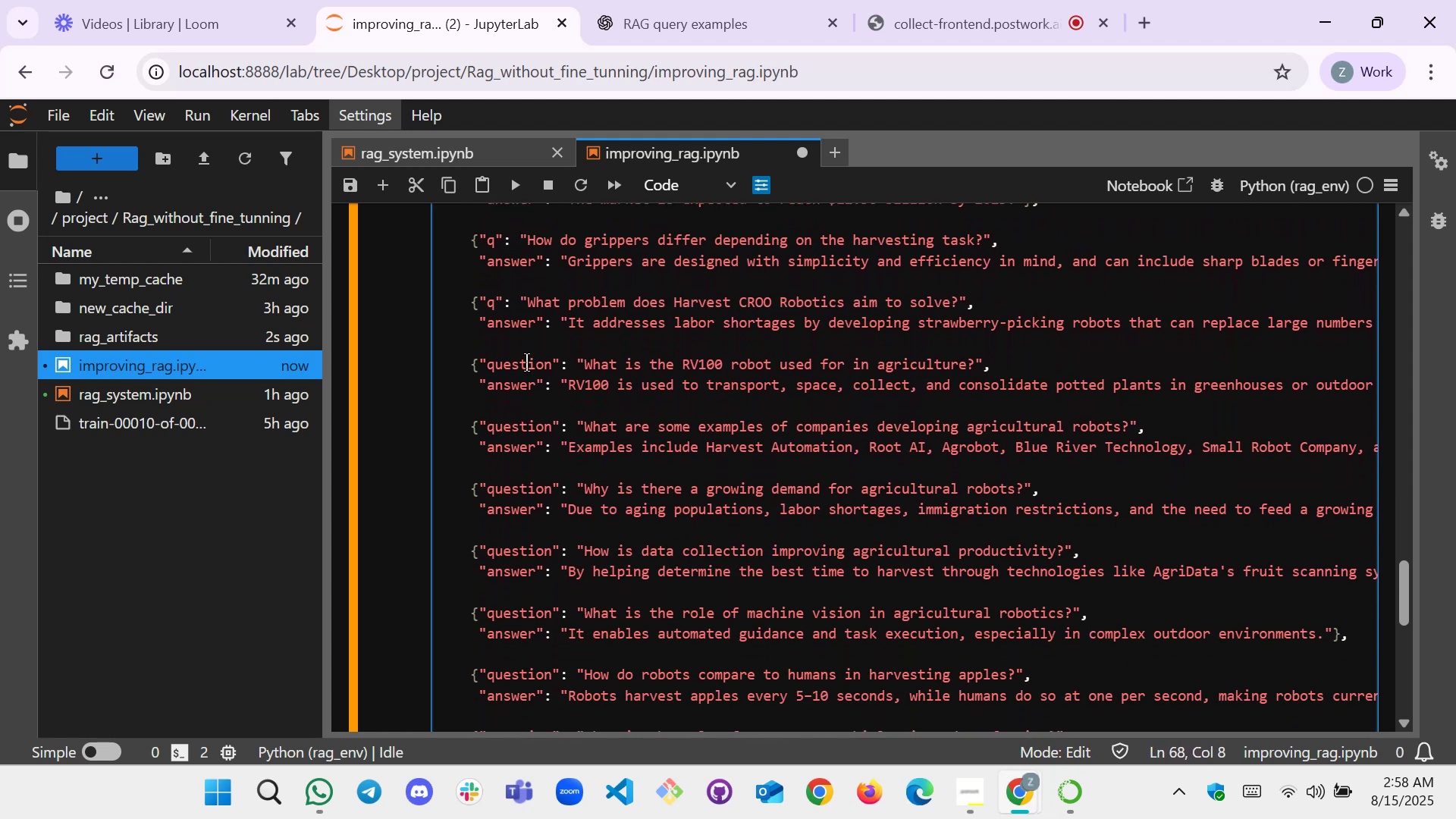 
double_click([526, 362])
 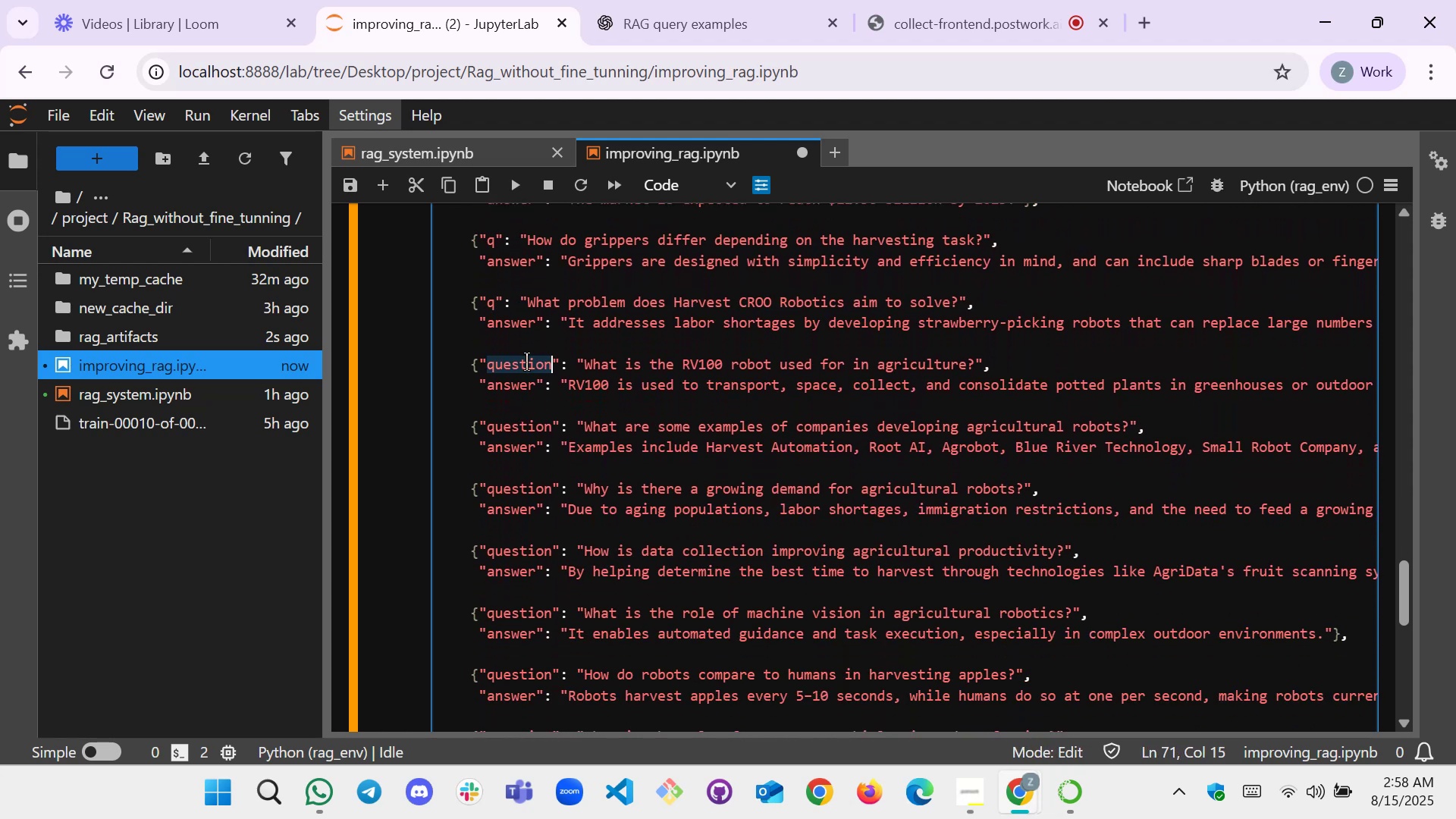 
key(Q)
 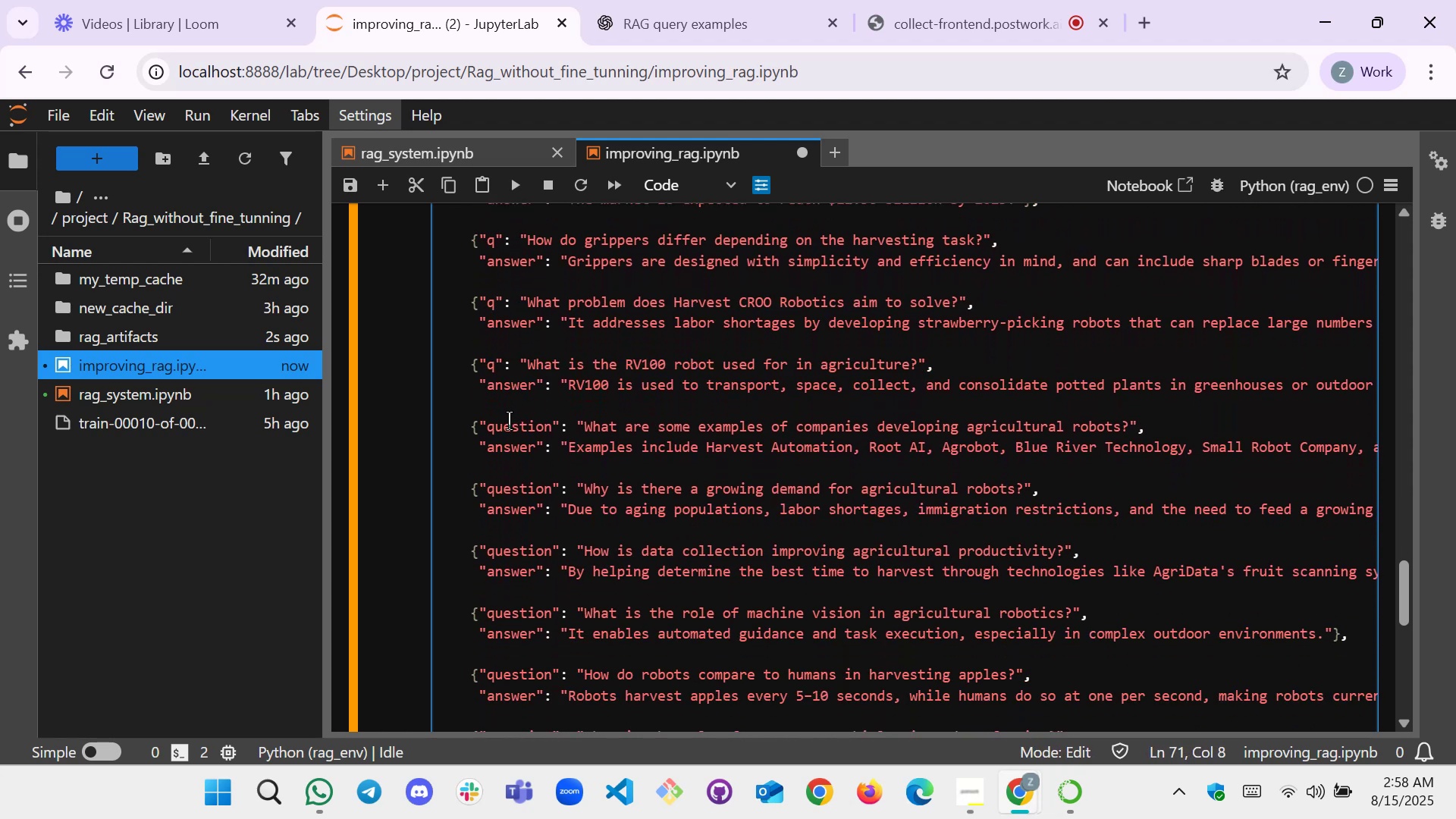 
double_click([509, 421])
 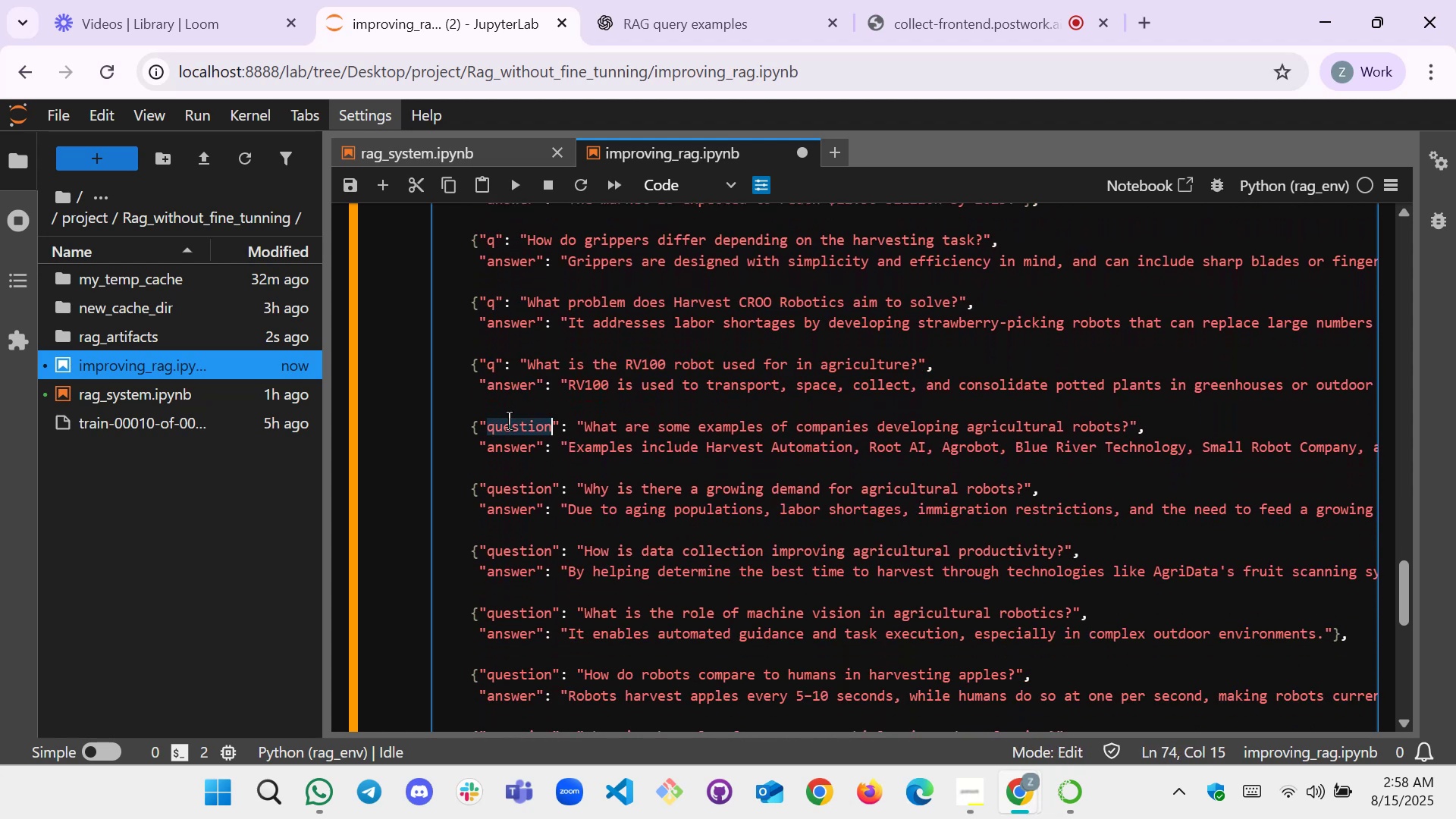 
key(Q)
 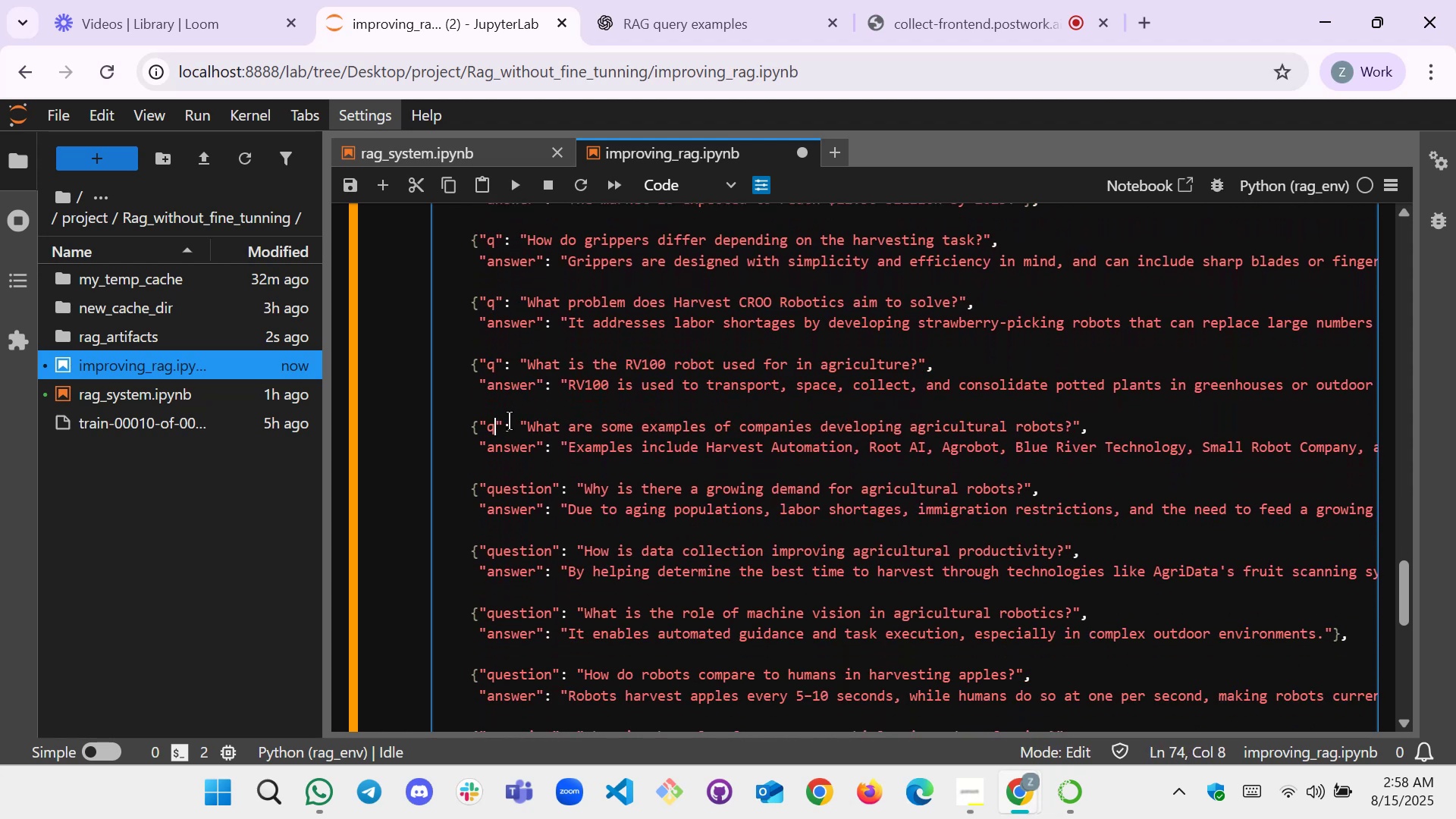 
scroll: coordinate [509, 421], scroll_direction: down, amount: 1.0
 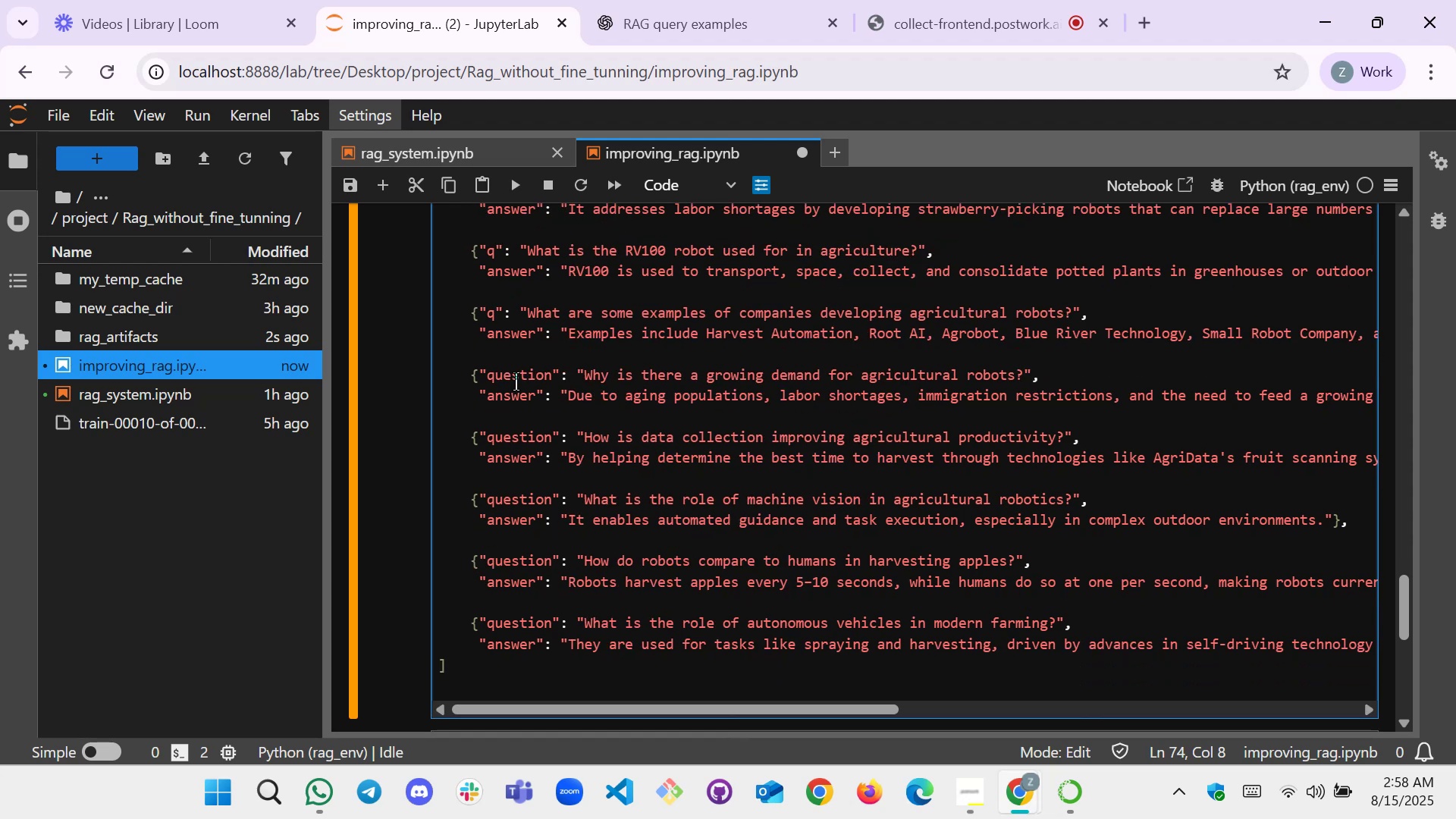 
double_click([516, 381])
 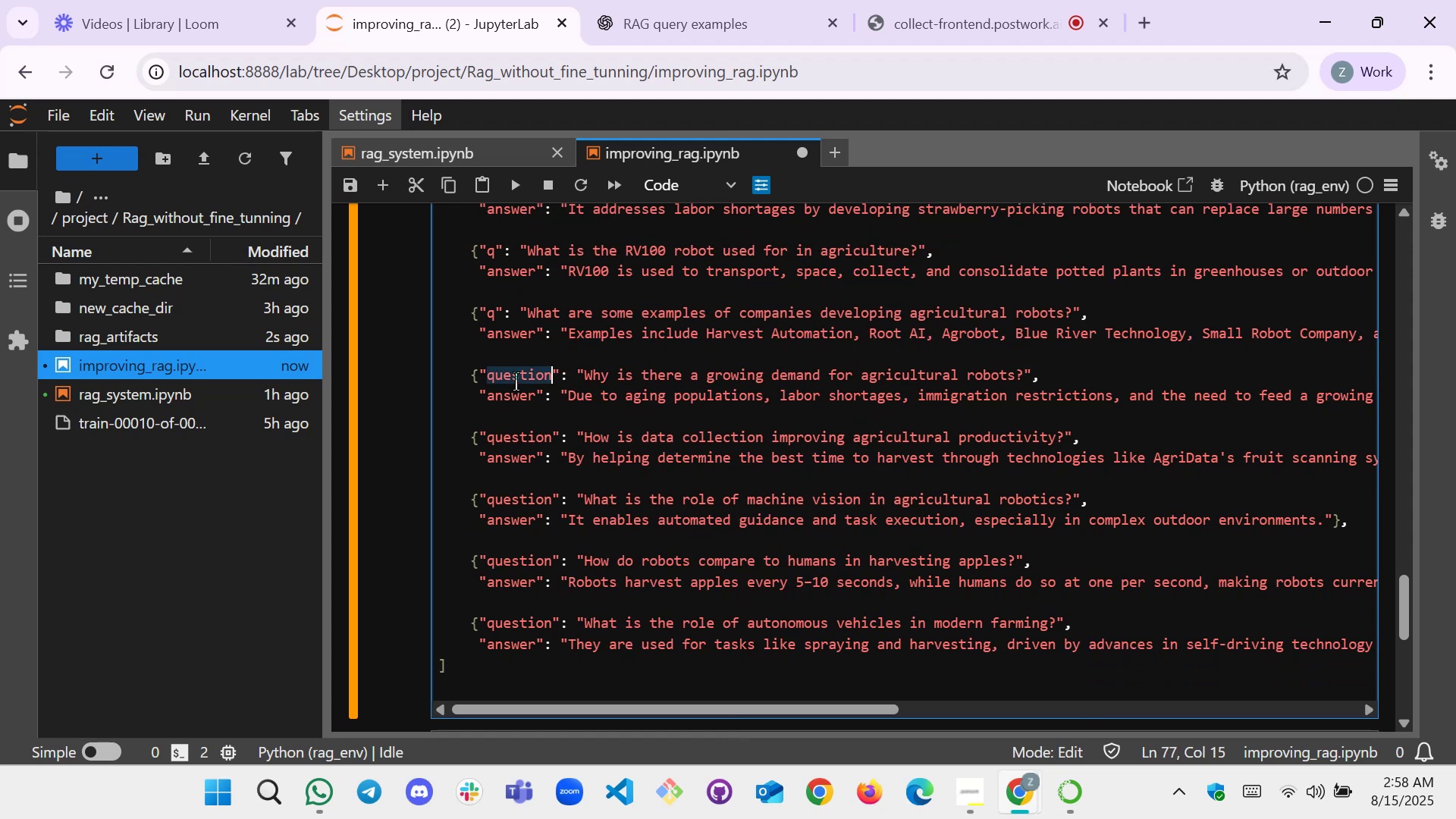 
key(Q)
 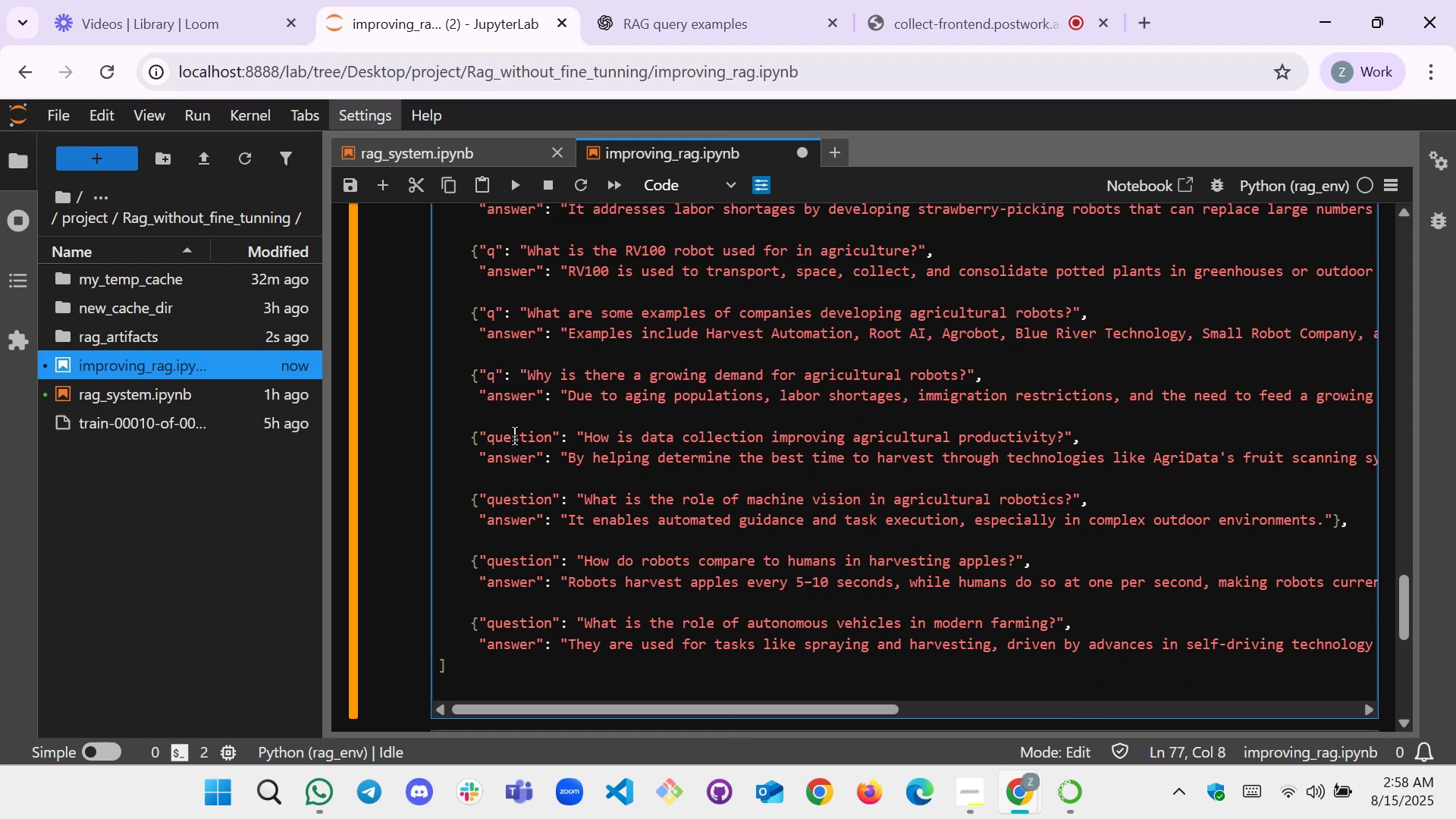 
double_click([514, 436])
 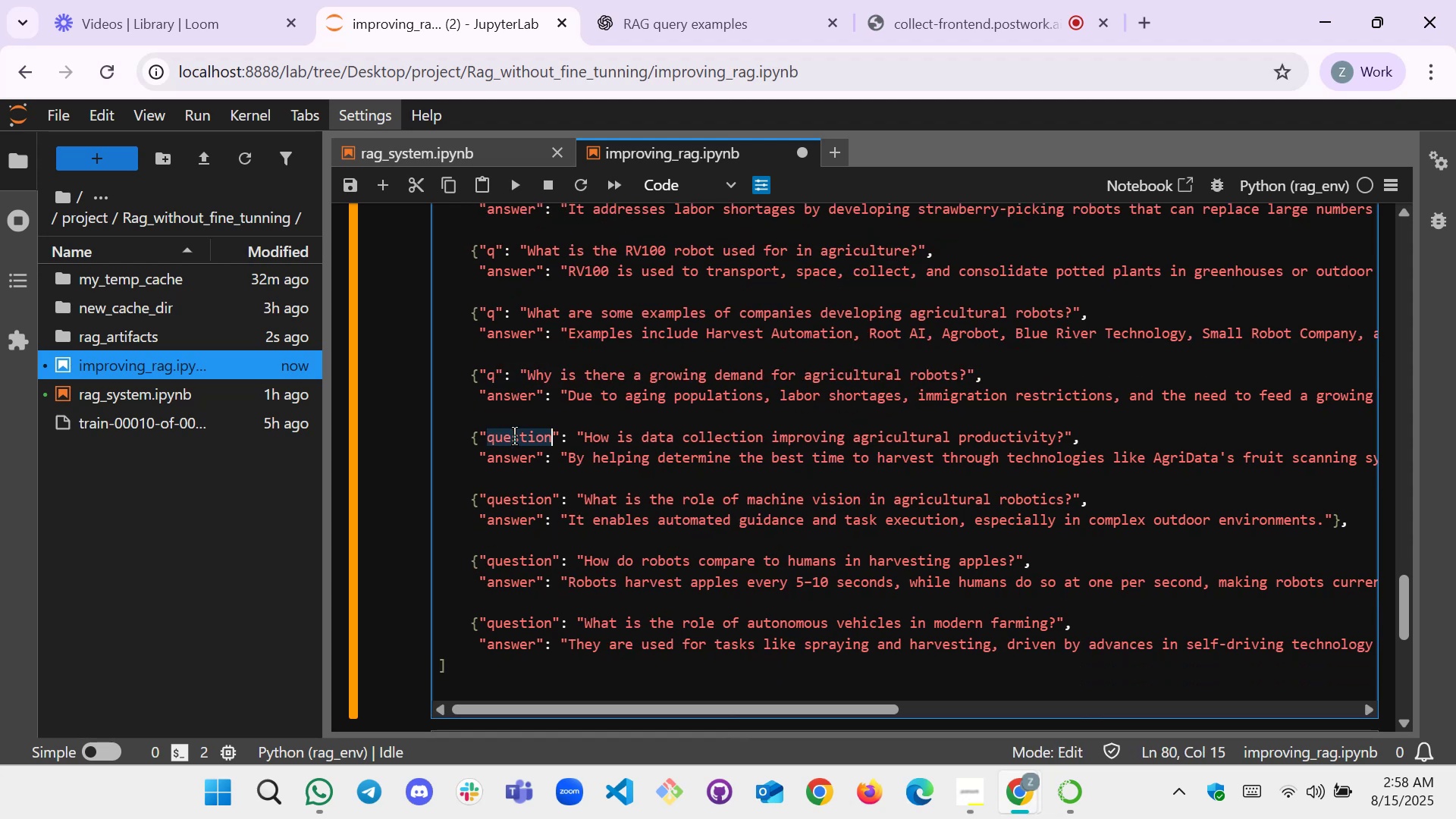 
key(Q)
 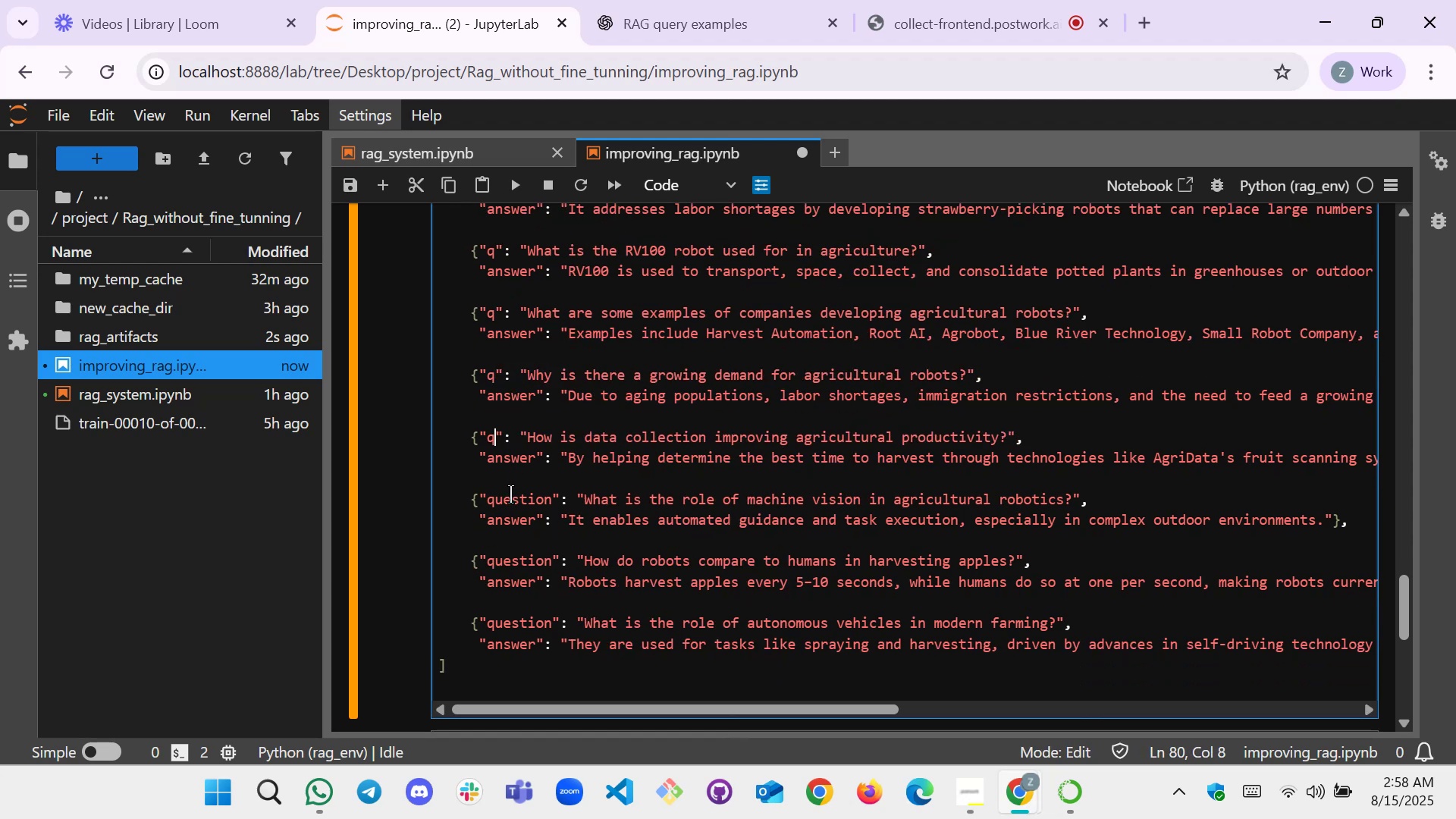 
double_click([510, 494])
 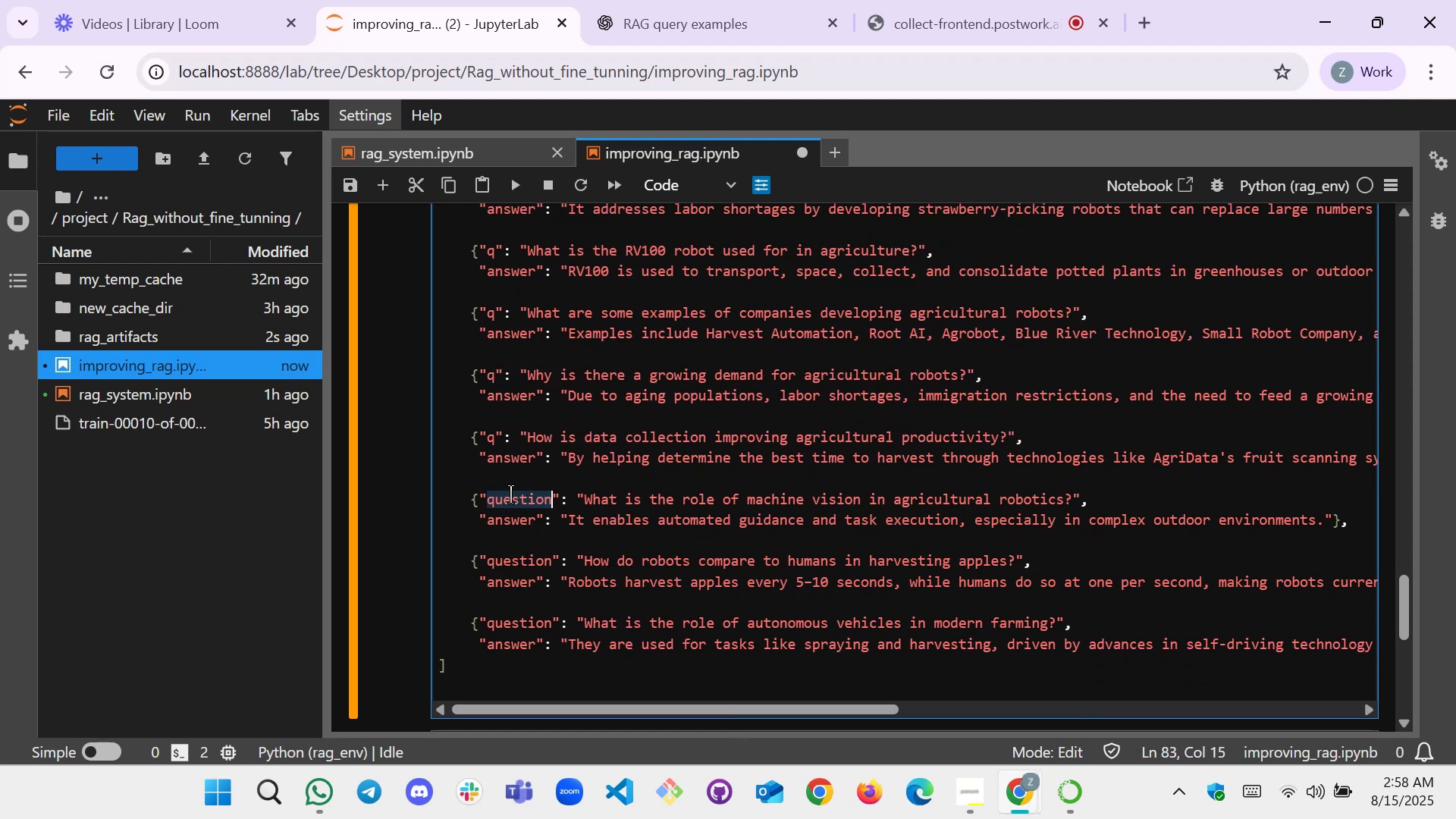 
key(Q)
 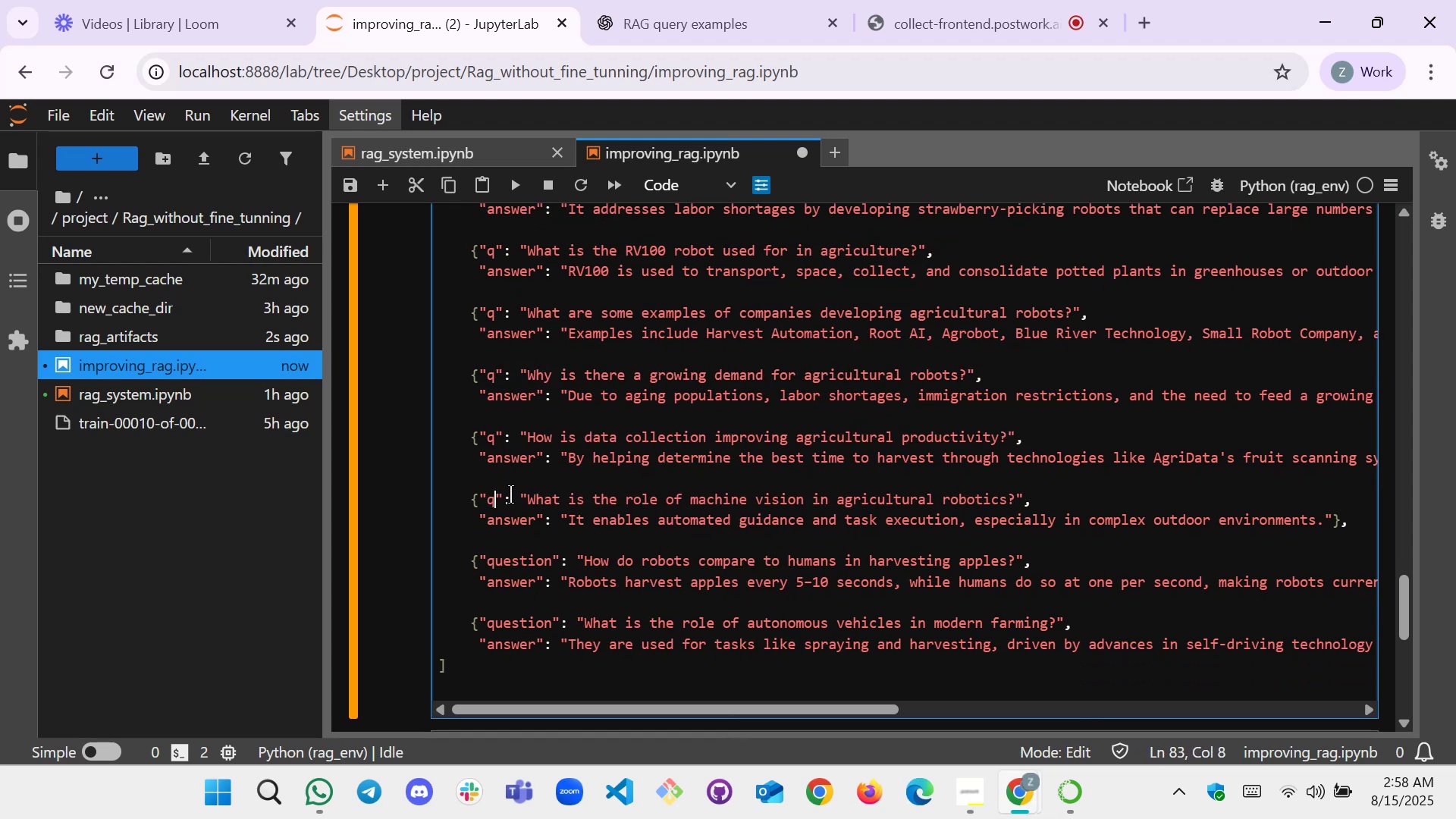 
scroll: coordinate [510, 494], scroll_direction: down, amount: 1.0
 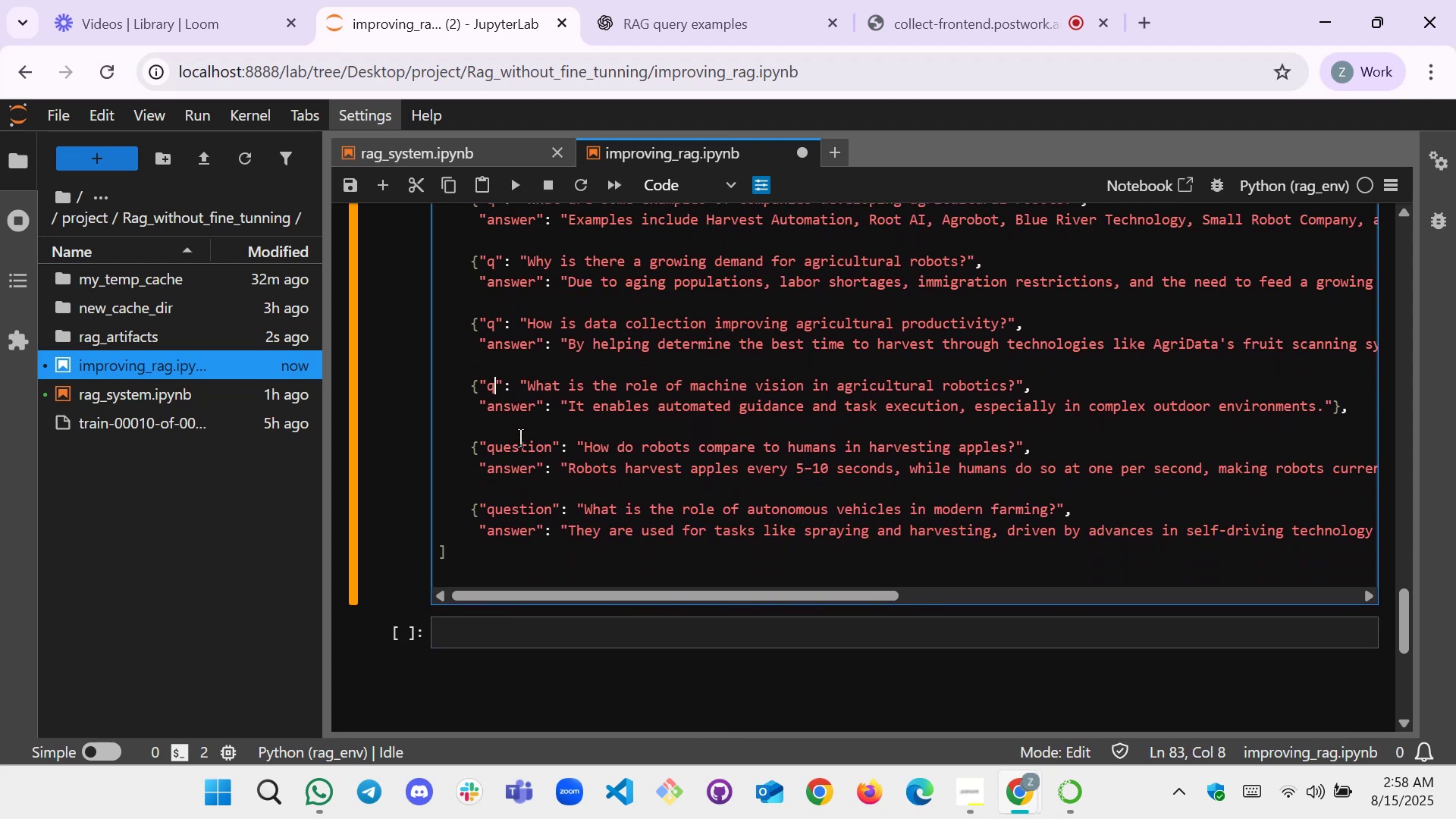 
double_click([520, 435])
 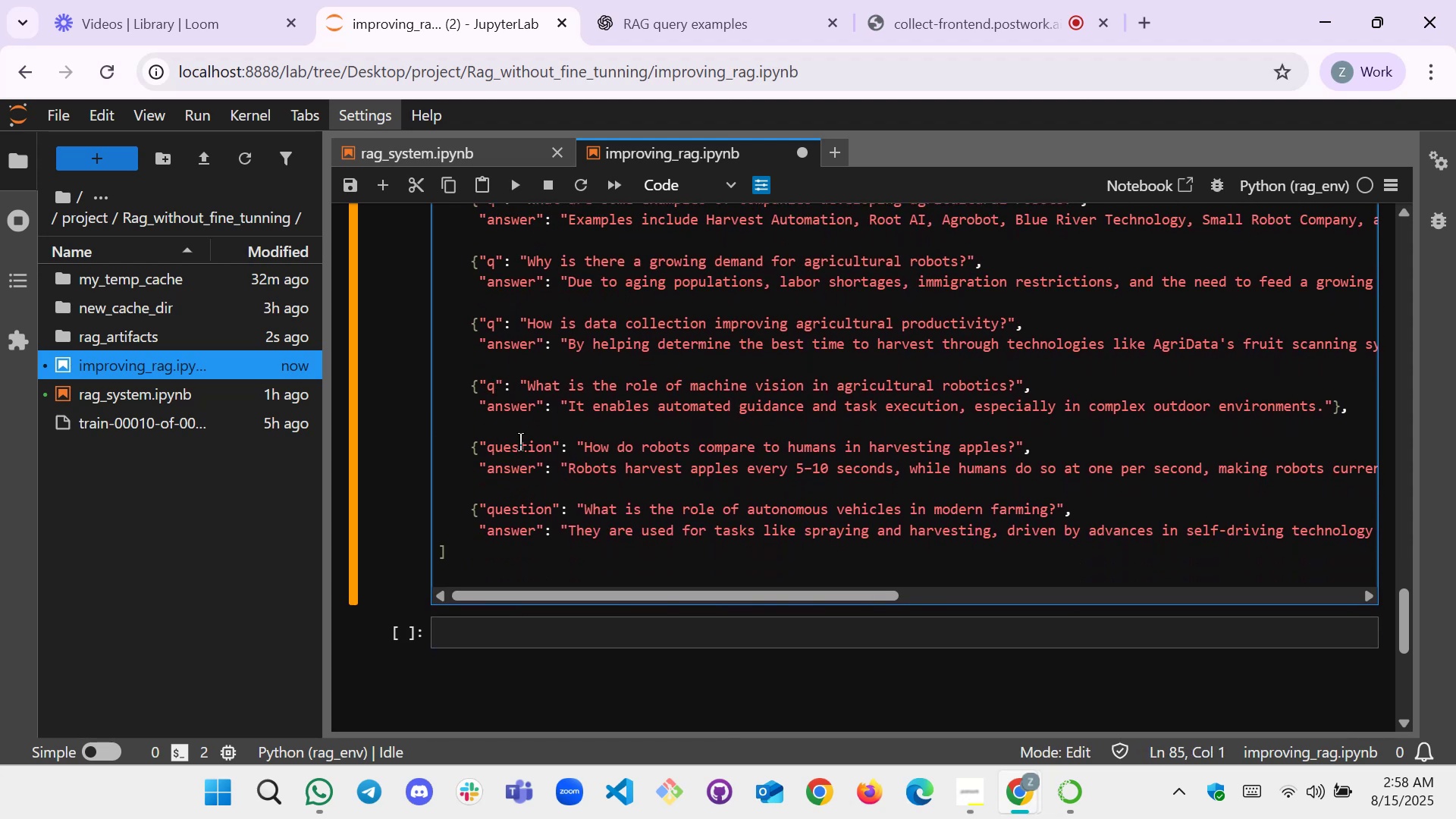 
double_click([520, 444])
 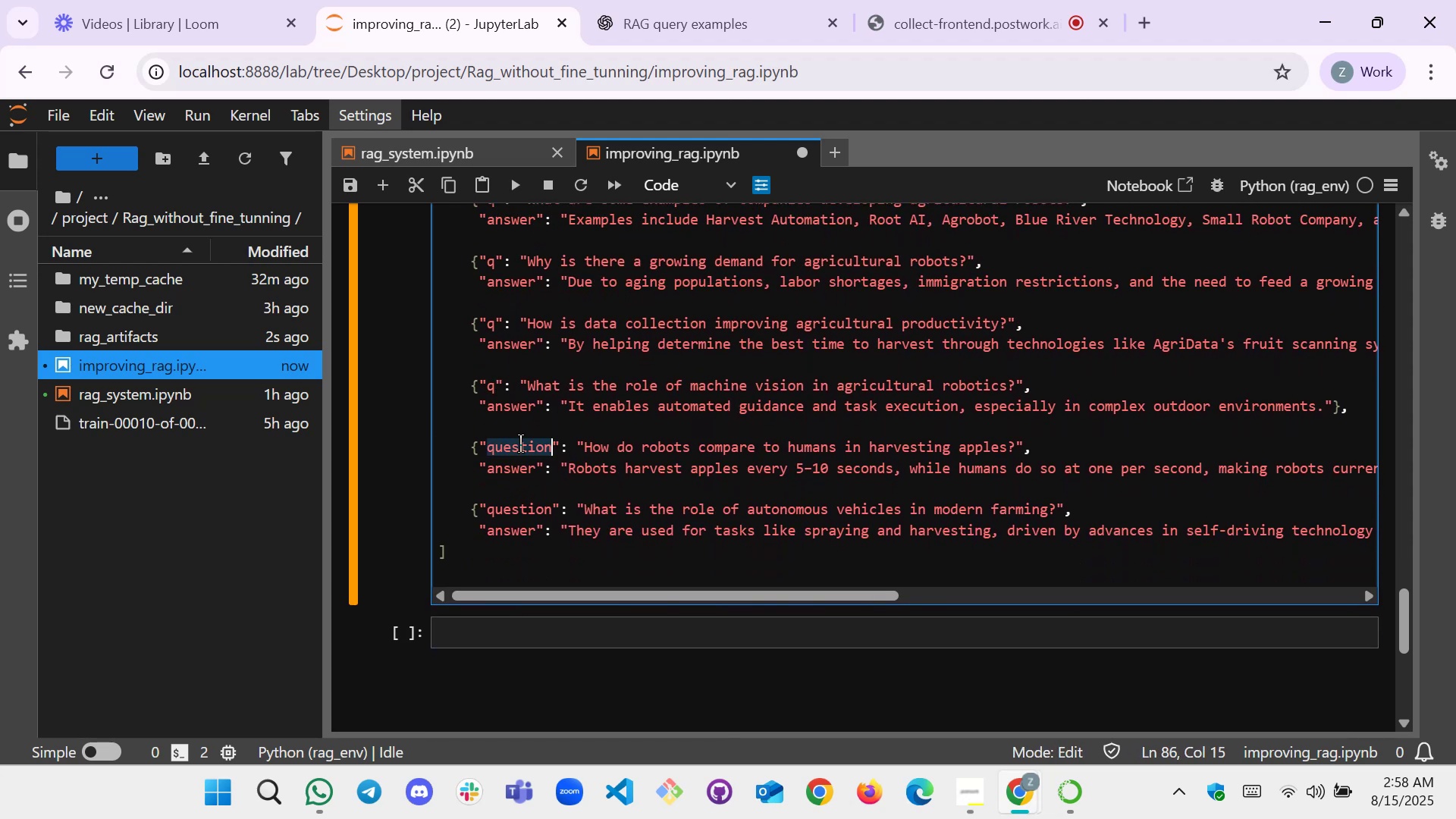 
key(Q)
 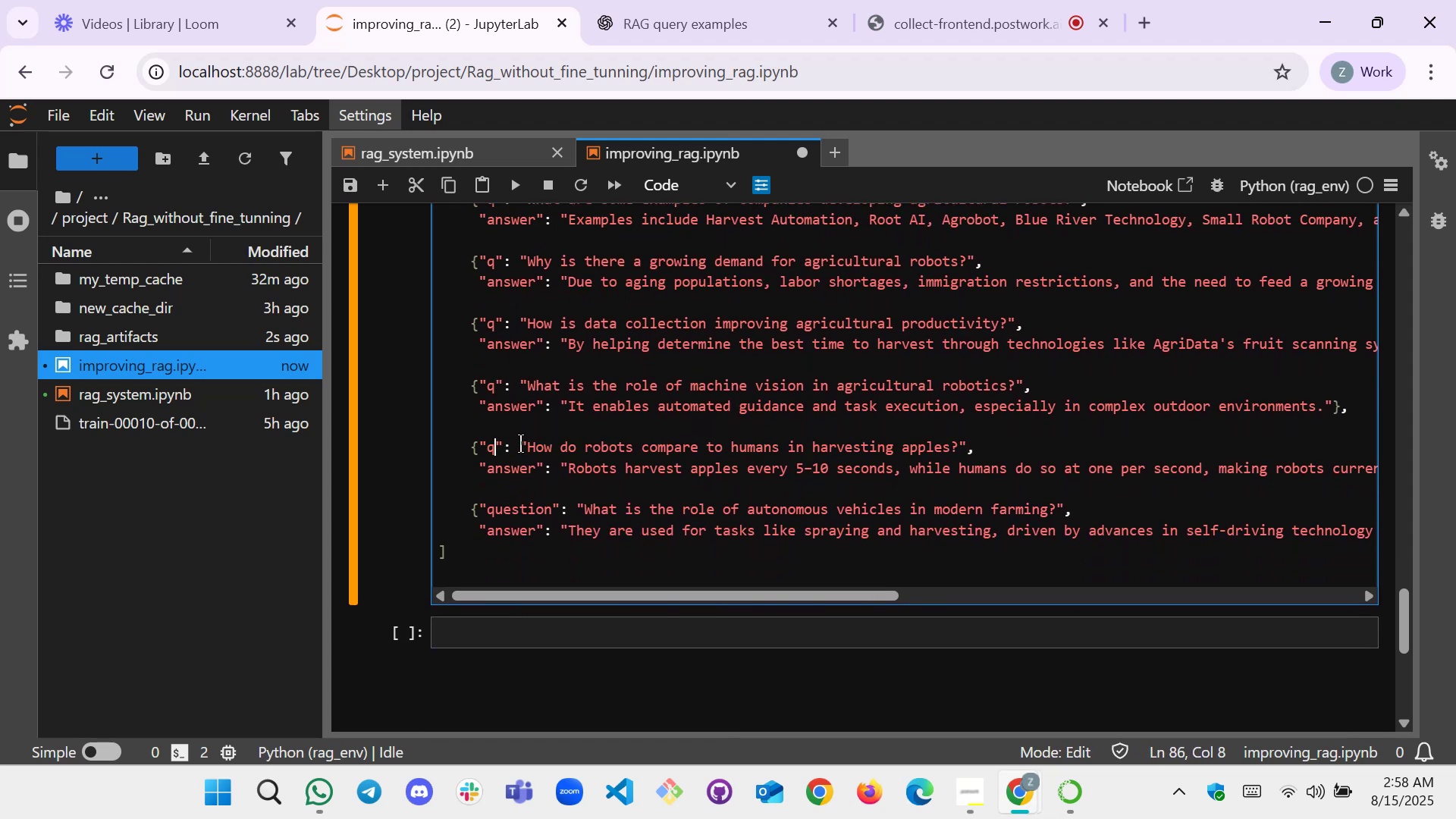 
scroll: coordinate [520, 444], scroll_direction: down, amount: 1.0
 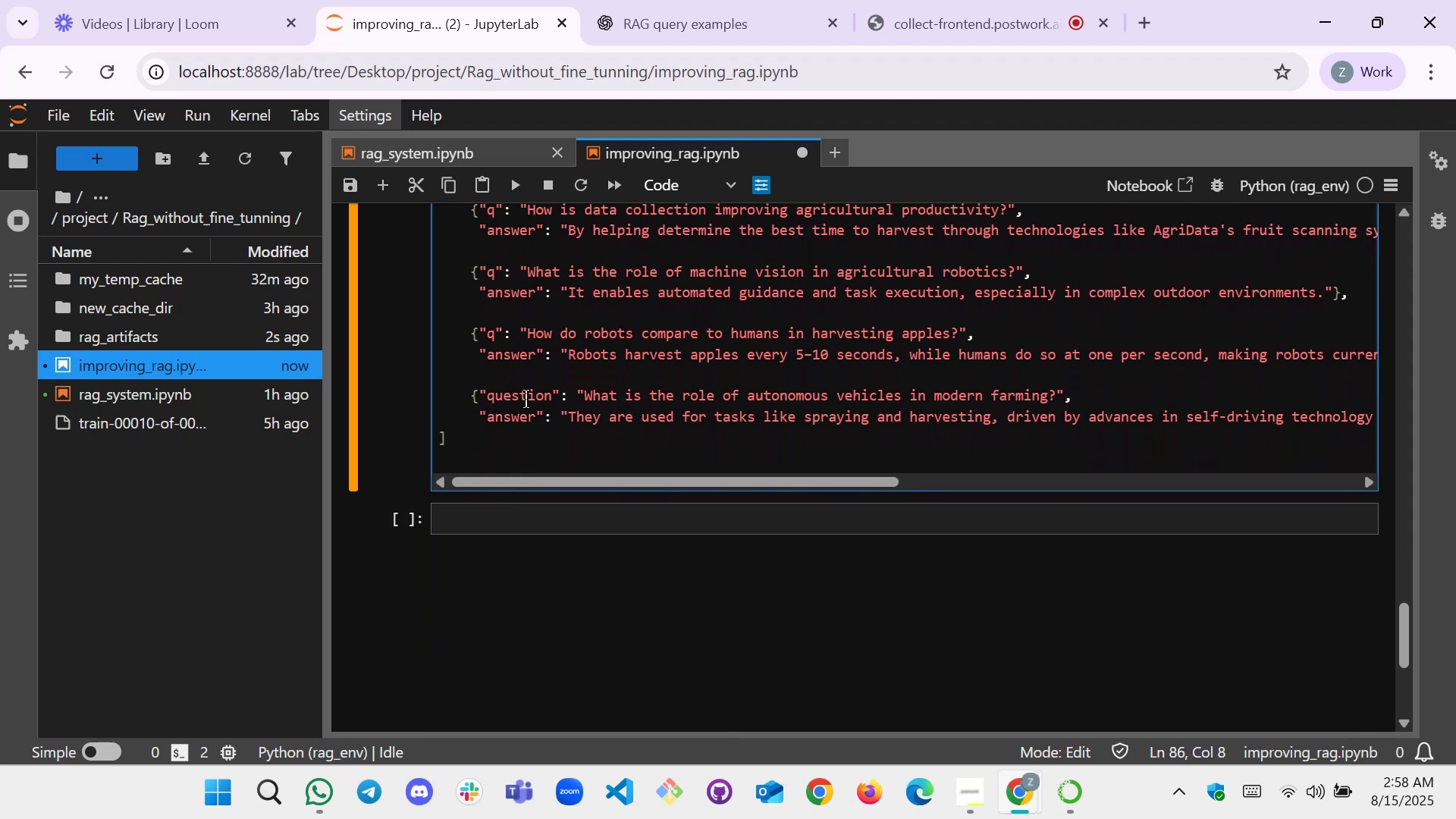 
double_click([525, 397])
 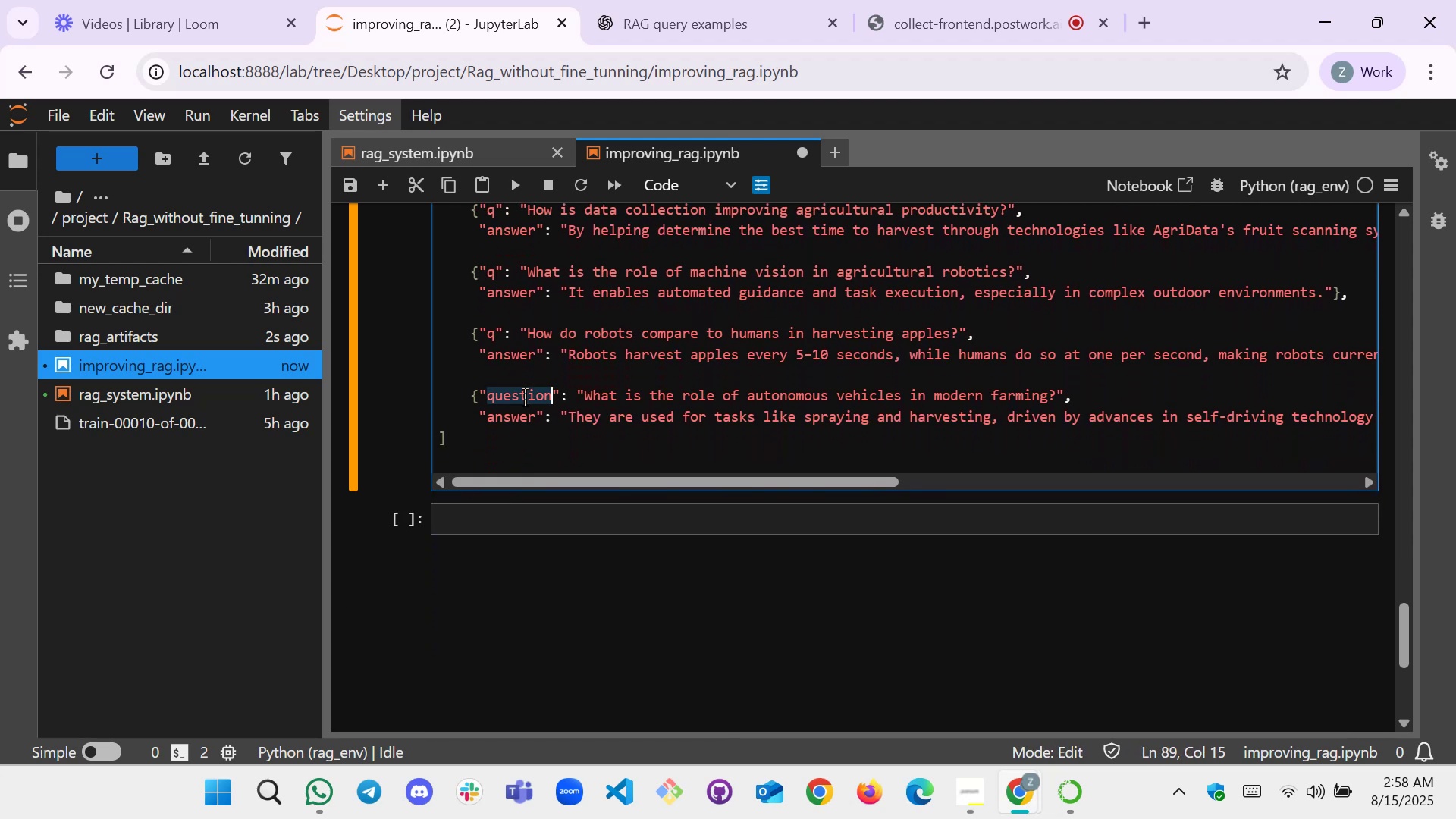 
key(Q)
 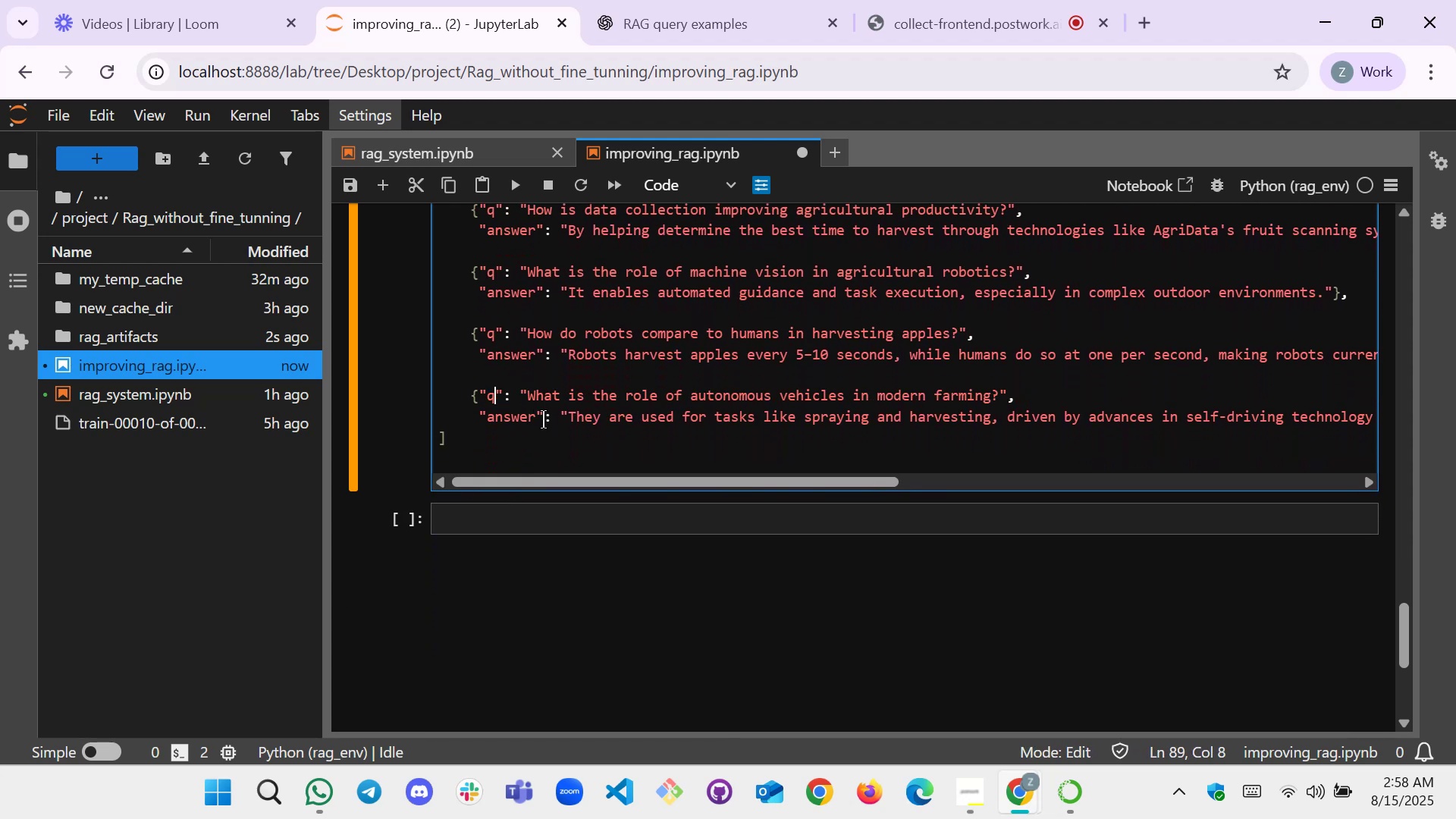 
scroll: coordinate [560, 416], scroll_direction: up, amount: 21.0
 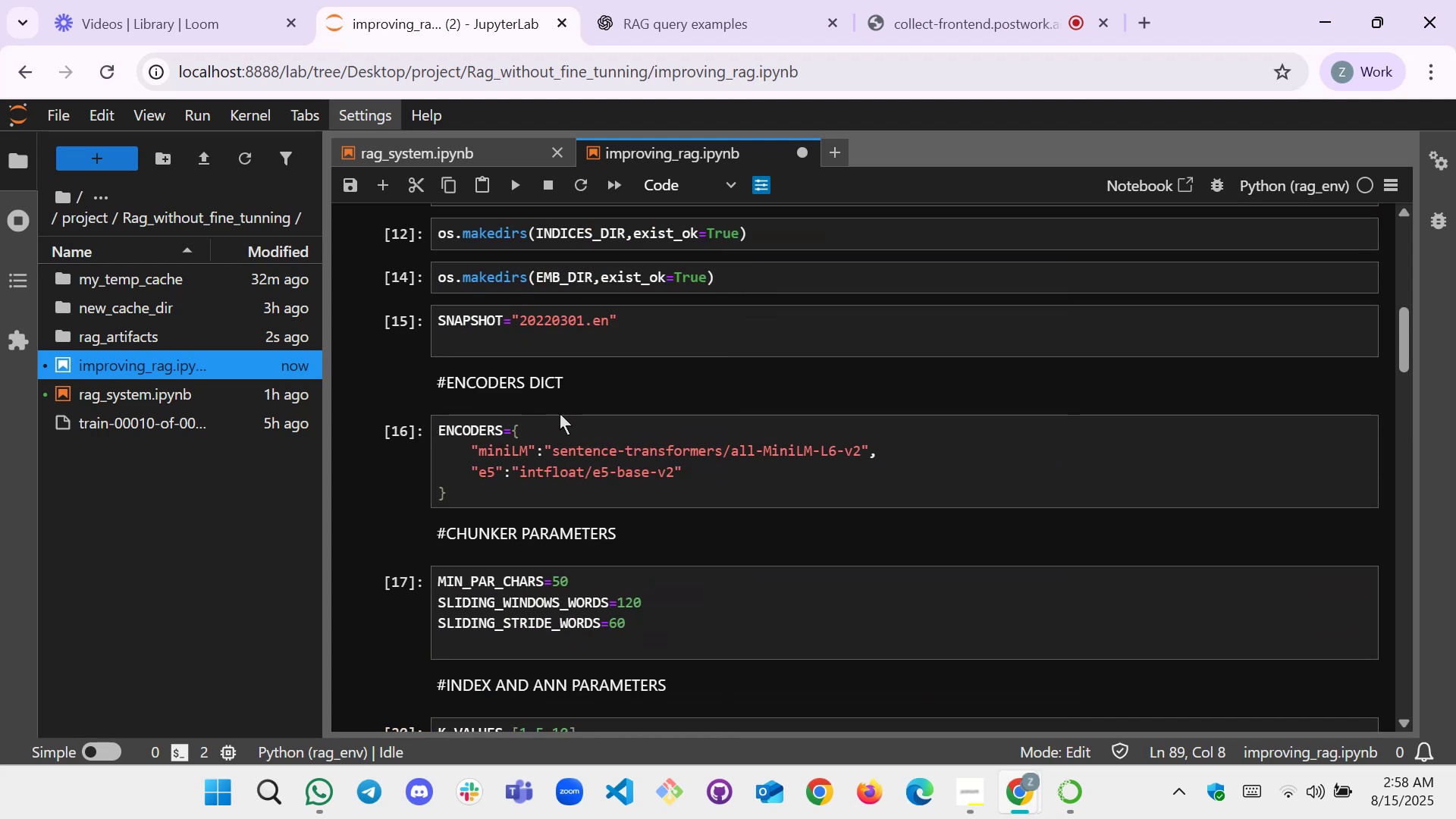 
scroll: coordinate [573, 522], scroll_direction: down, amount: 3.0
 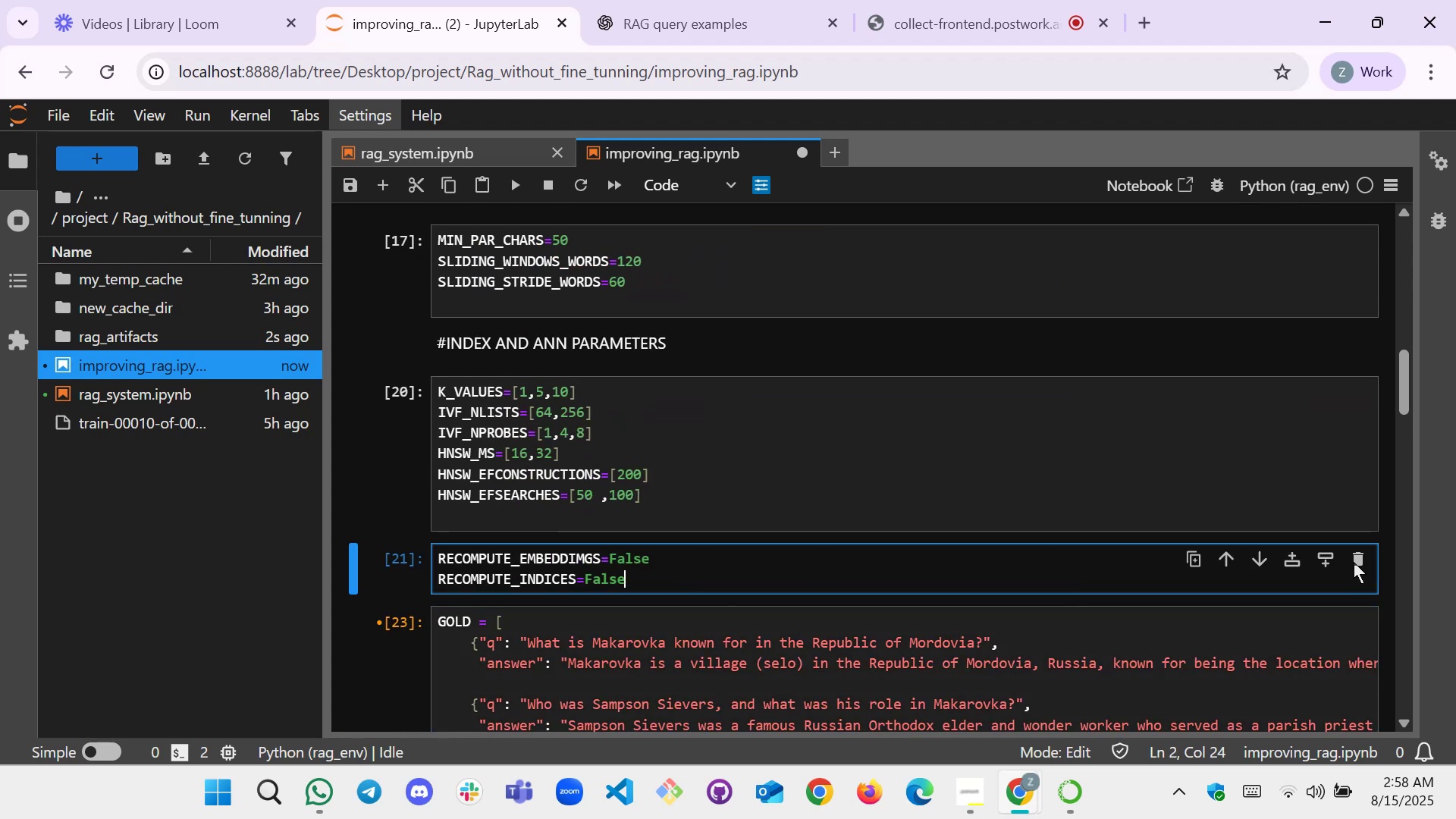 
left_click([1314, 557])
 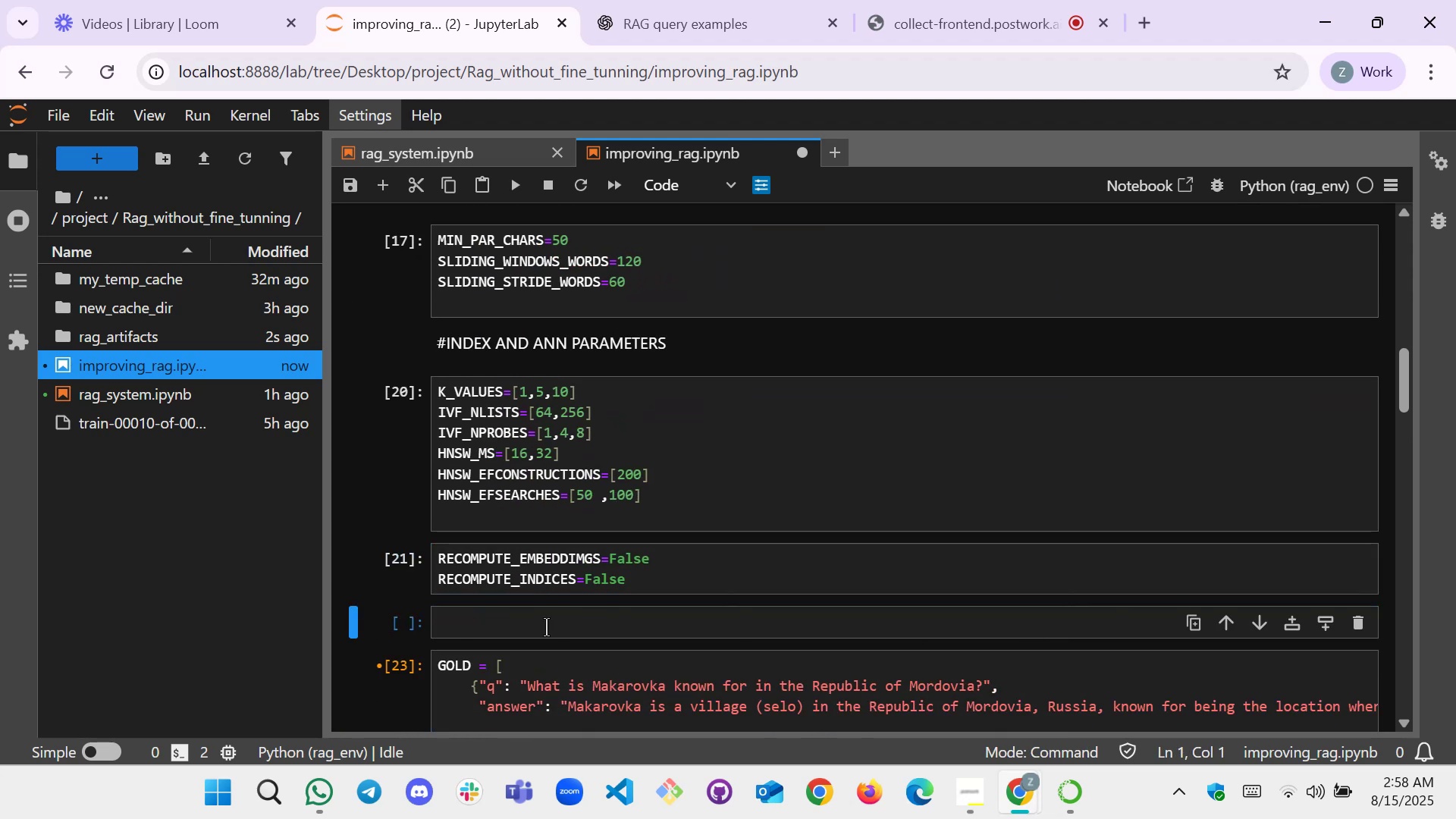 
left_click([538, 636])
 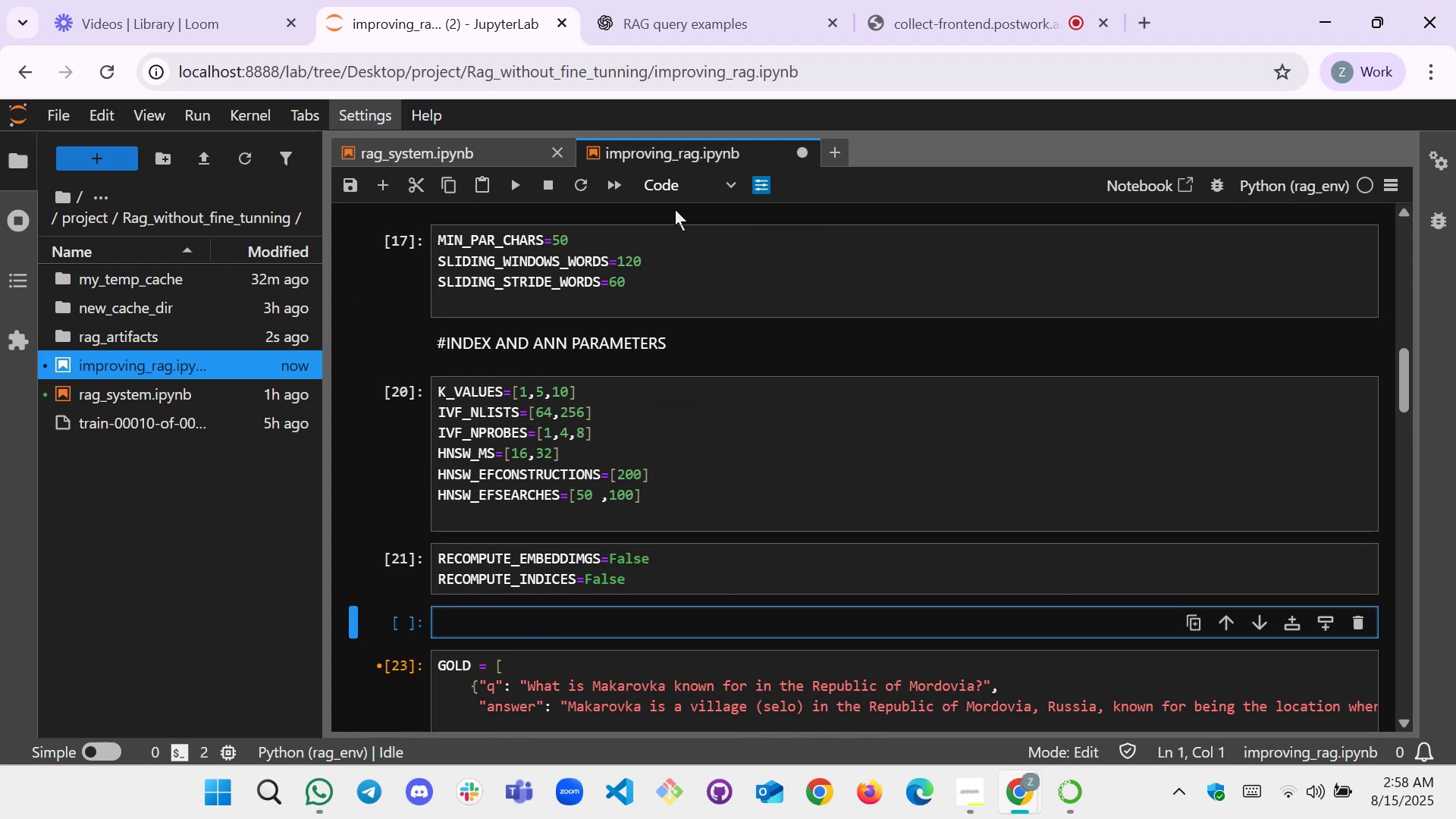 
left_click([683, 192])
 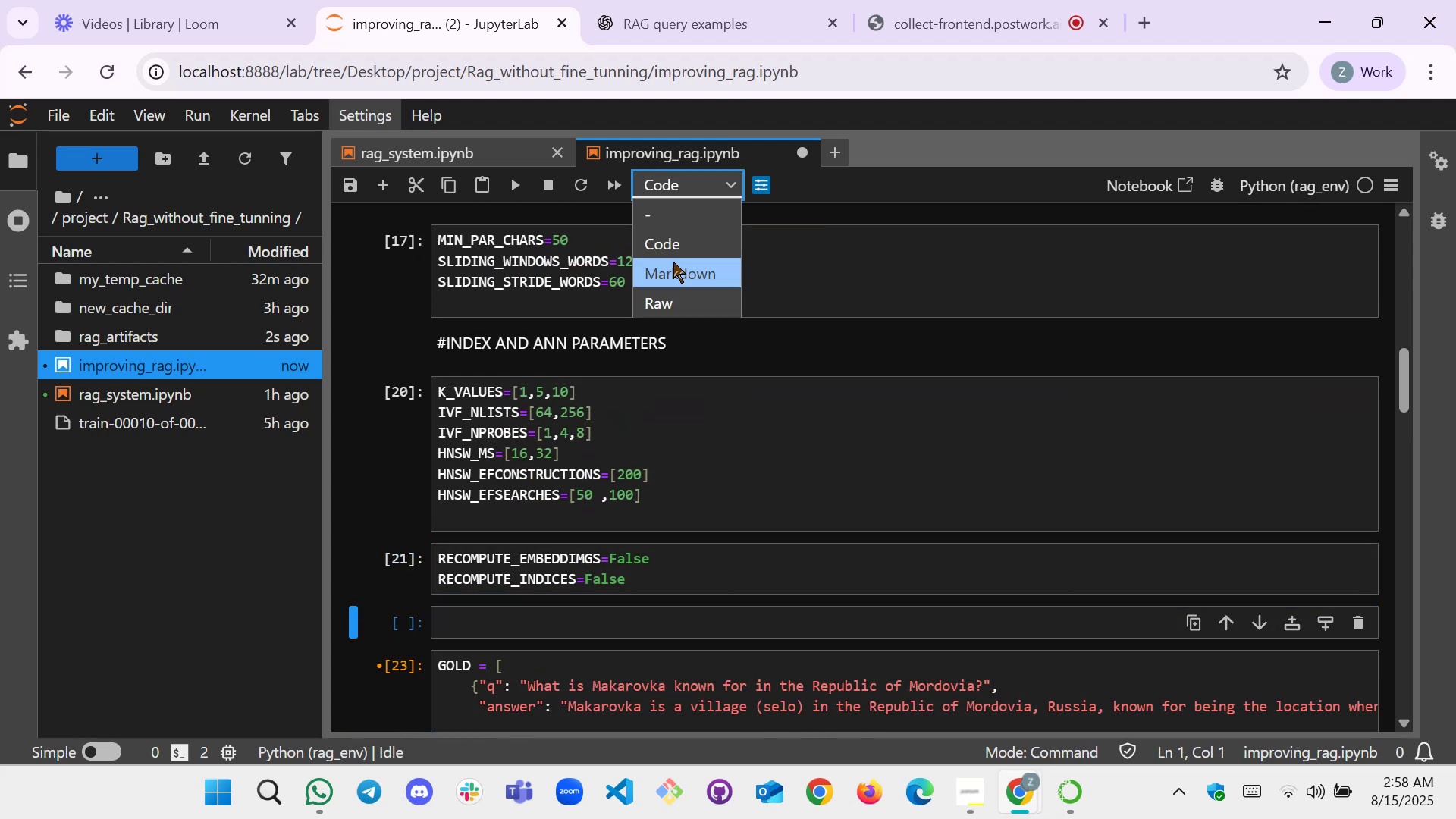 
left_click([674, 278])
 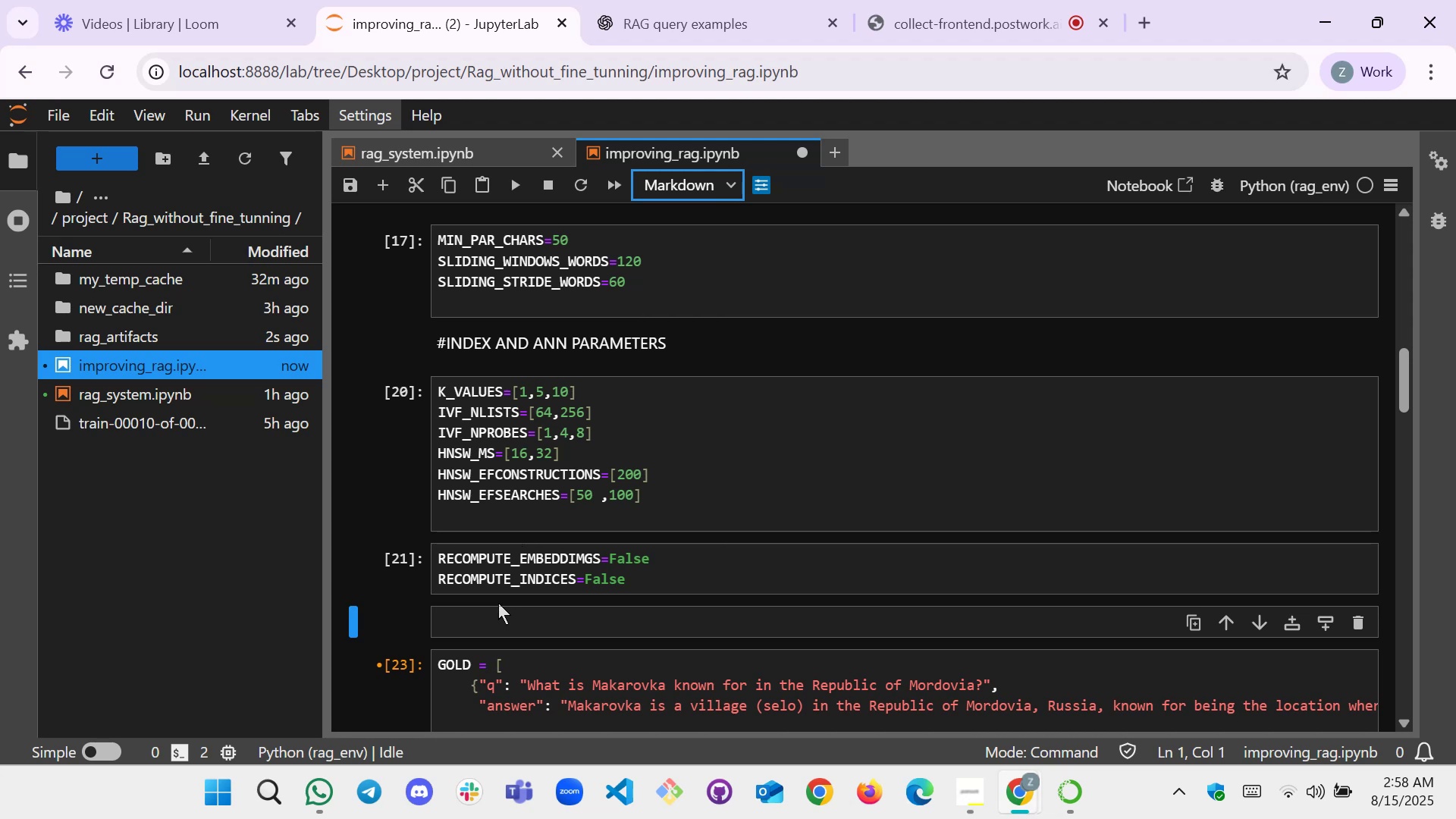 
left_click([496, 613])
 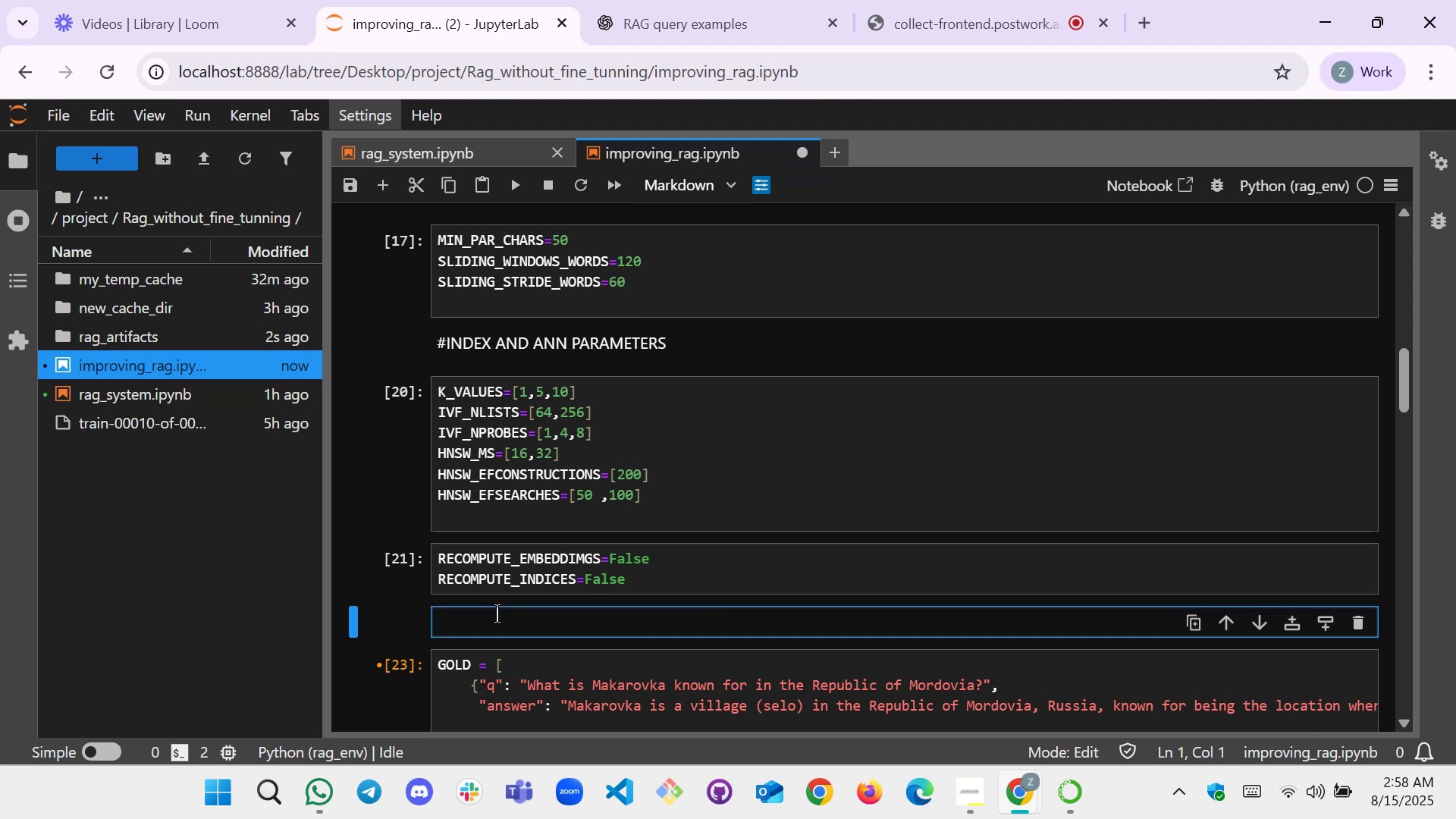 
key(Shift+3)
 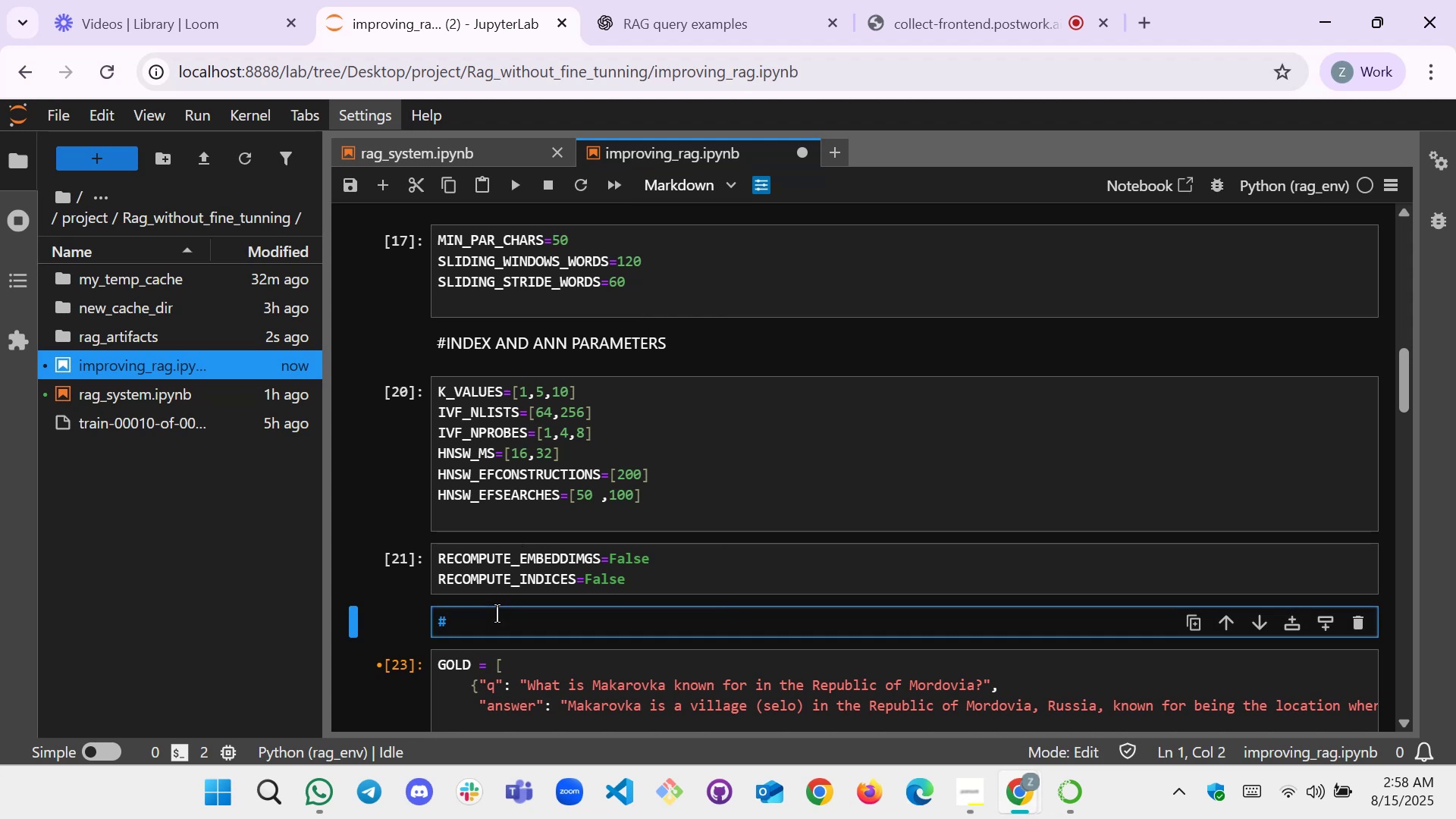 
type(gol)
key(Backspace)
key(Backspace)
key(Backspace)
type(Gold)
key(Backspace)
key(Backspace)
key(Backspace)
type(OLD LABELD)
key(Backspace)
type(ED QUERIES)
 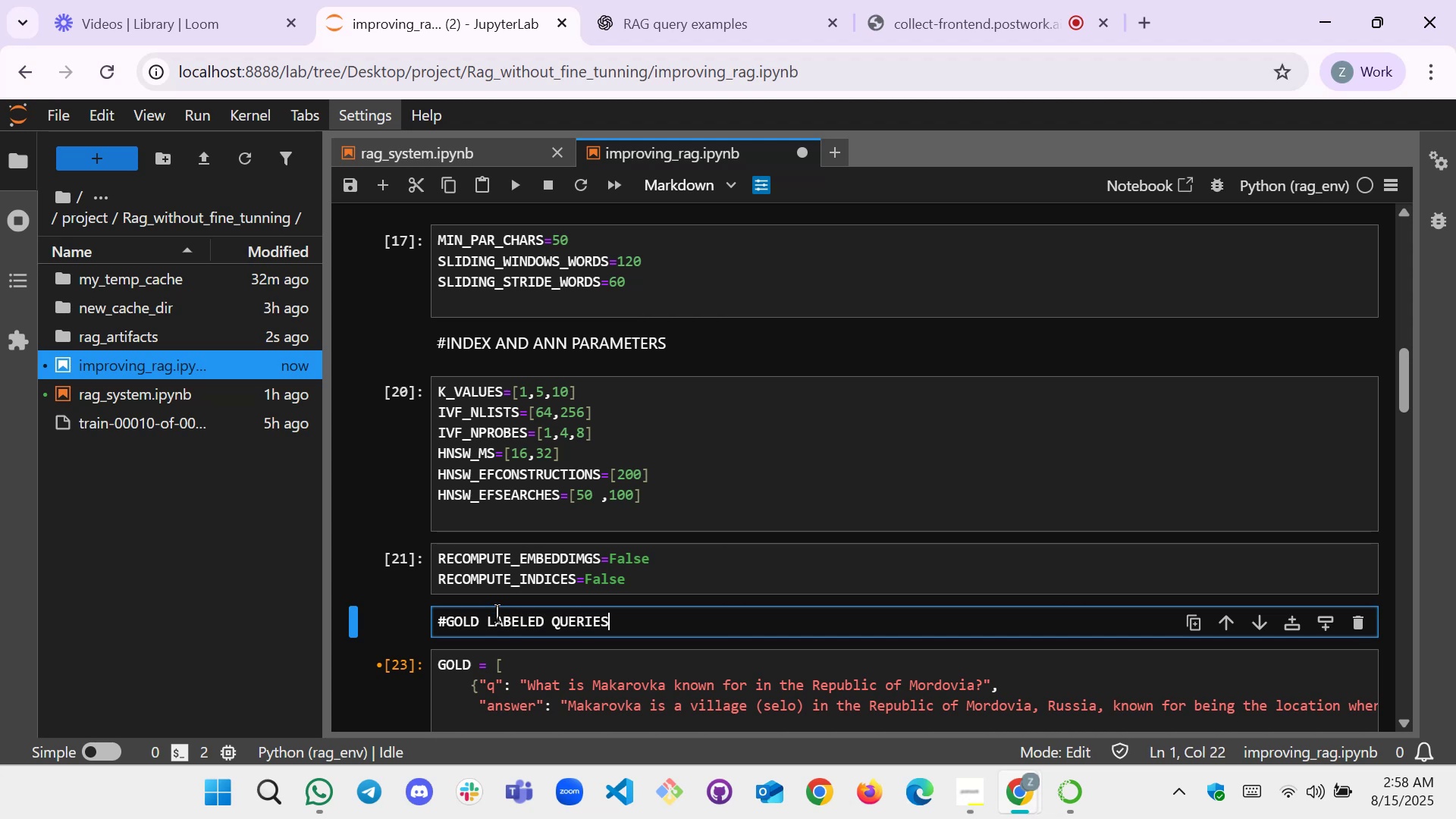 
wait(11.72)
 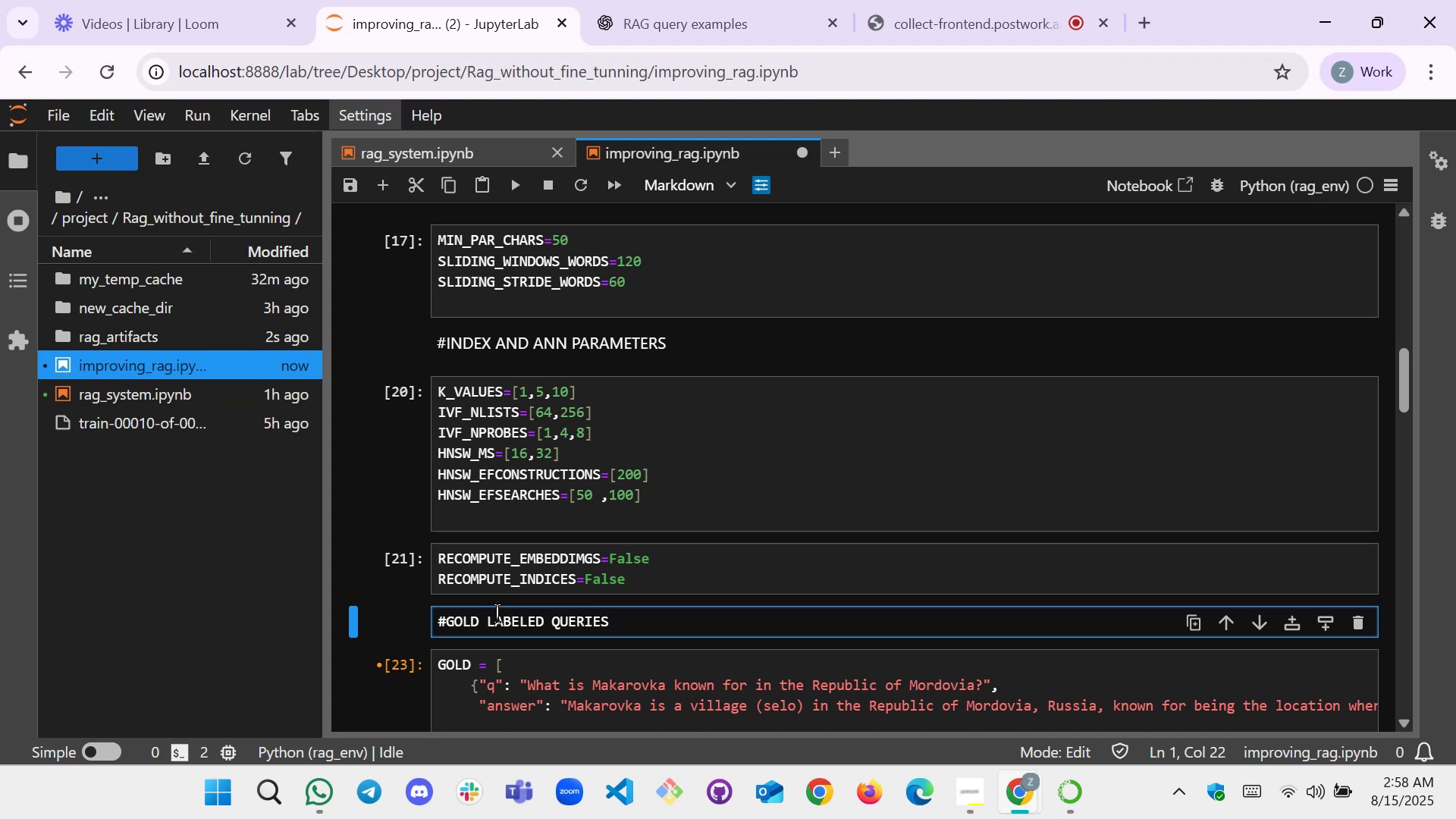 
key(Shift+Enter)
 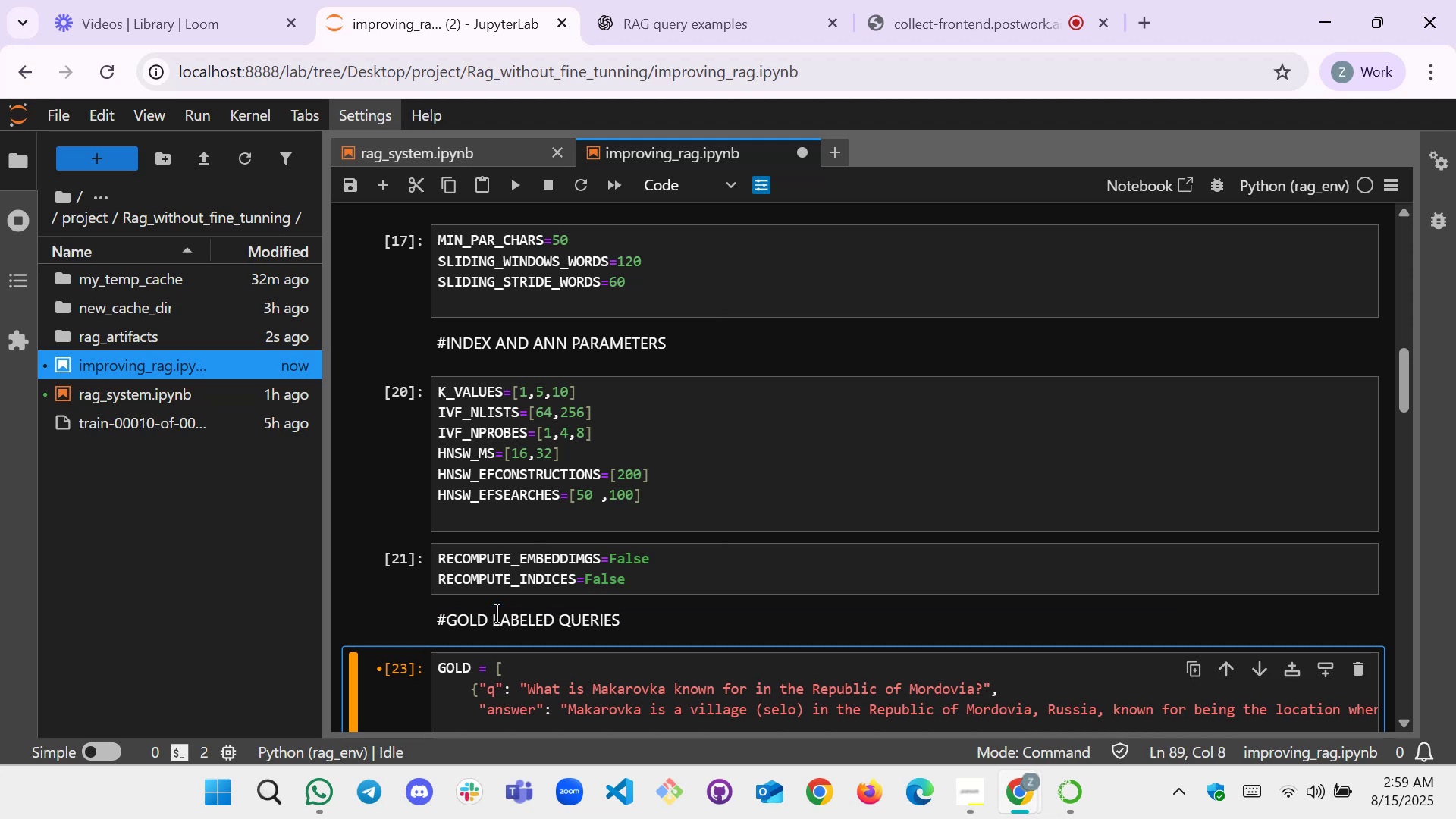 
scroll: coordinate [577, 484], scroll_direction: down, amount: 19.0
 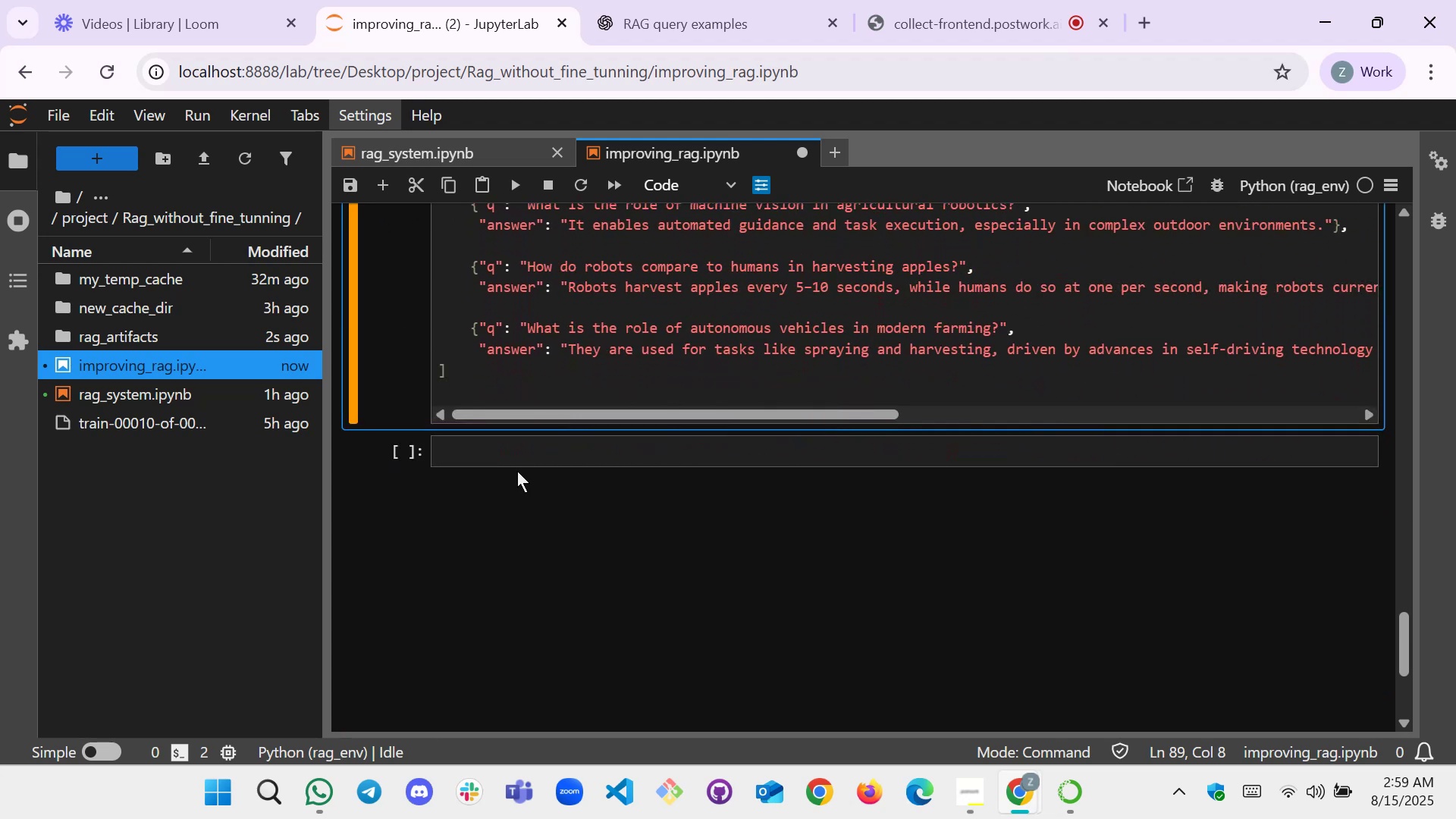 
left_click([522, 460])
 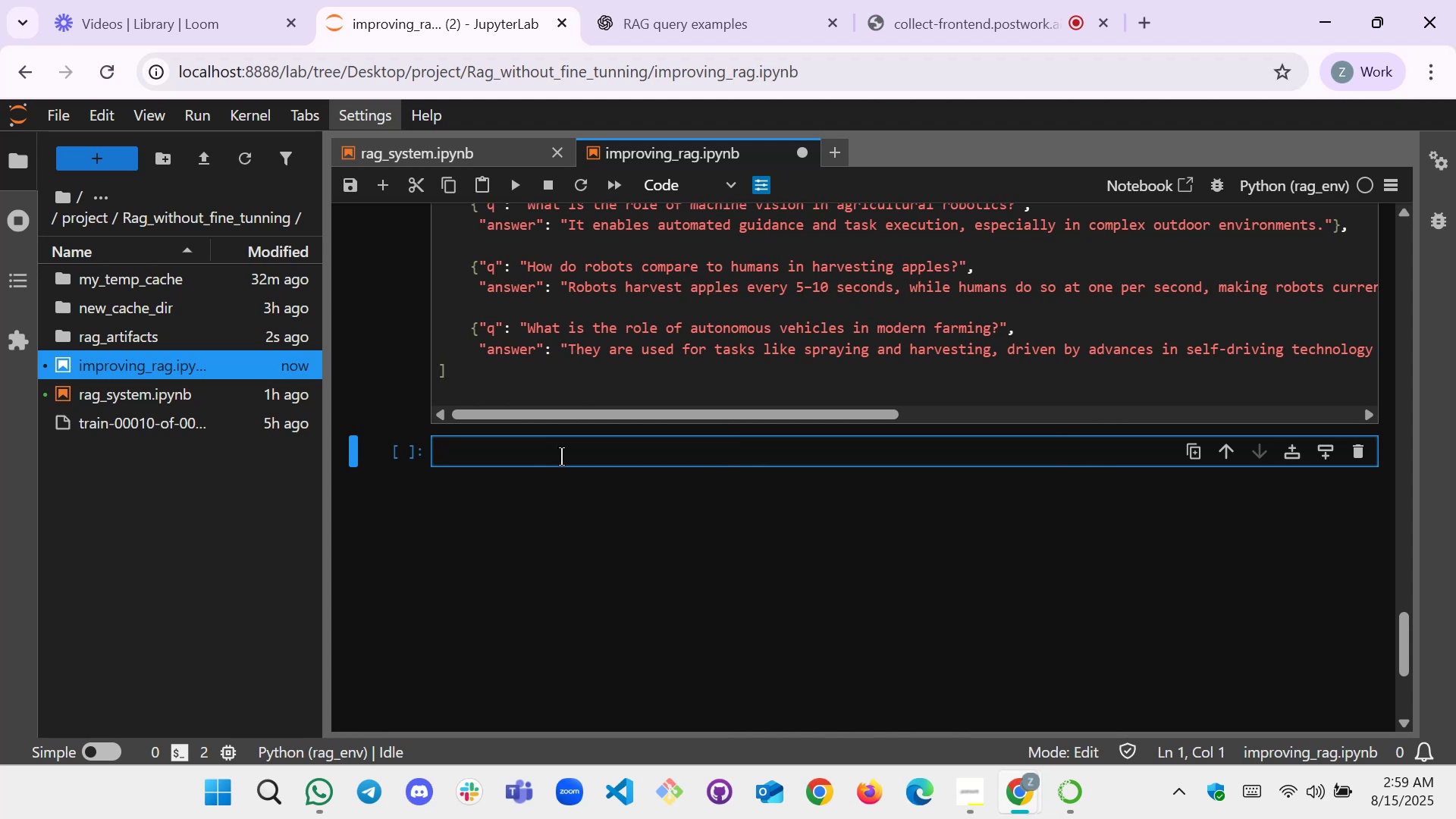 
wait(13.88)
 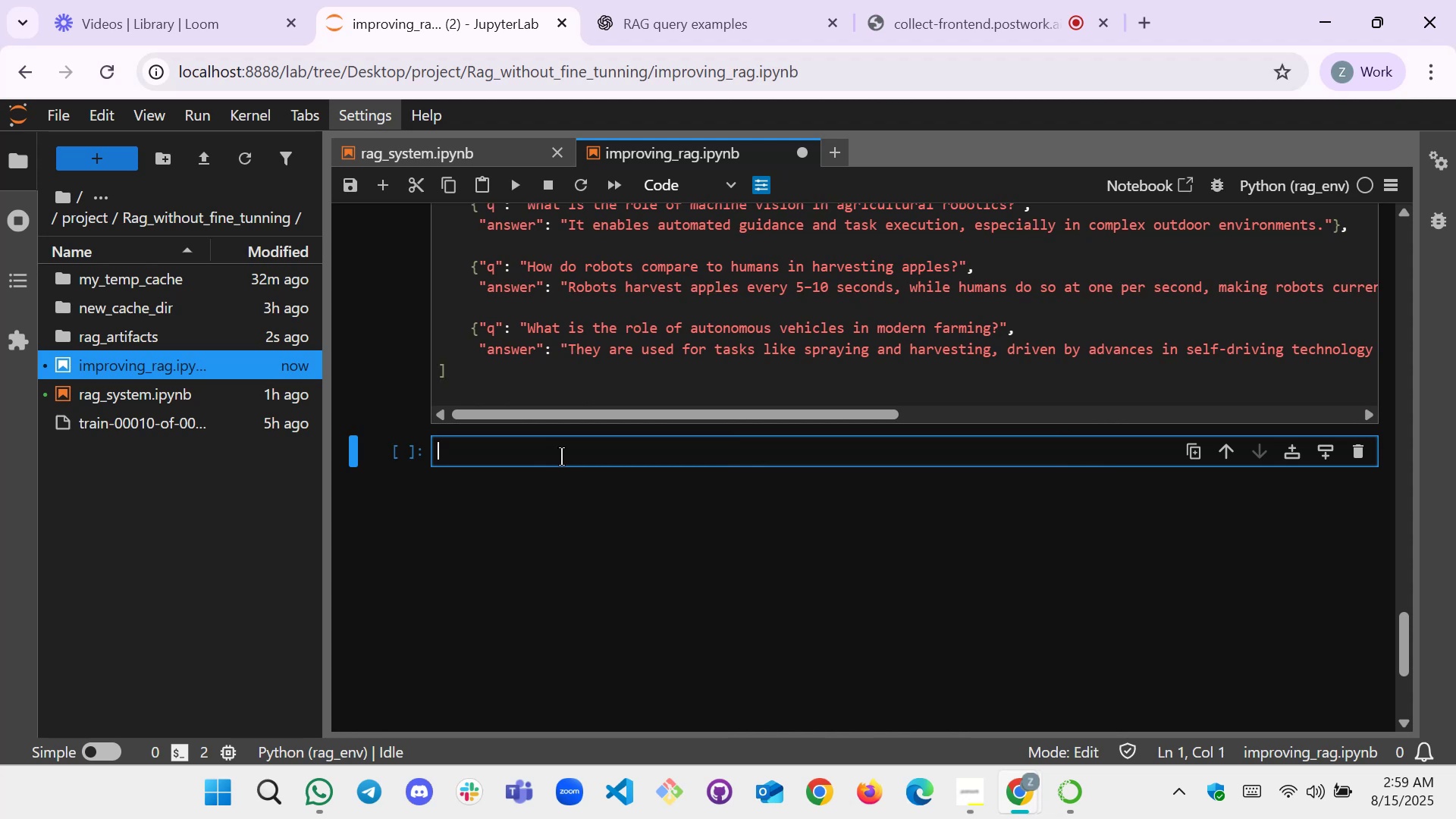 
key(Shift+3)
 